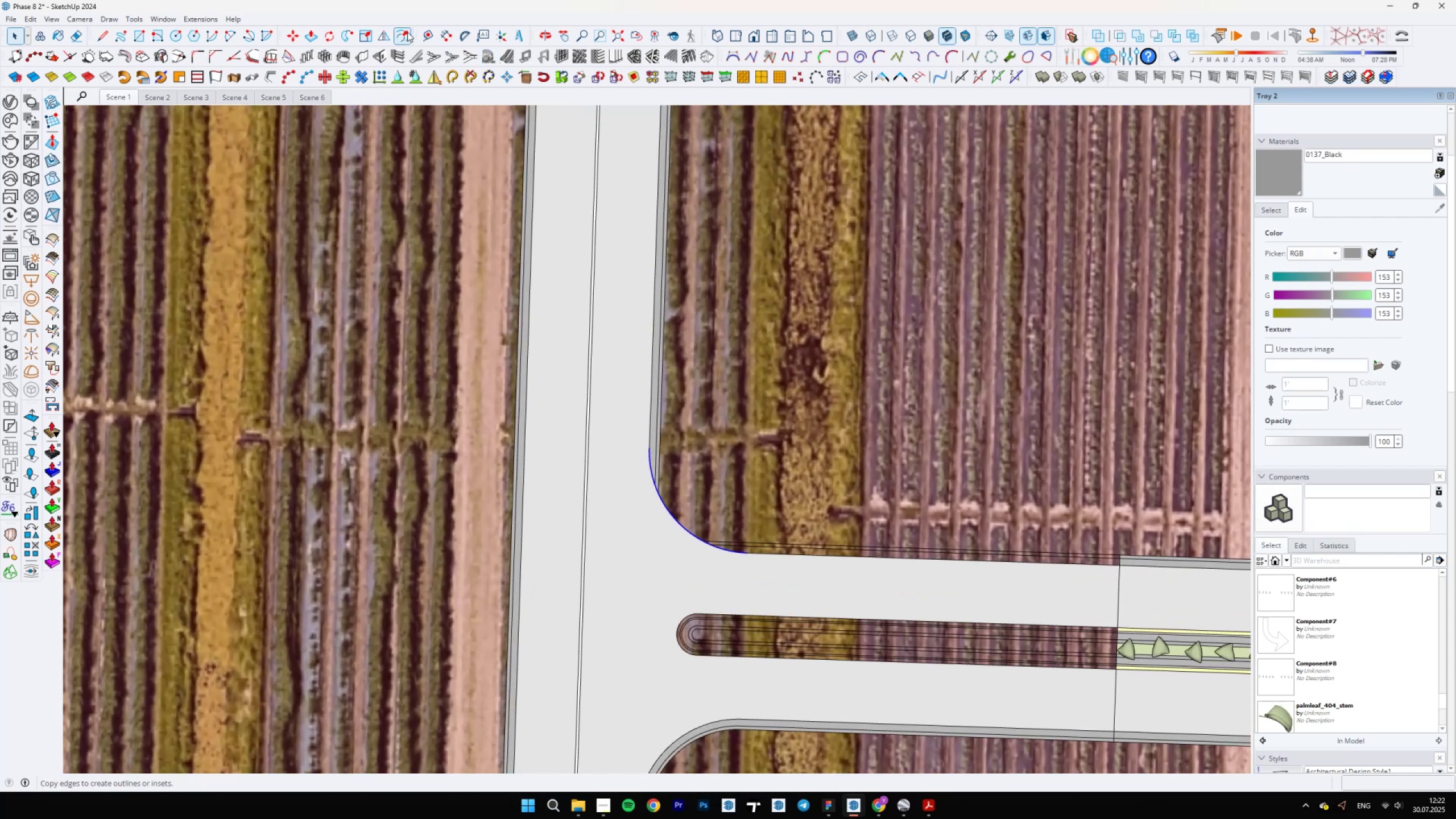 
scroll: coordinate [586, 395], scroll_direction: up, amount: 5.0
 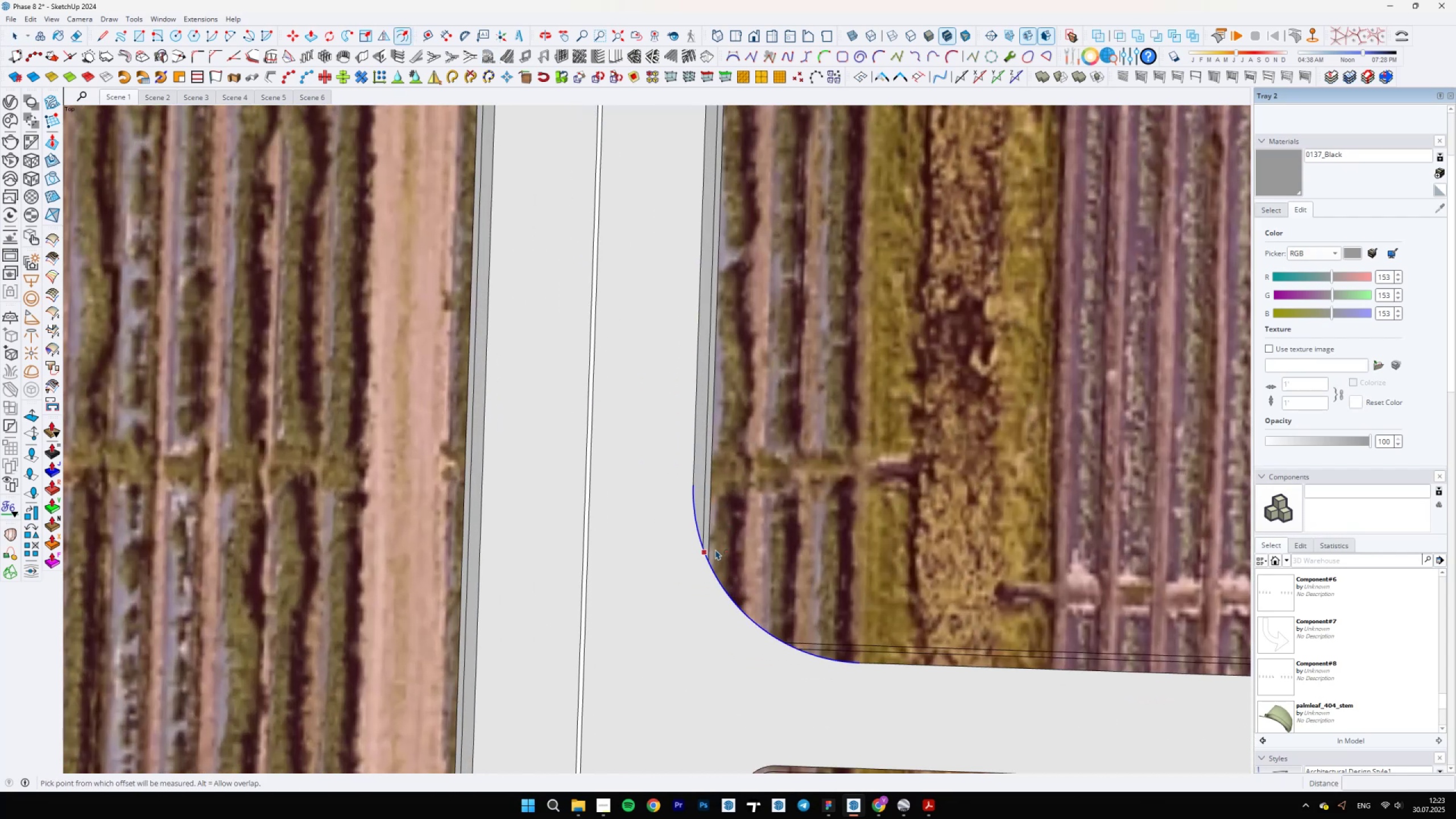 
left_click([715, 556])
 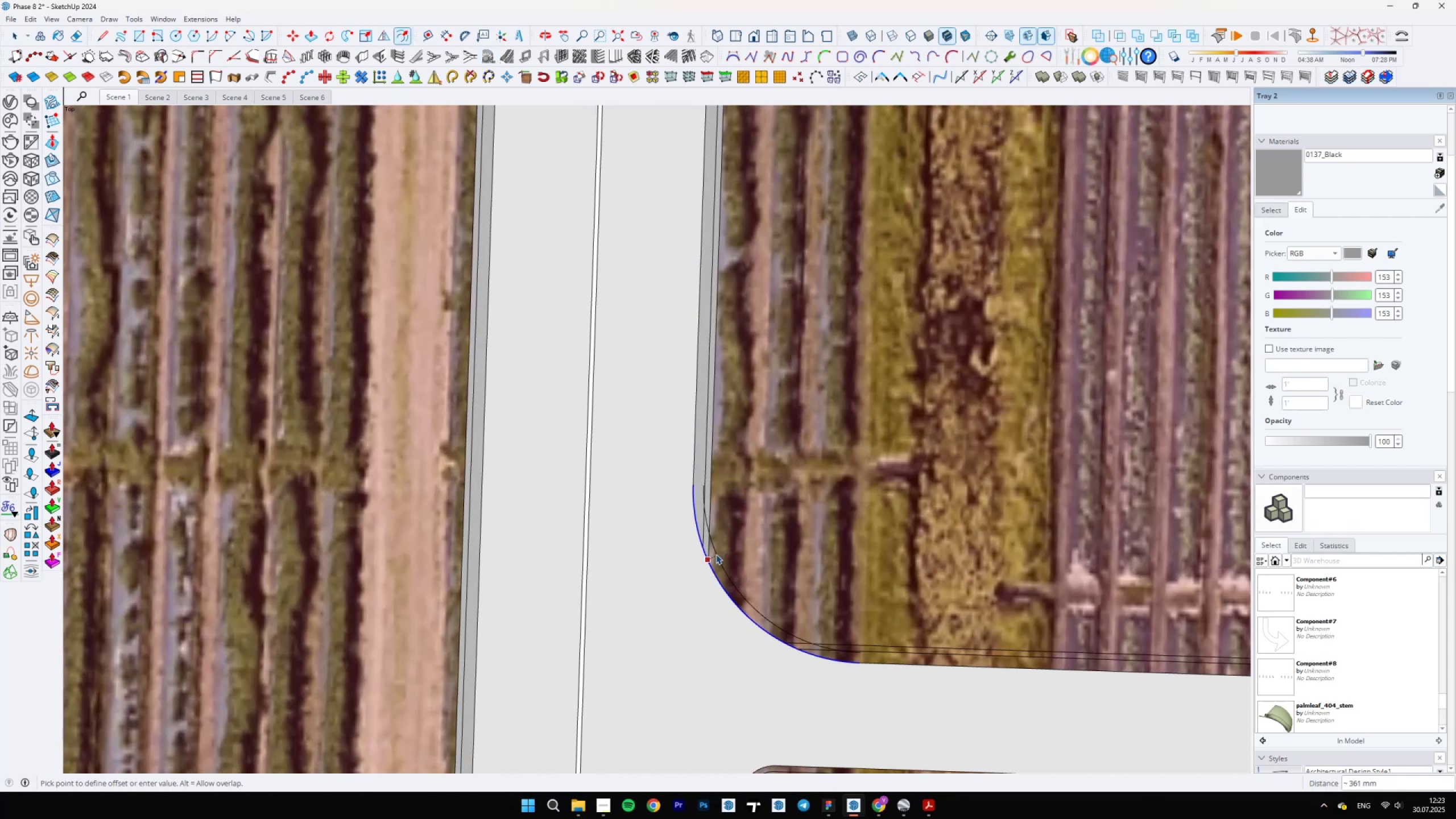 
type(4900)
key(Backspace)
key(Backspace)
key(Backspace)
type(00)
 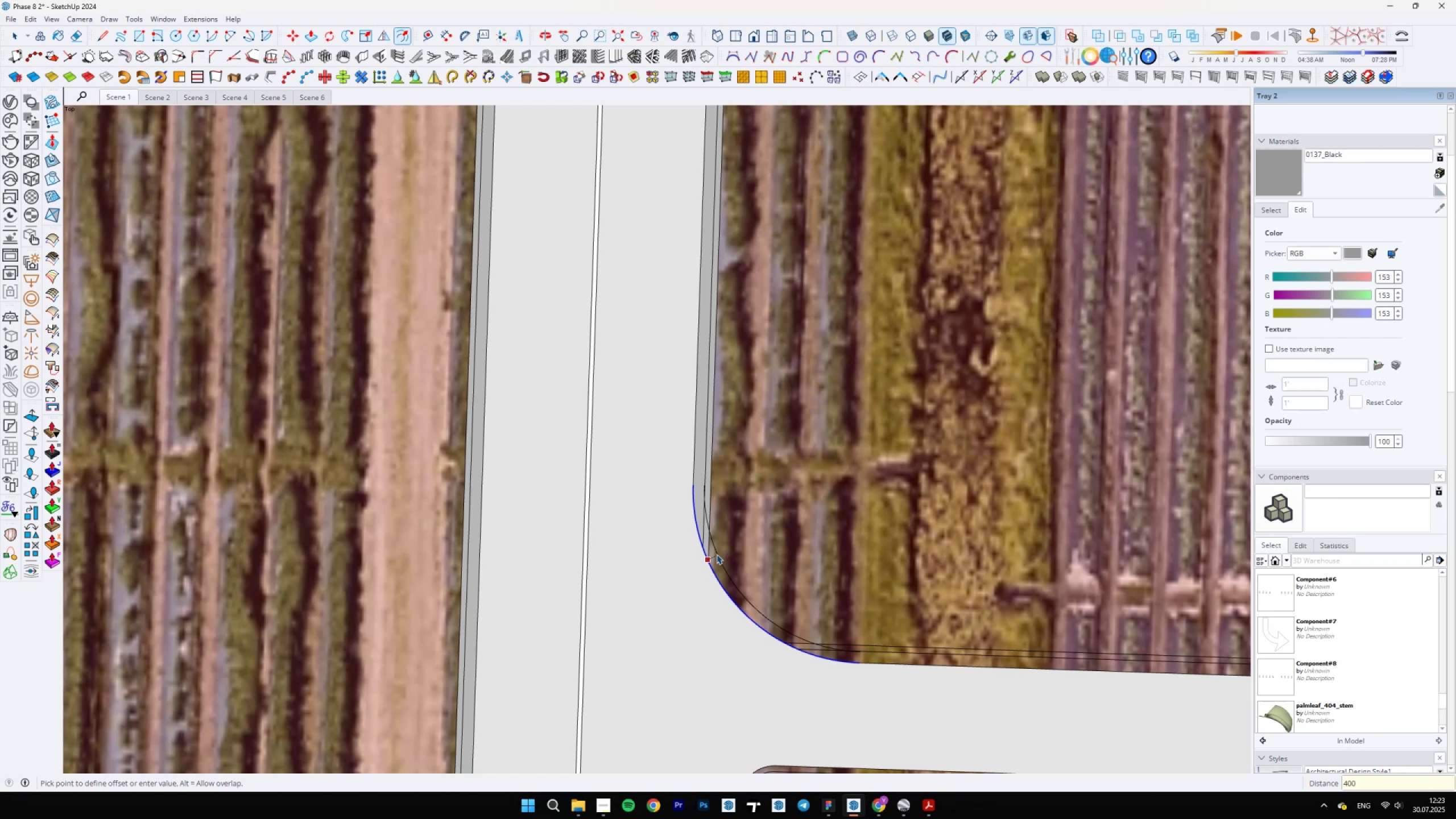 
key(Enter)
 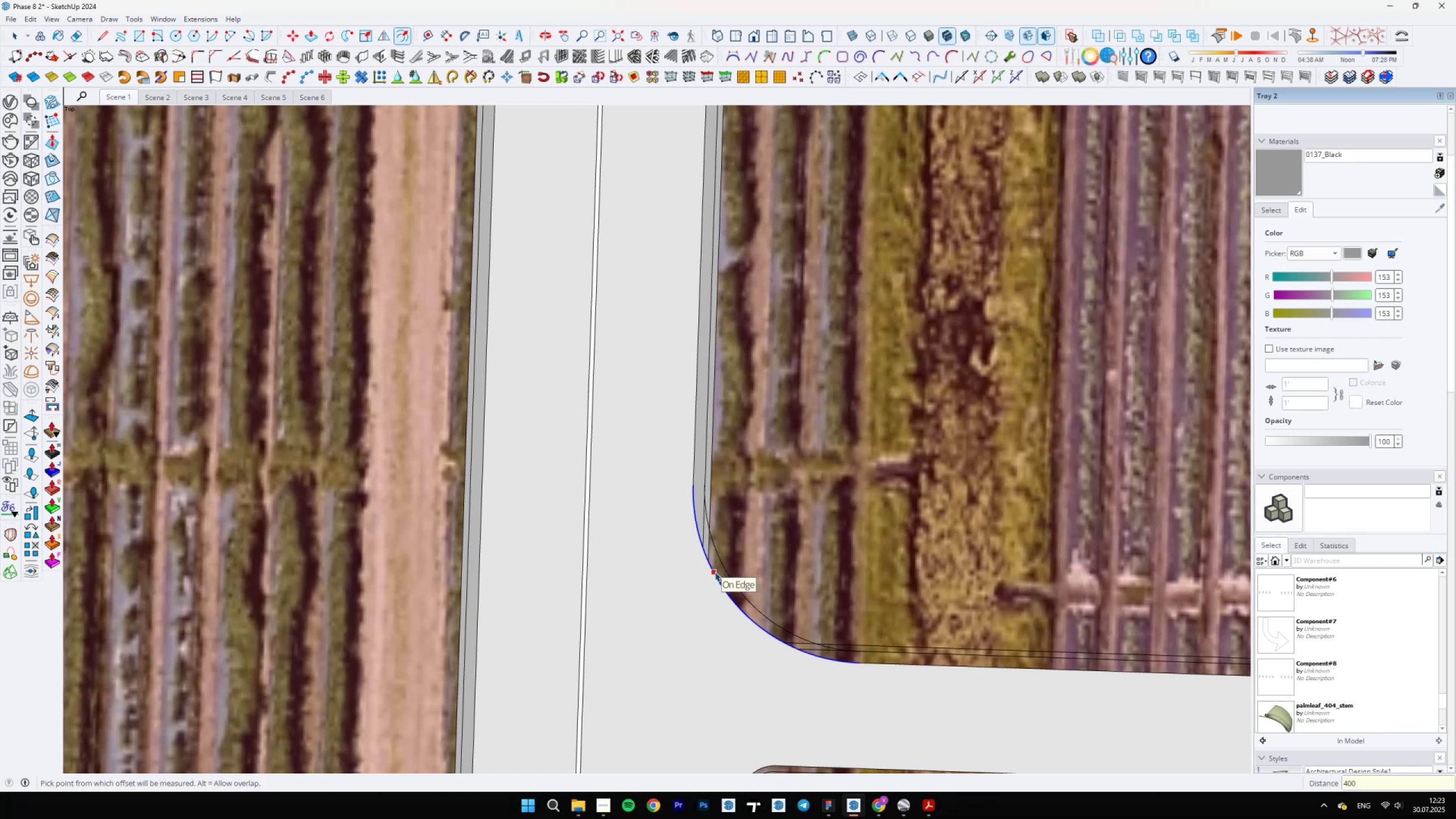 
left_click([715, 572])
 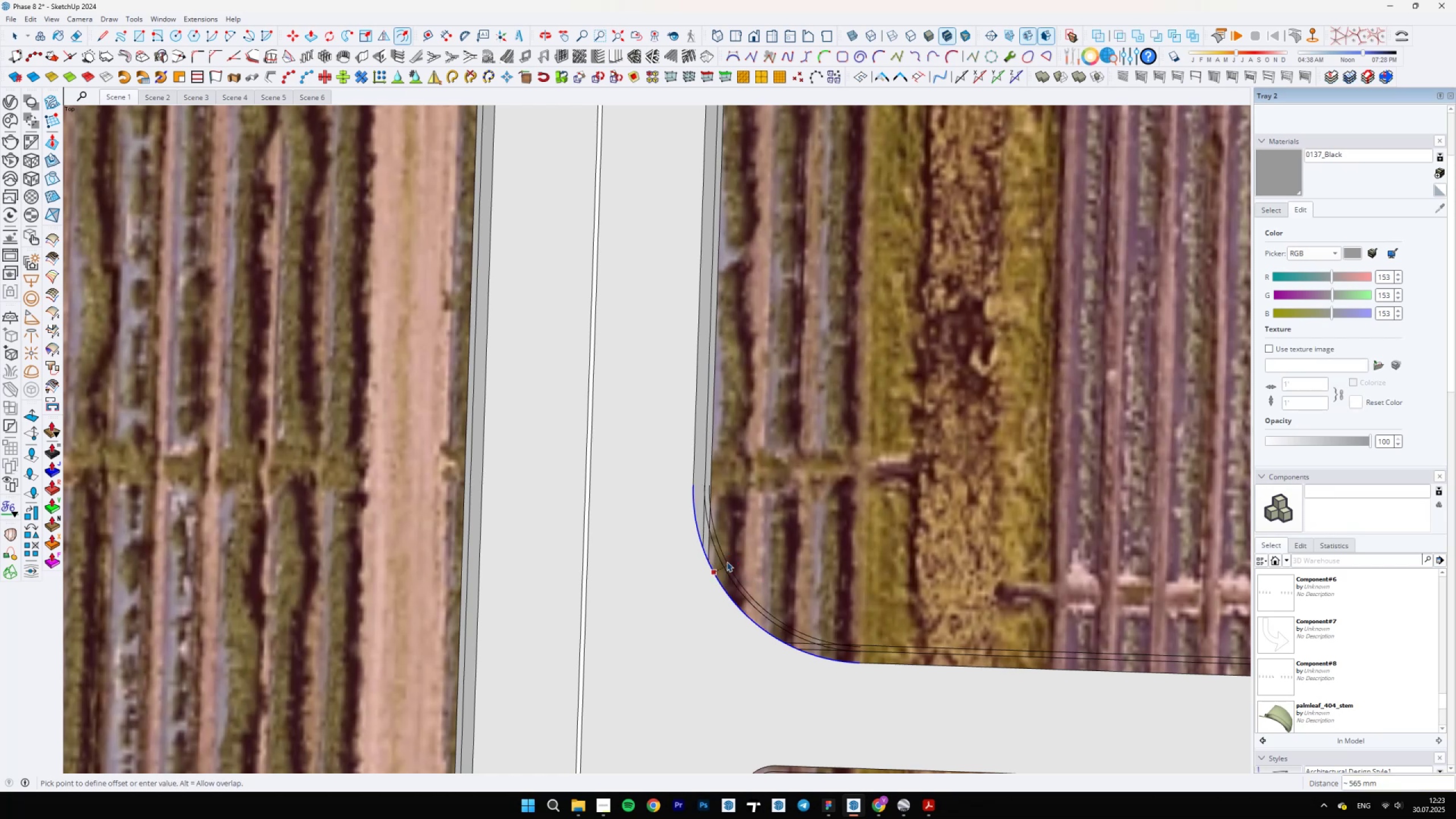 
type(600)
 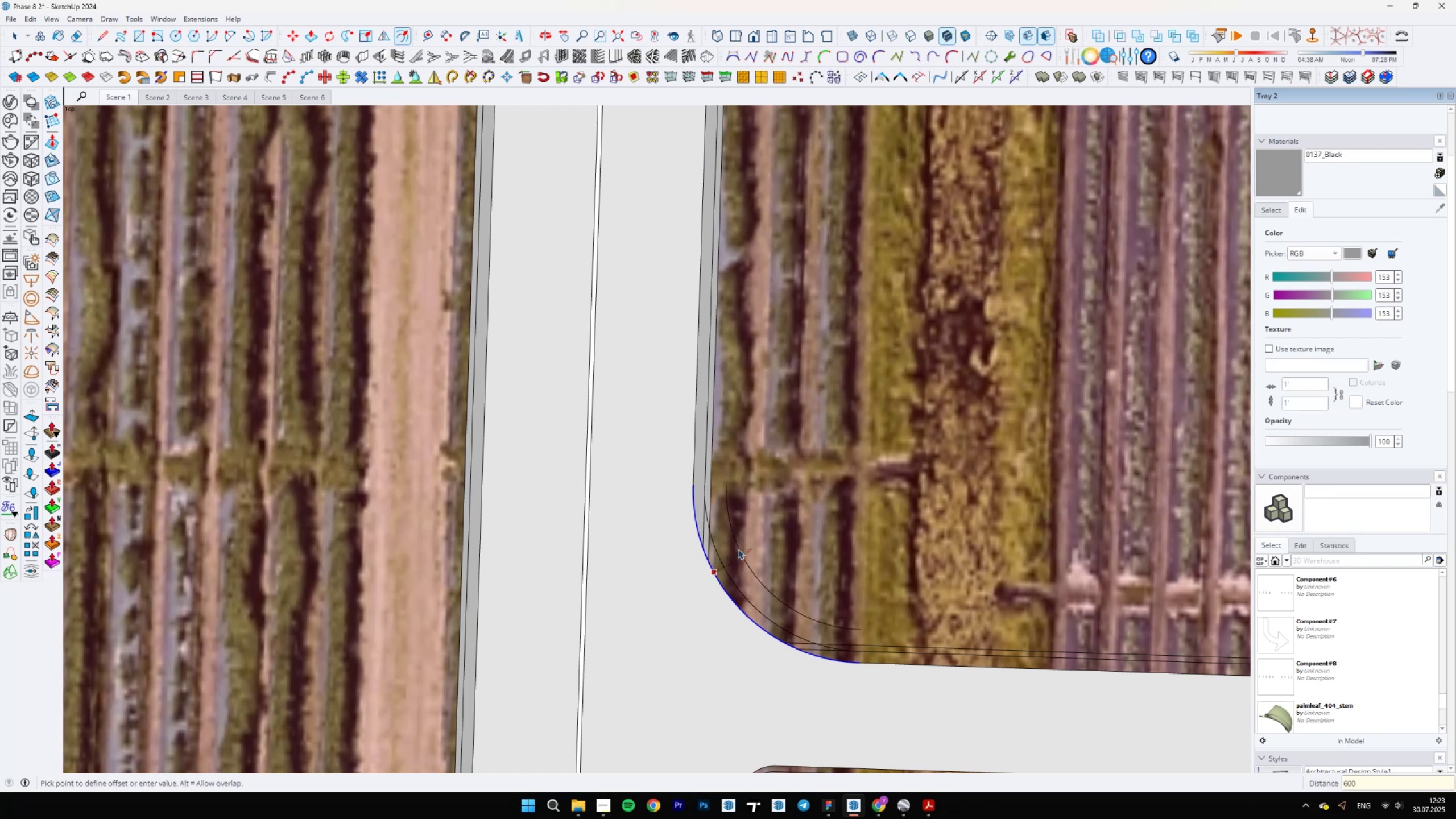 
key(Enter)
 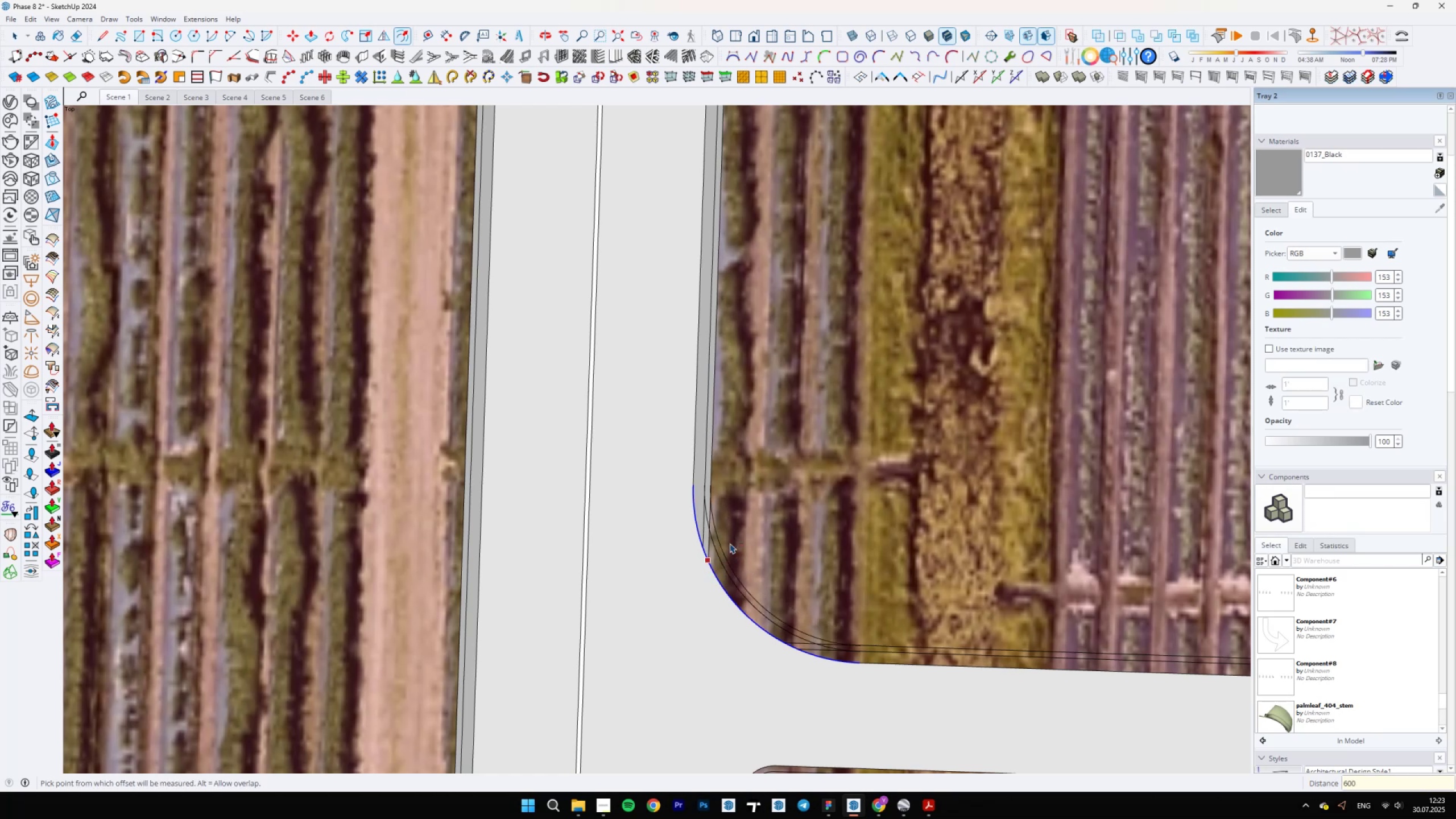 
scroll: coordinate [709, 507], scroll_direction: up, amount: 14.0
 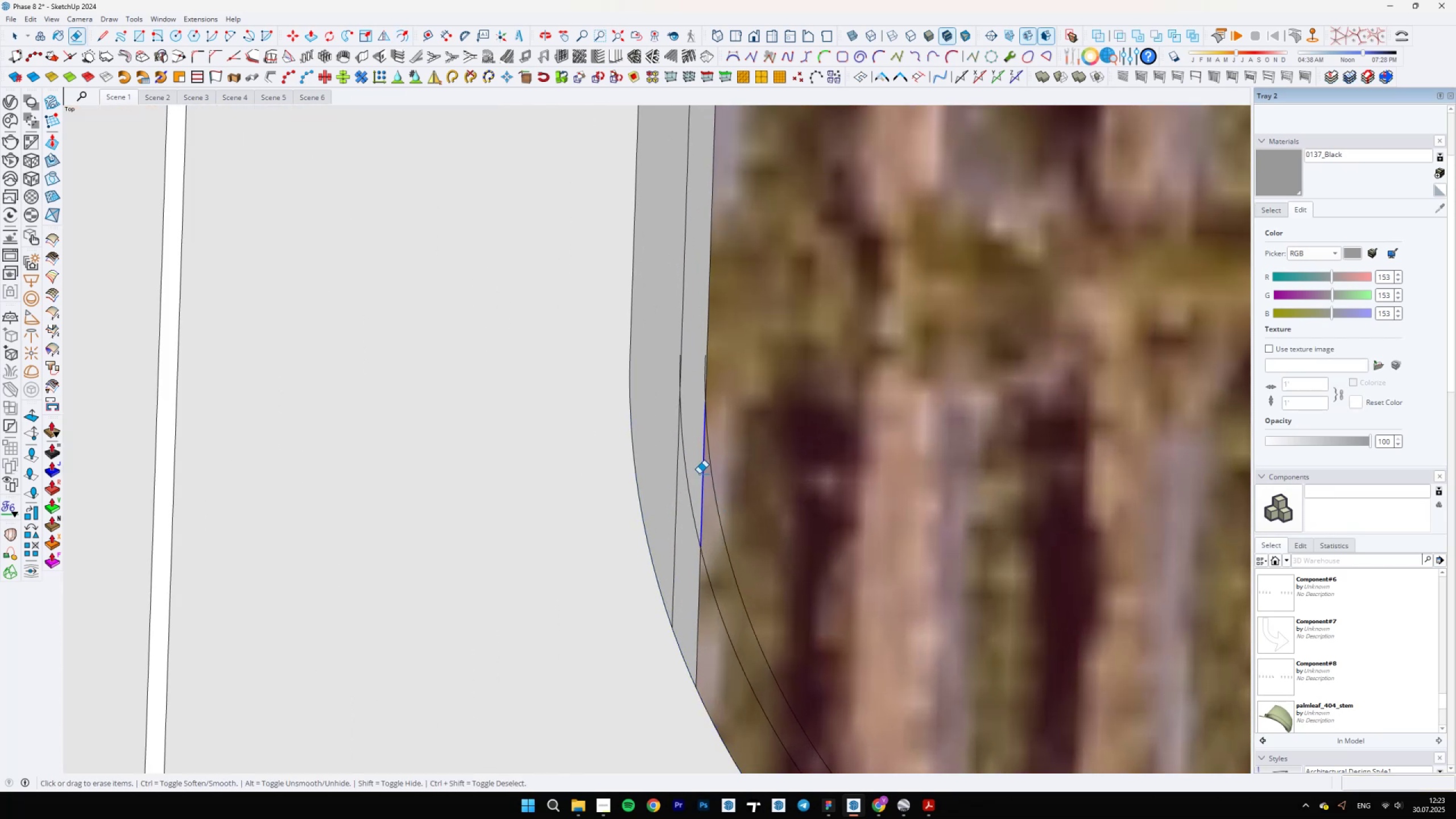 
key(E)
 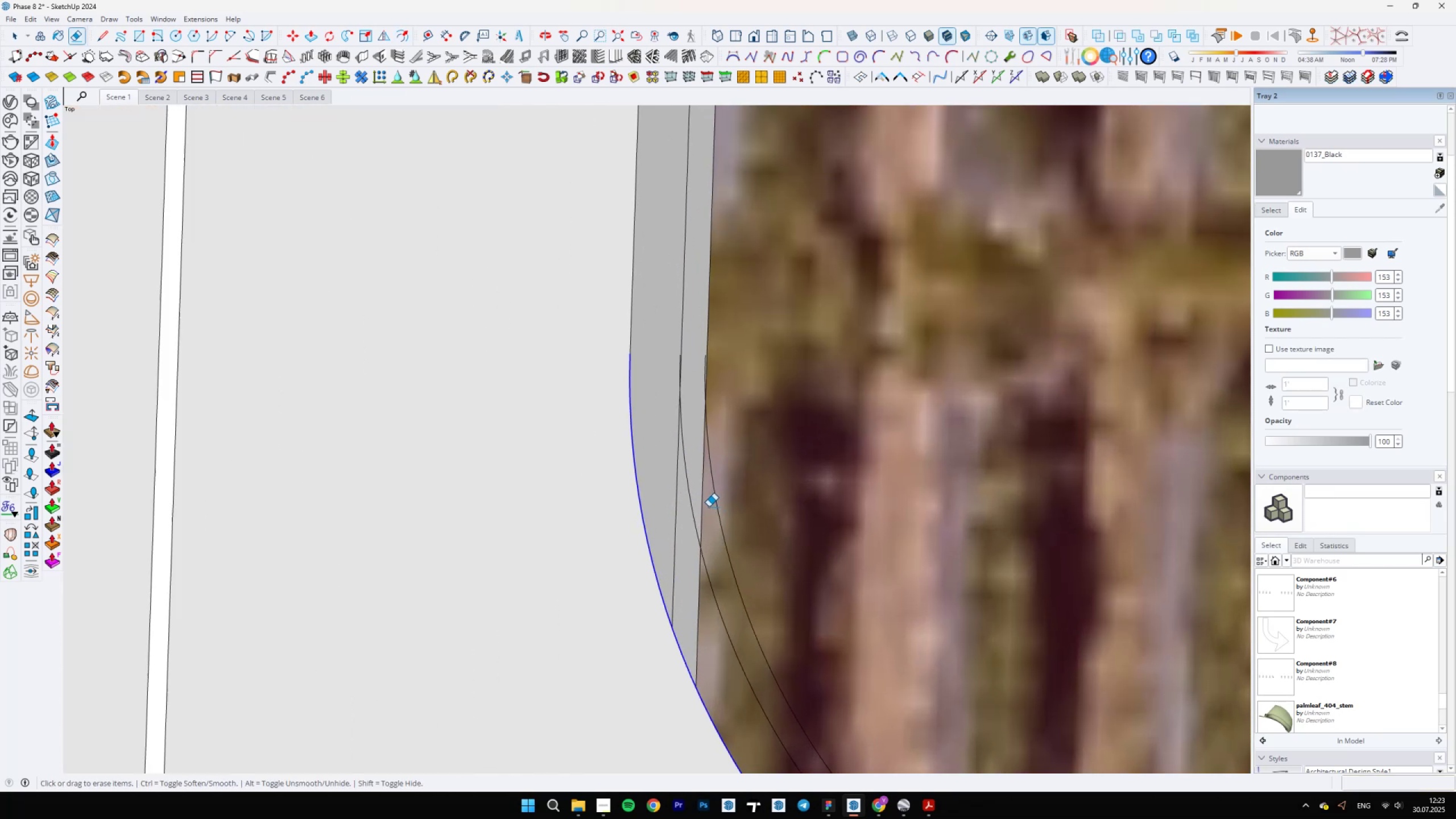 
left_click_drag(start_coordinate=[704, 499], to_coordinate=[700, 469])
 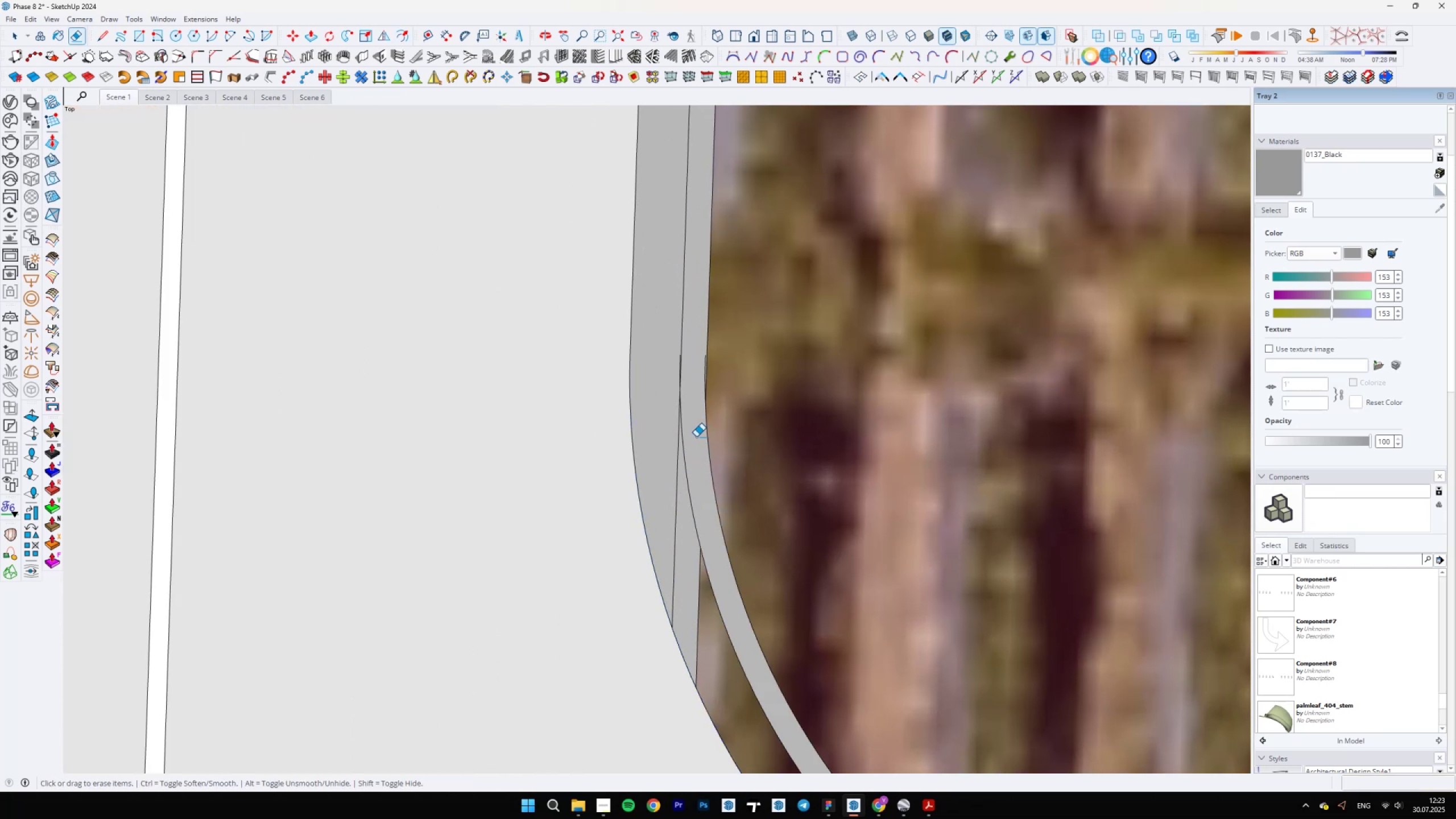 
left_click_drag(start_coordinate=[664, 503], to_coordinate=[701, 606])
 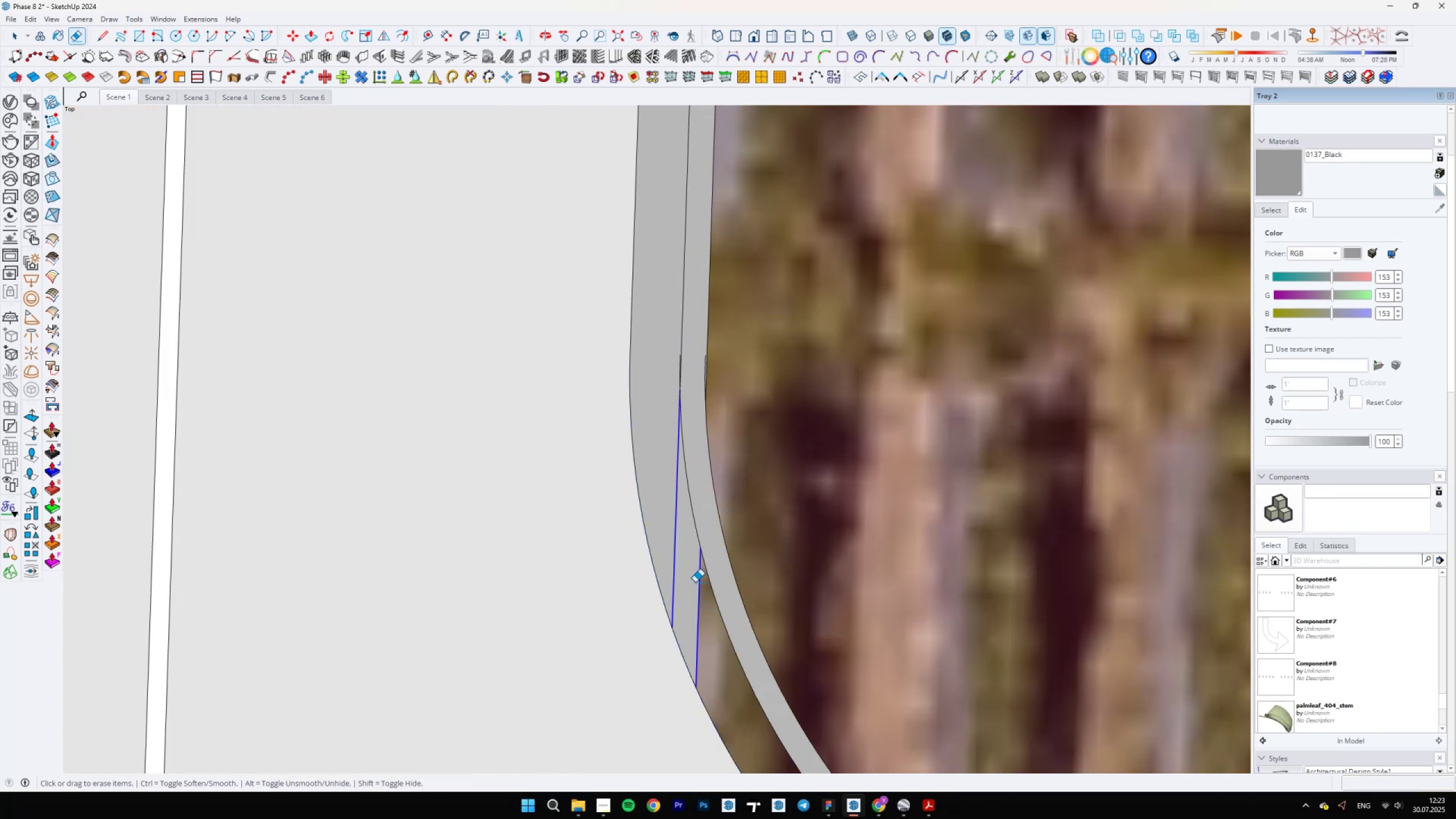 
scroll: coordinate [897, 688], scroll_direction: down, amount: 1.0
 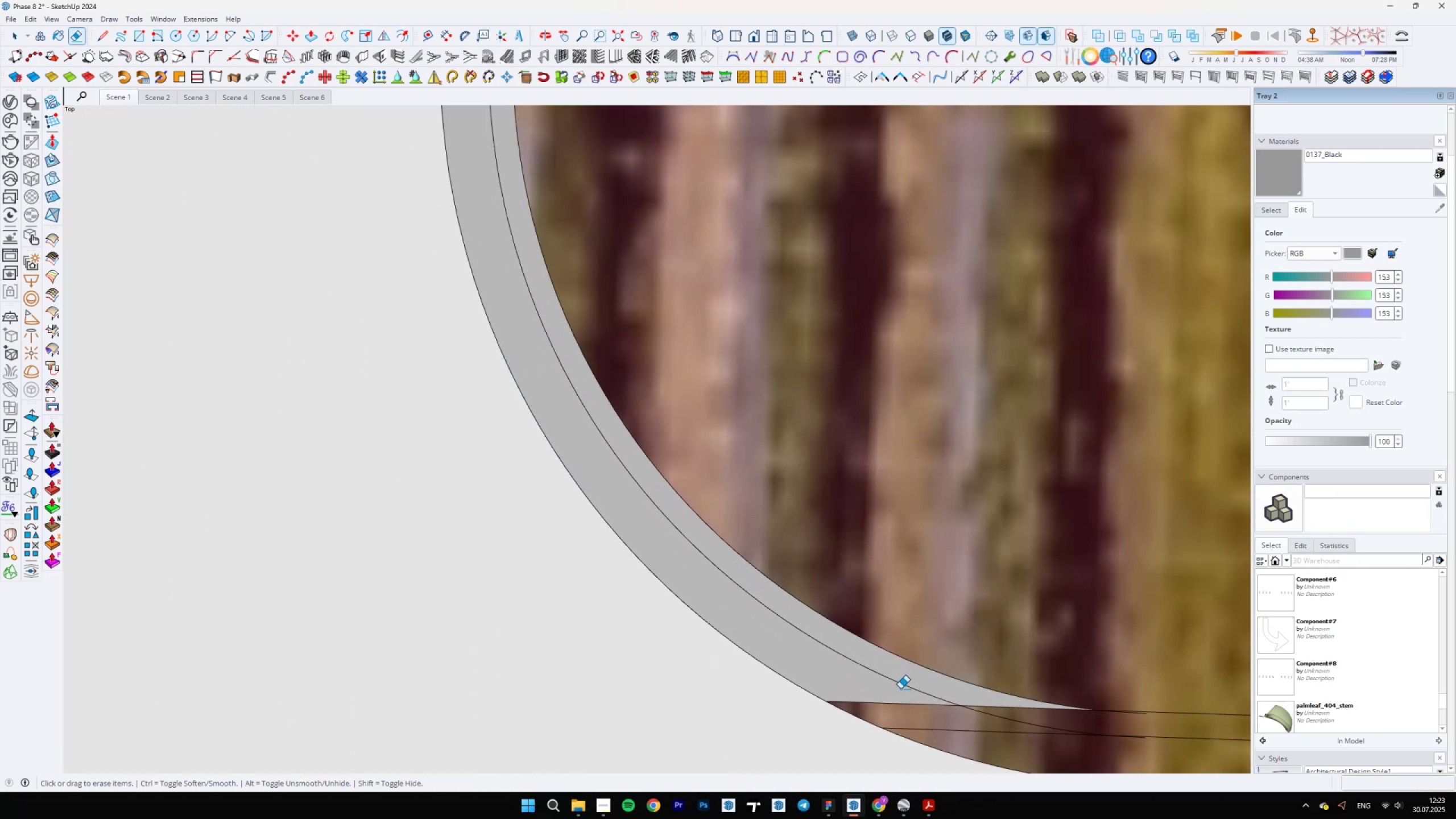 
left_click_drag(start_coordinate=[900, 697], to_coordinate=[951, 737])
 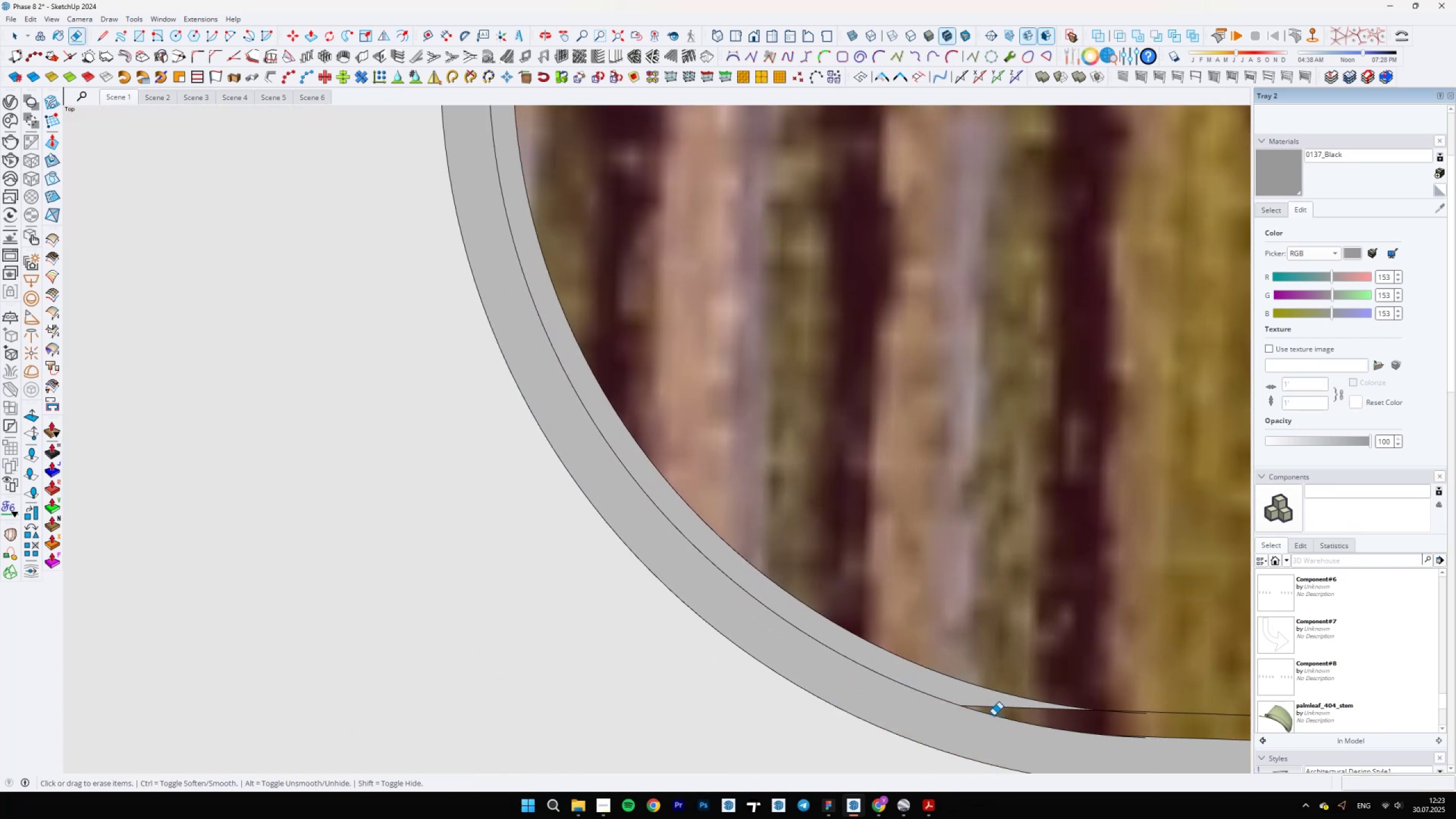 
left_click_drag(start_coordinate=[996, 712], to_coordinate=[1002, 706])
 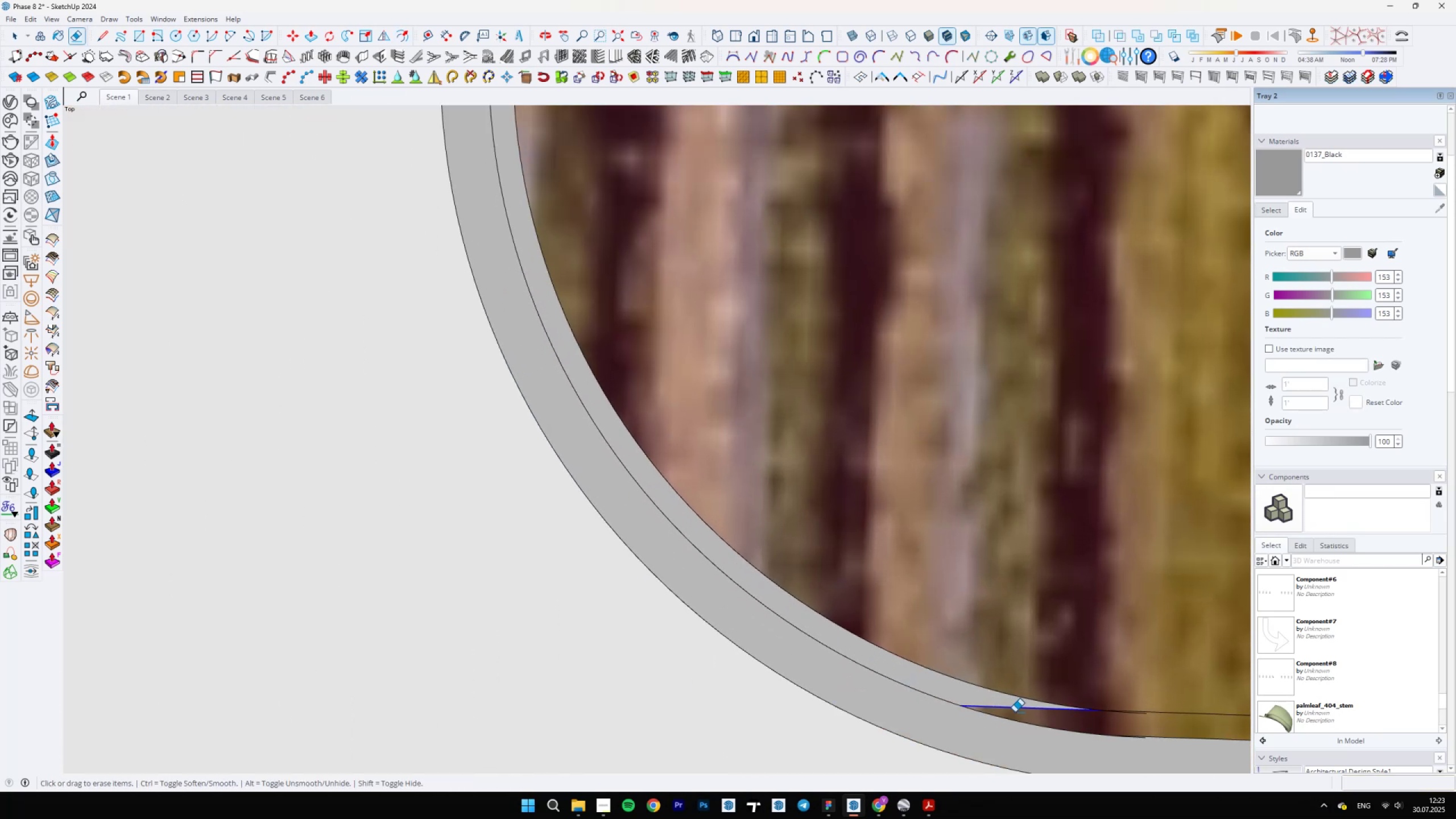 
scroll: coordinate [1170, 734], scroll_direction: up, amount: 8.0
 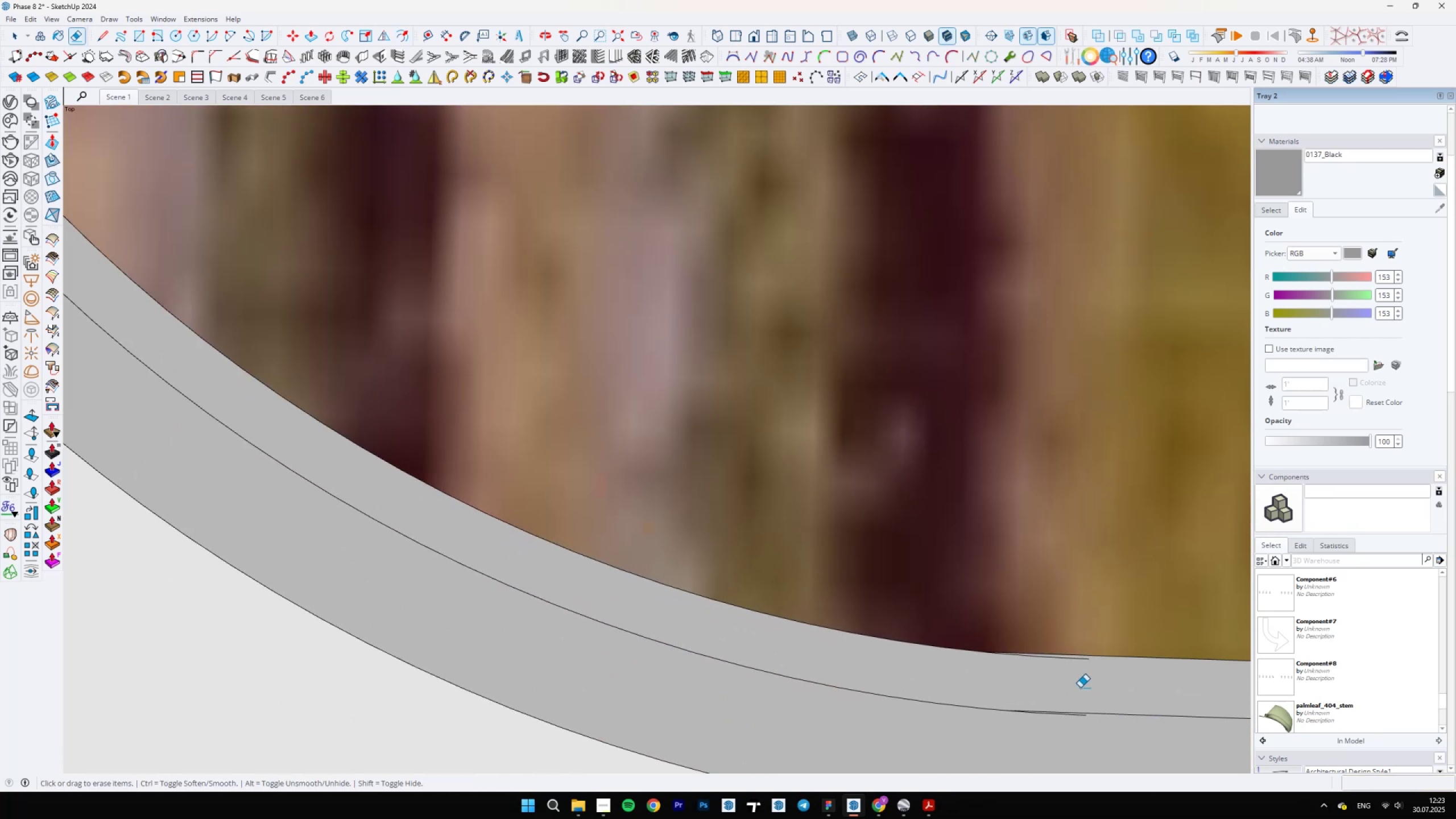 
key(Space)
 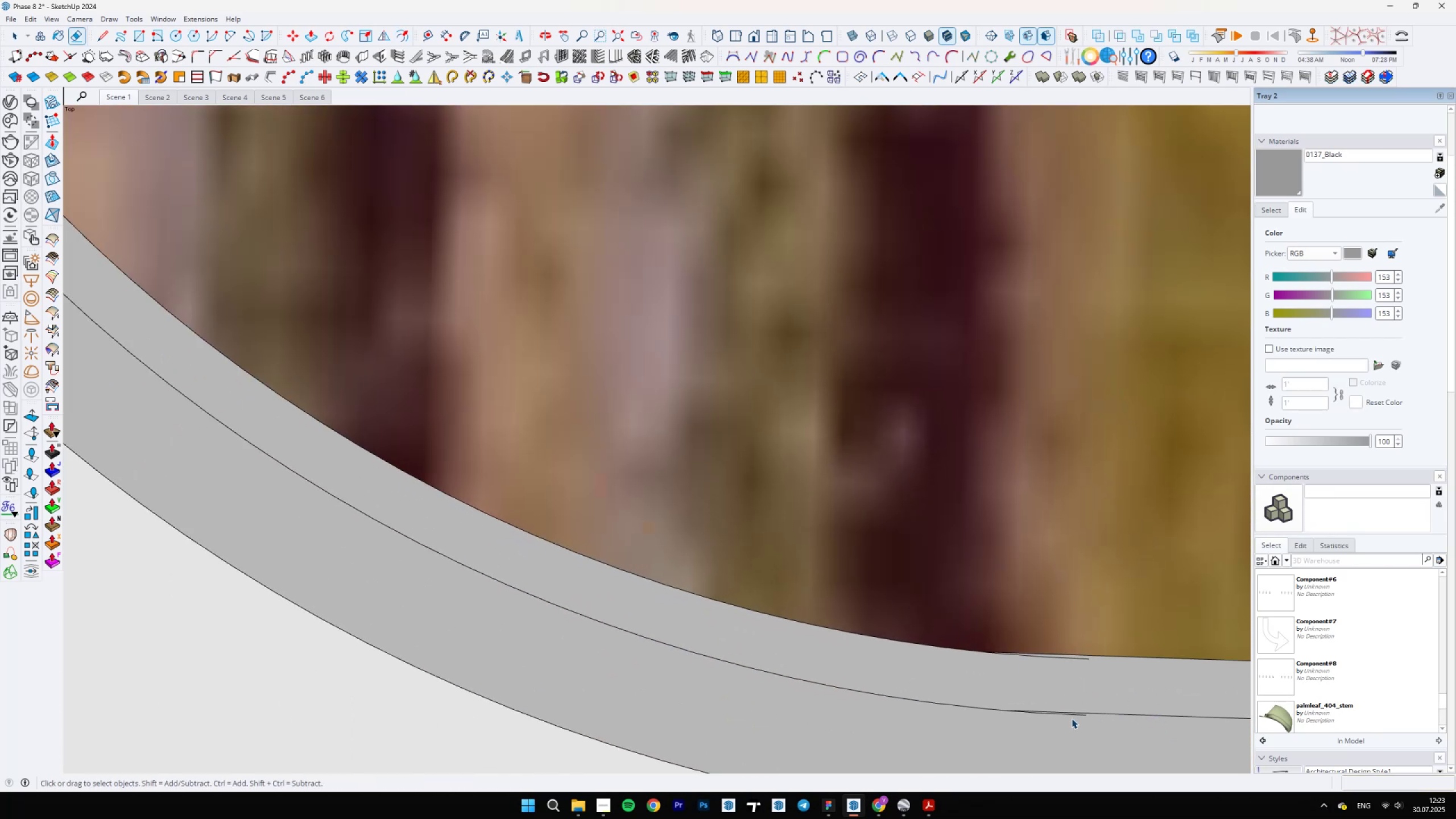 
key(E)
 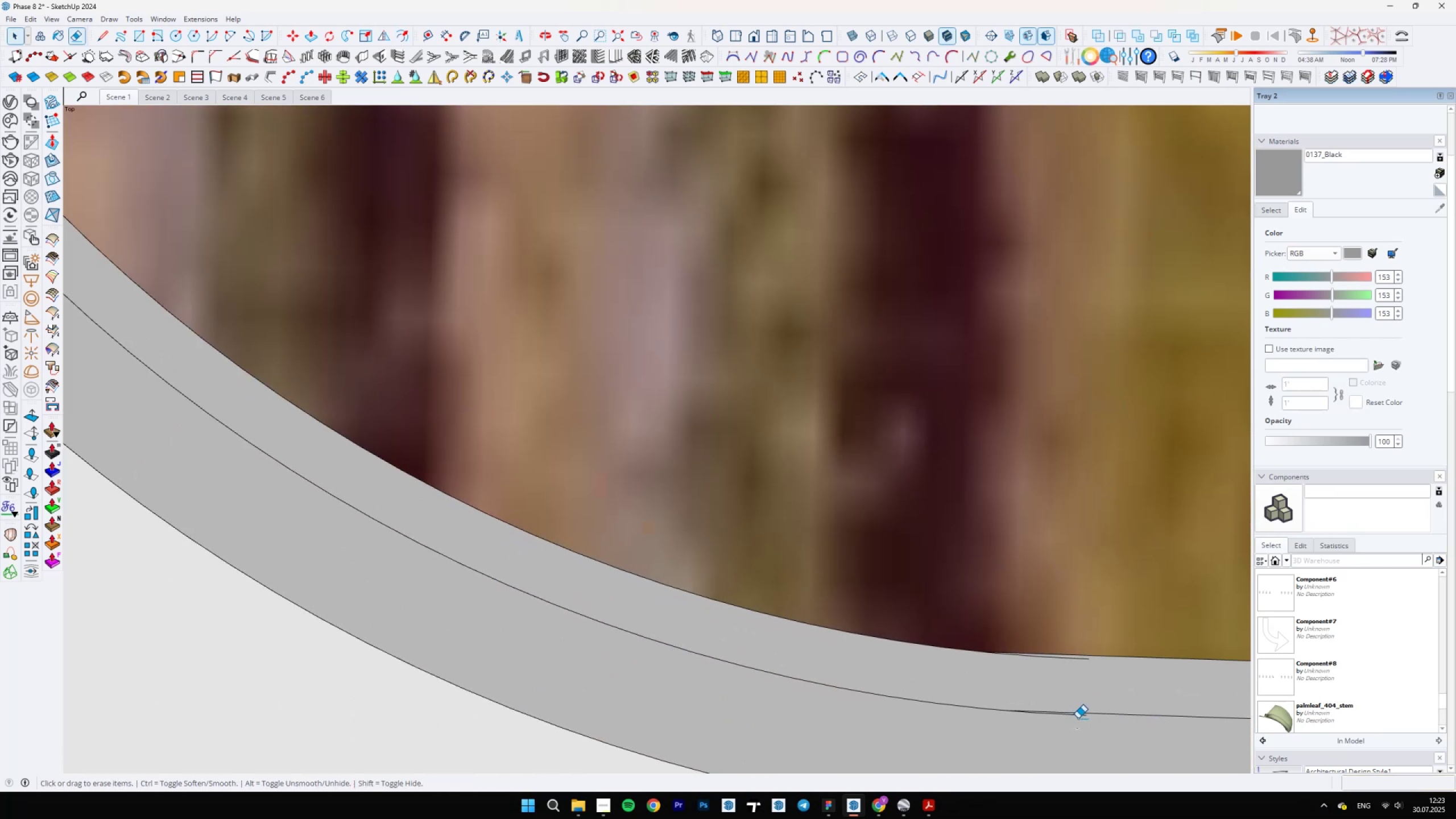 
left_click_drag(start_coordinate=[1082, 718], to_coordinate=[1086, 717])
 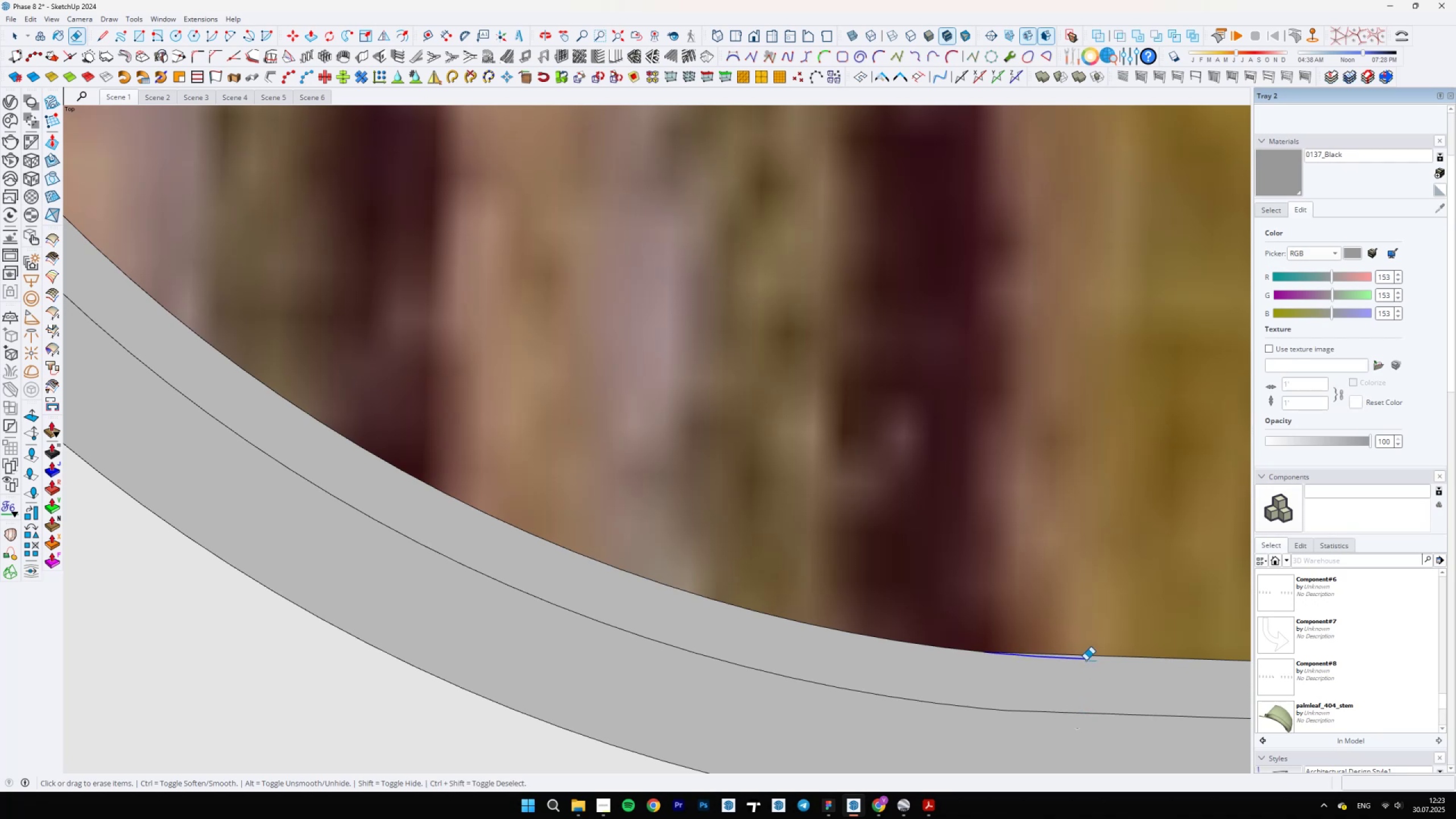 
scroll: coordinate [648, 257], scroll_direction: none, amount: 0.0
 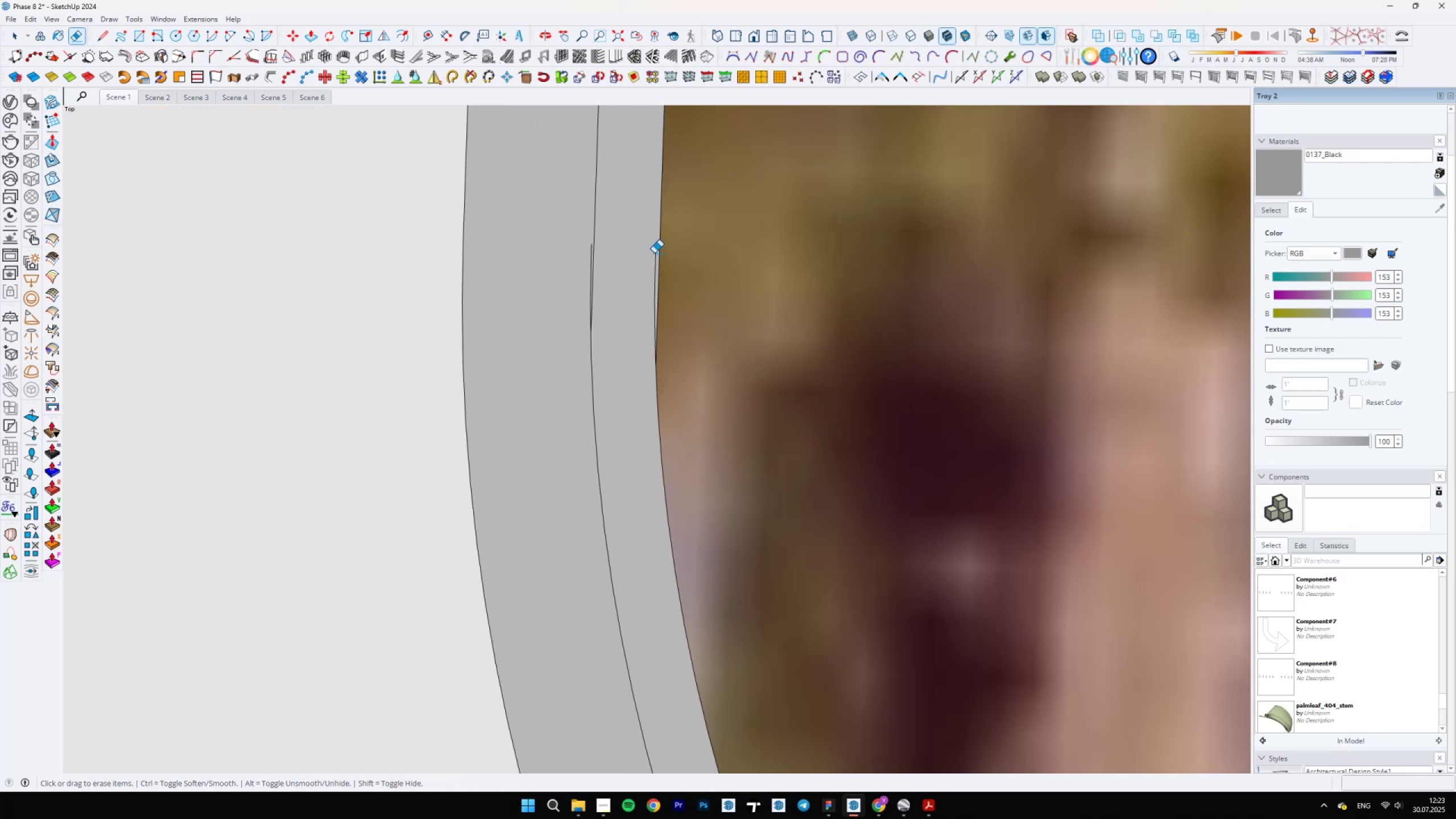 
left_click([653, 253])
 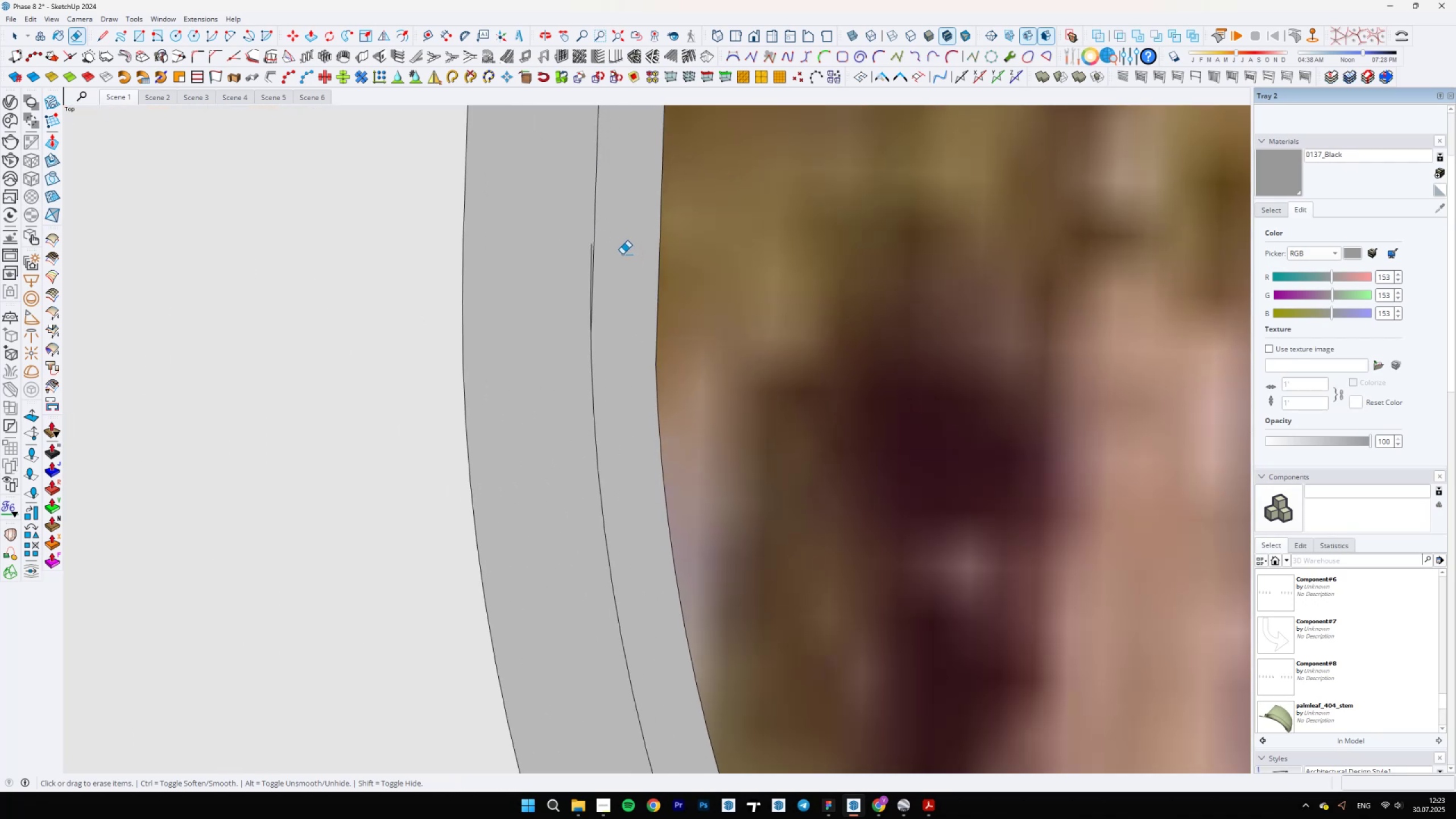 
scroll: coordinate [592, 250], scroll_direction: up, amount: 4.0
 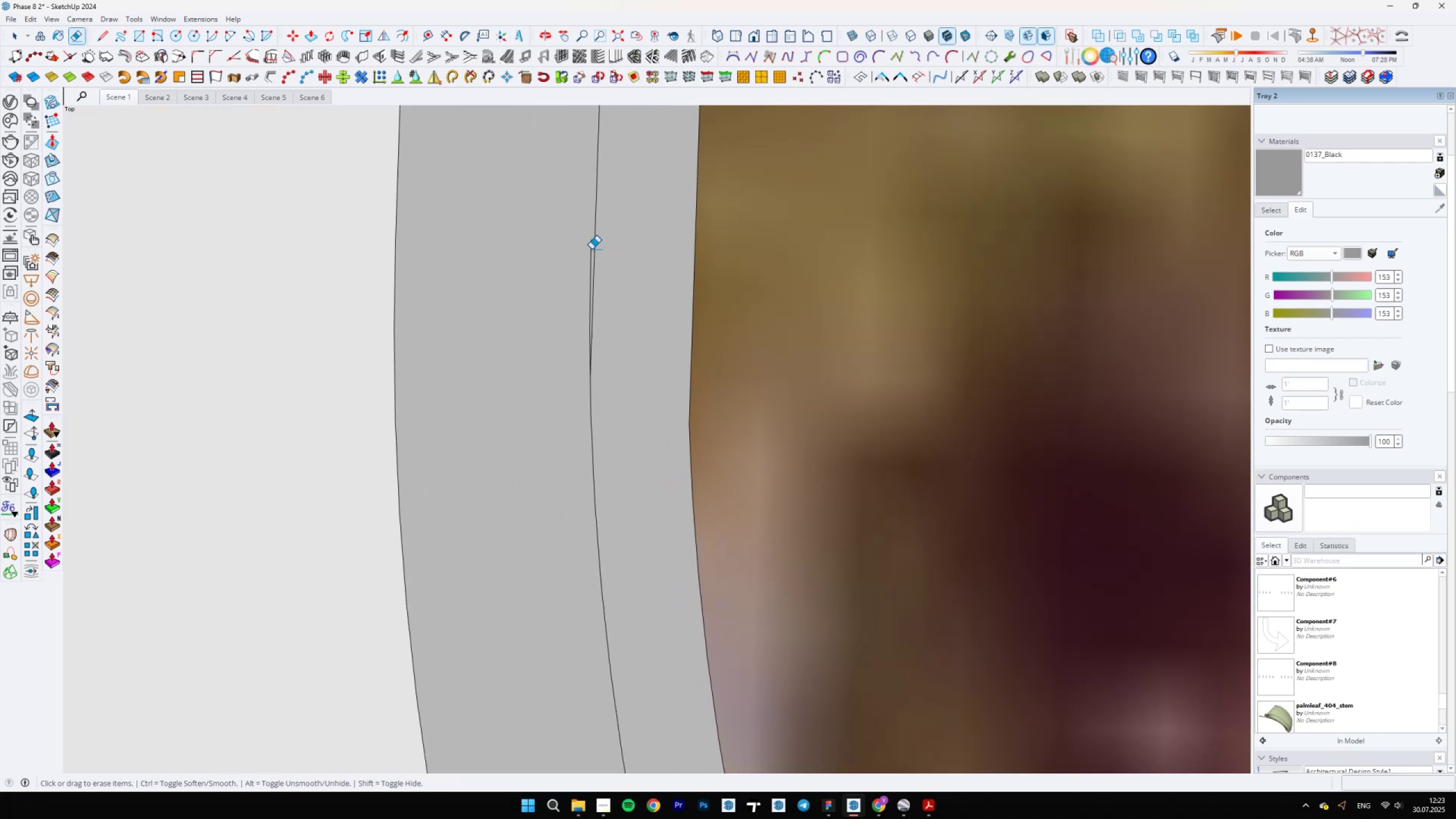 
left_click_drag(start_coordinate=[590, 247], to_coordinate=[586, 252])
 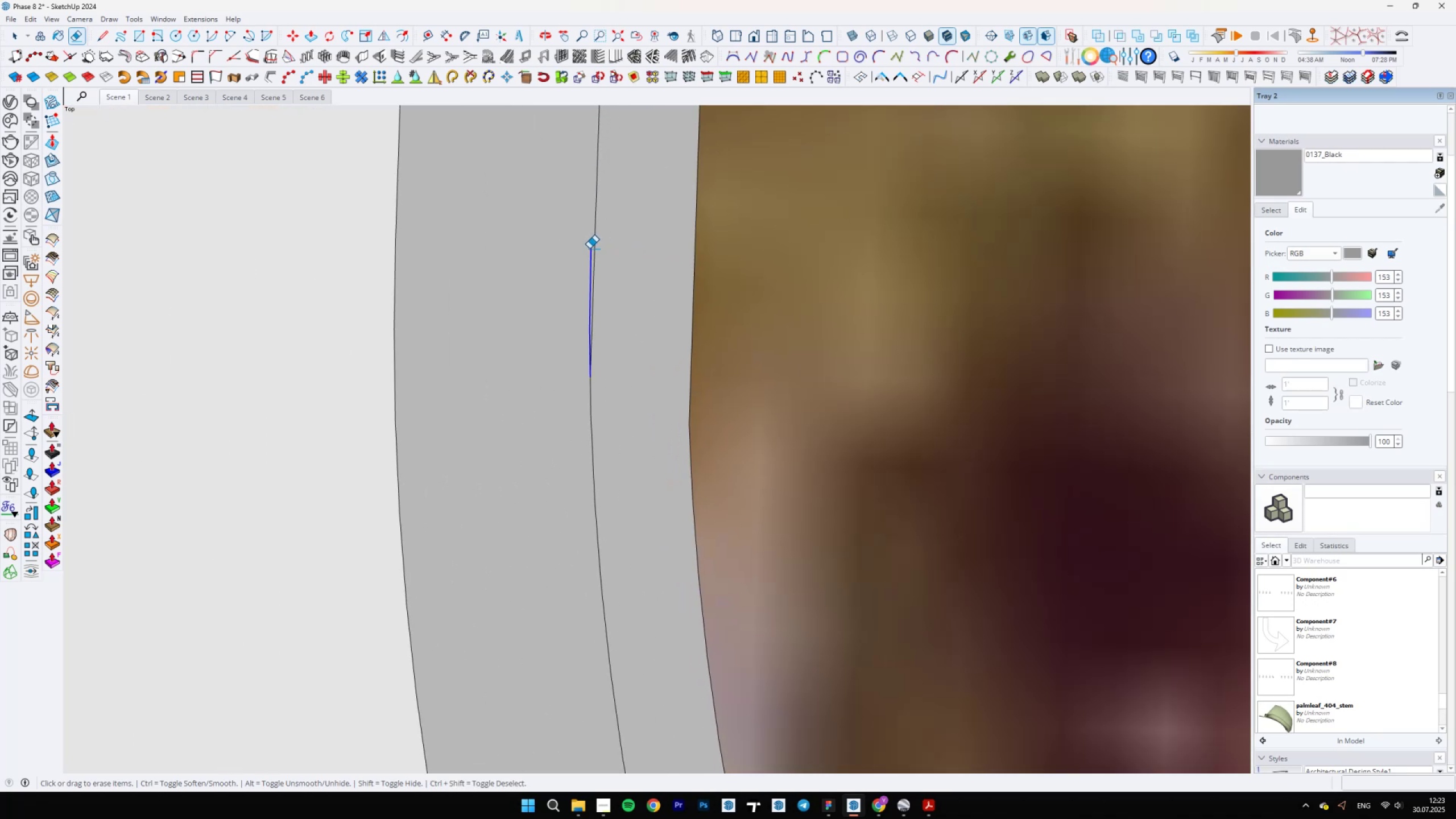 
key(Space)
 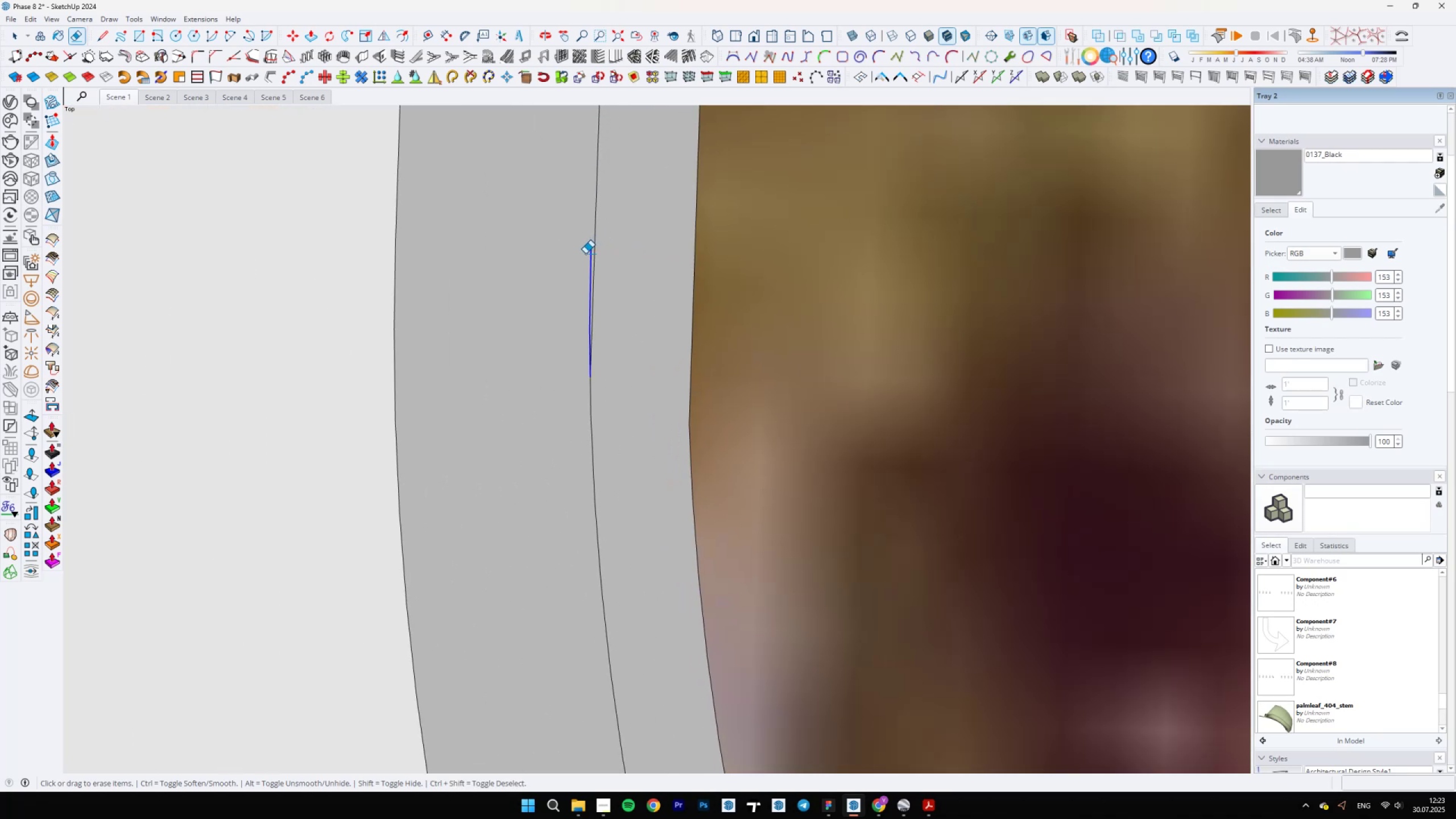 
scroll: coordinate [637, 421], scroll_direction: down, amount: 44.0
 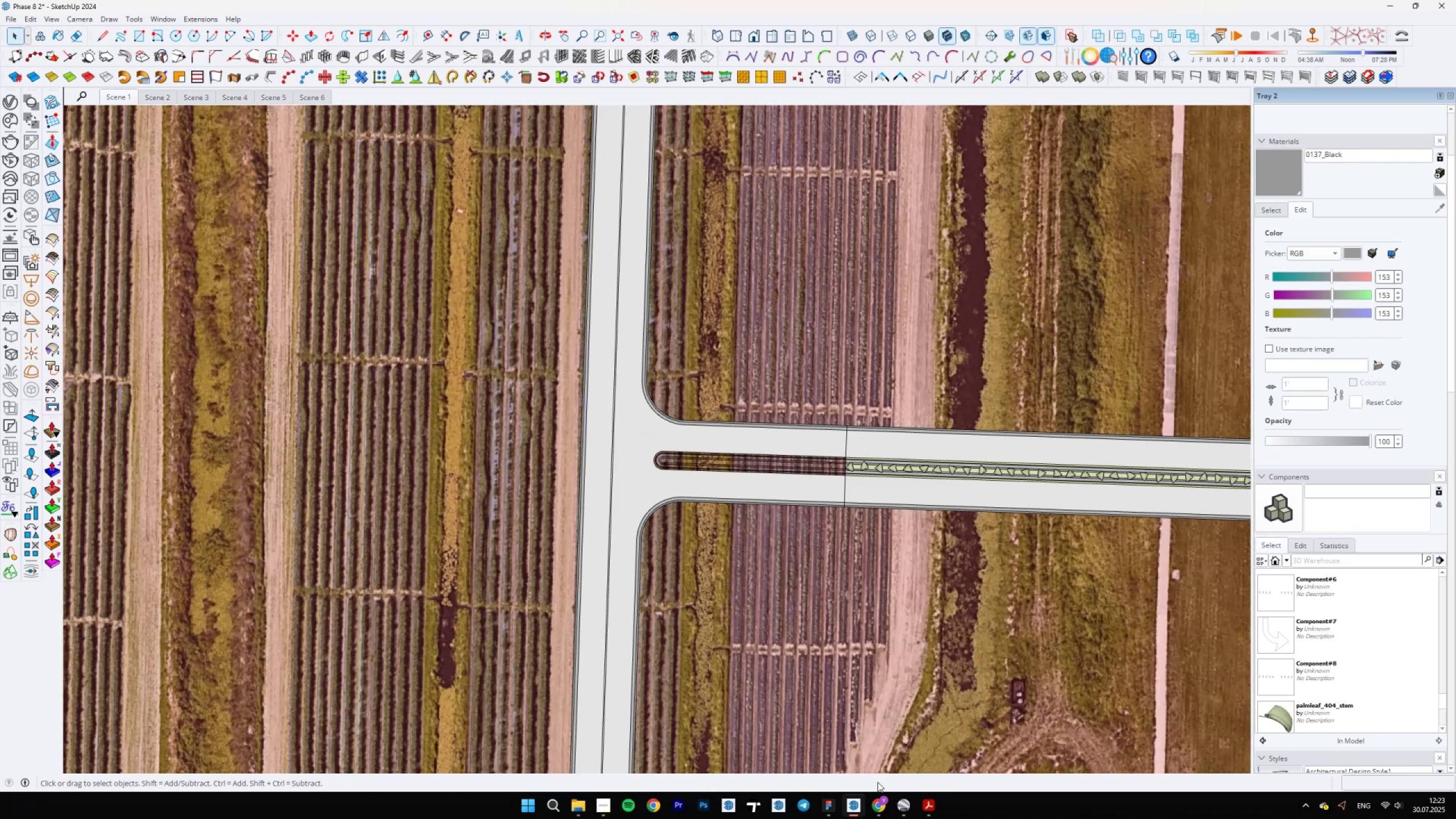 
scroll: coordinate [812, 639], scroll_direction: up, amount: 22.0
 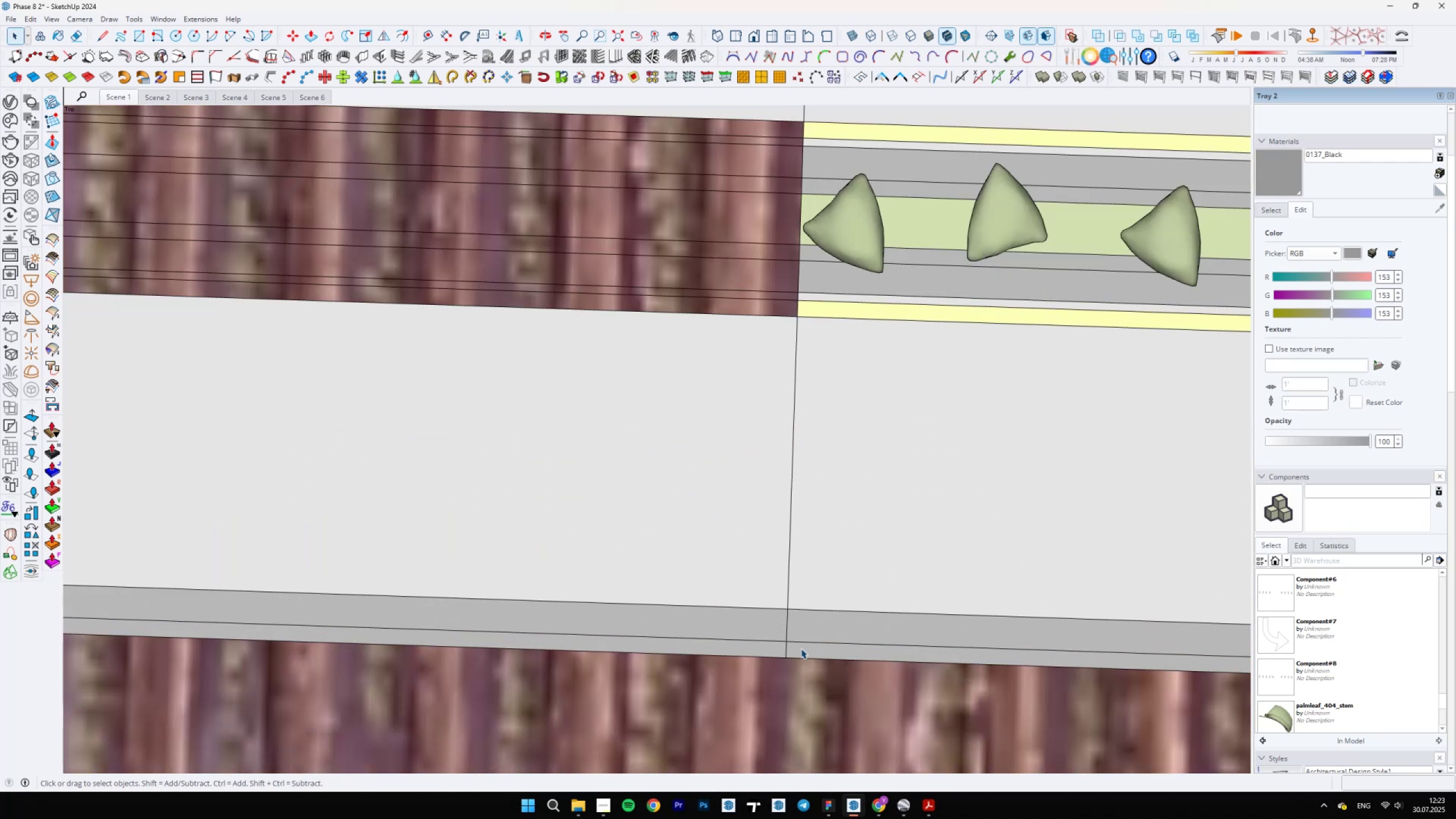 
key(E)
 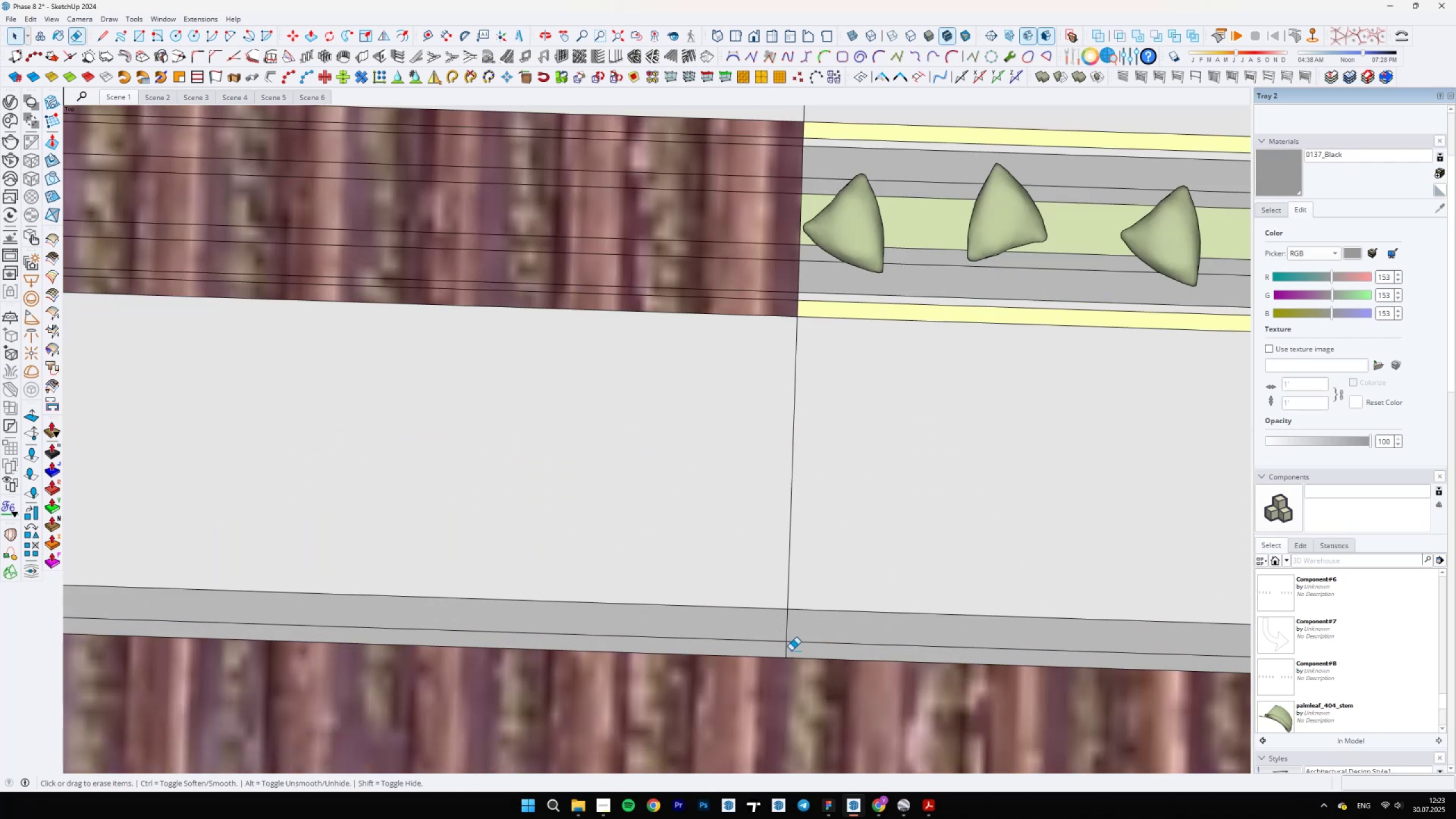 
left_click_drag(start_coordinate=[788, 650], to_coordinate=[779, 651])
 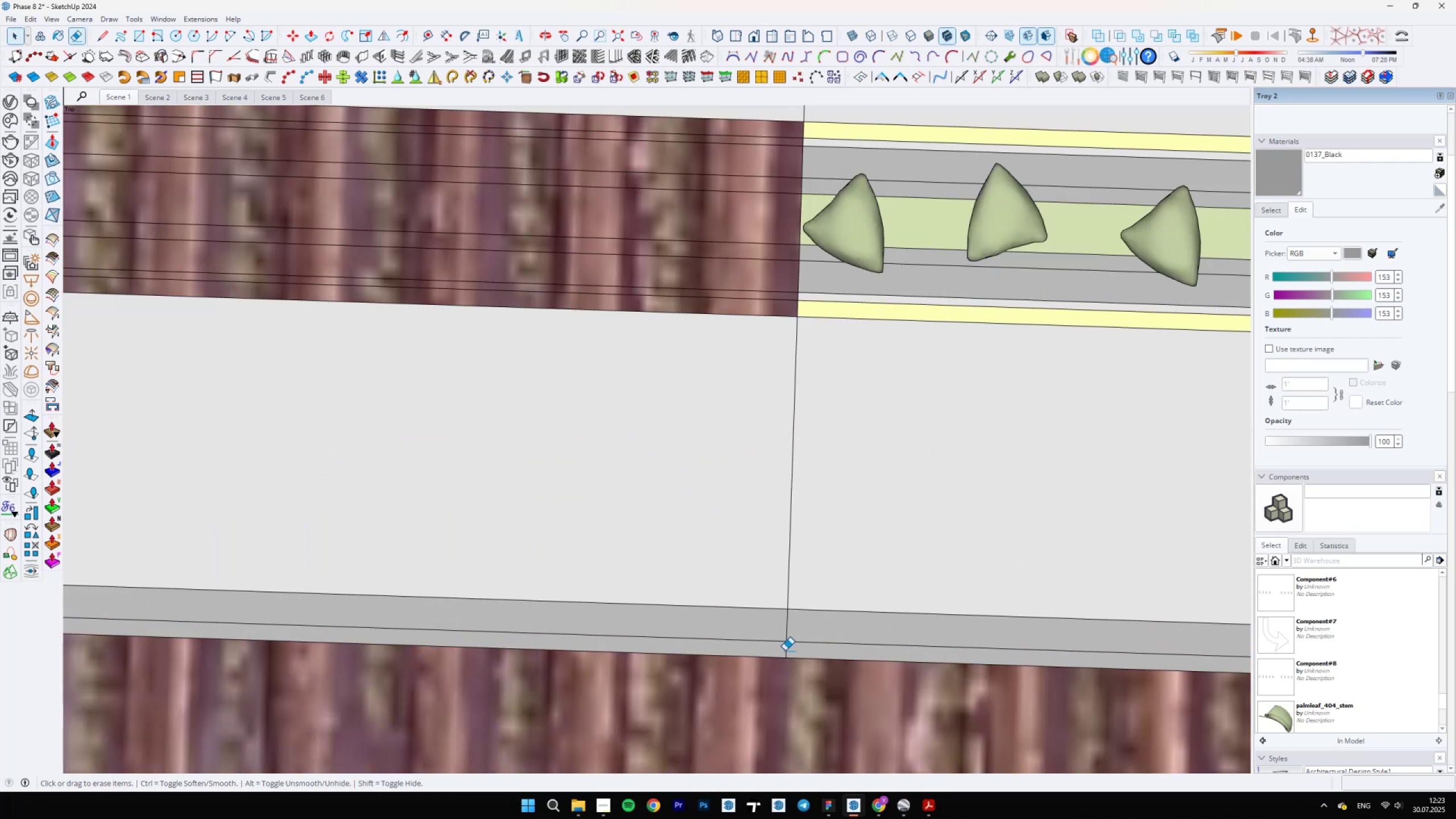 
left_click_drag(start_coordinate=[796, 640], to_coordinate=[774, 626])
 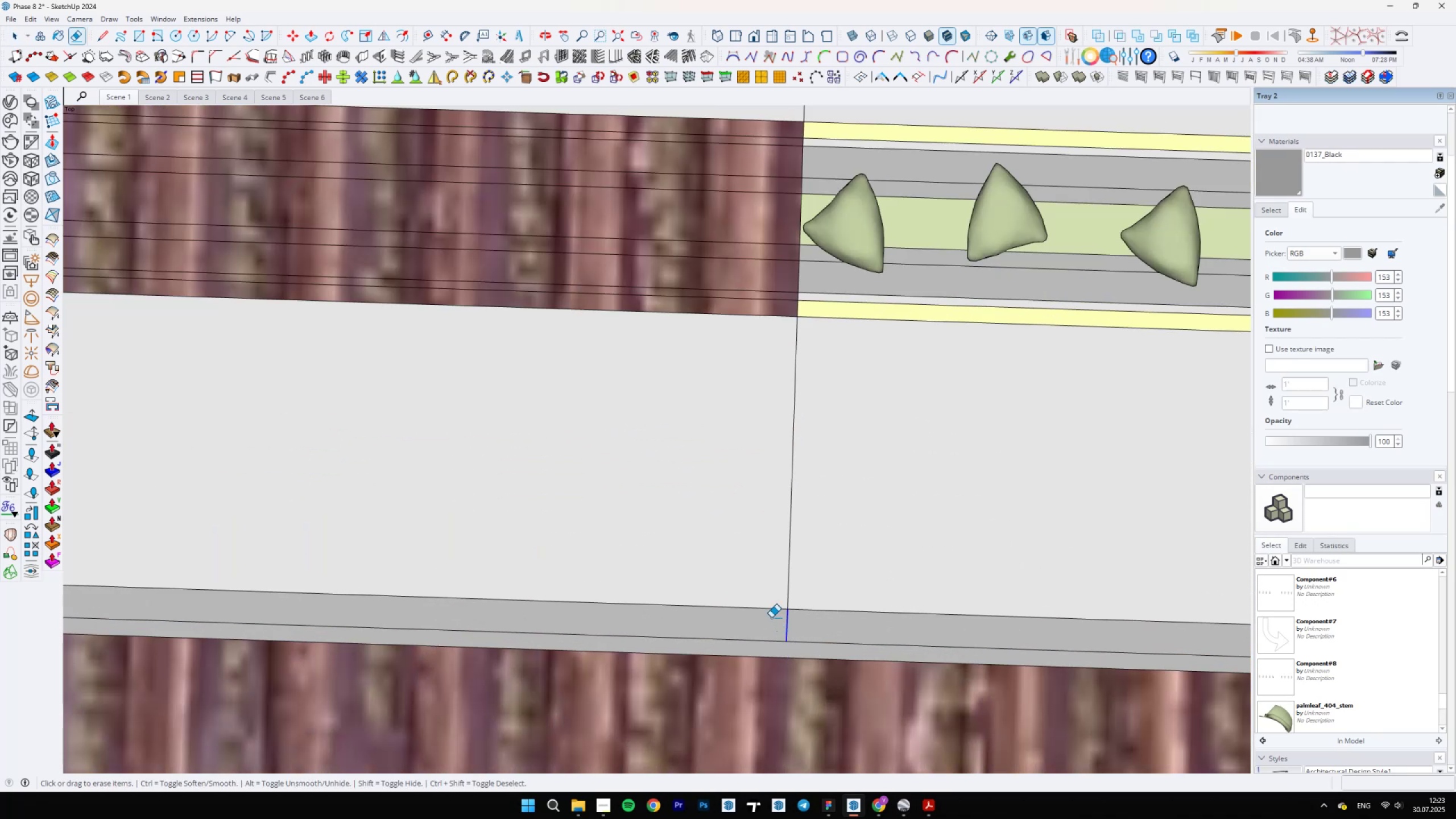 
left_click_drag(start_coordinate=[788, 562], to_coordinate=[824, 520])
 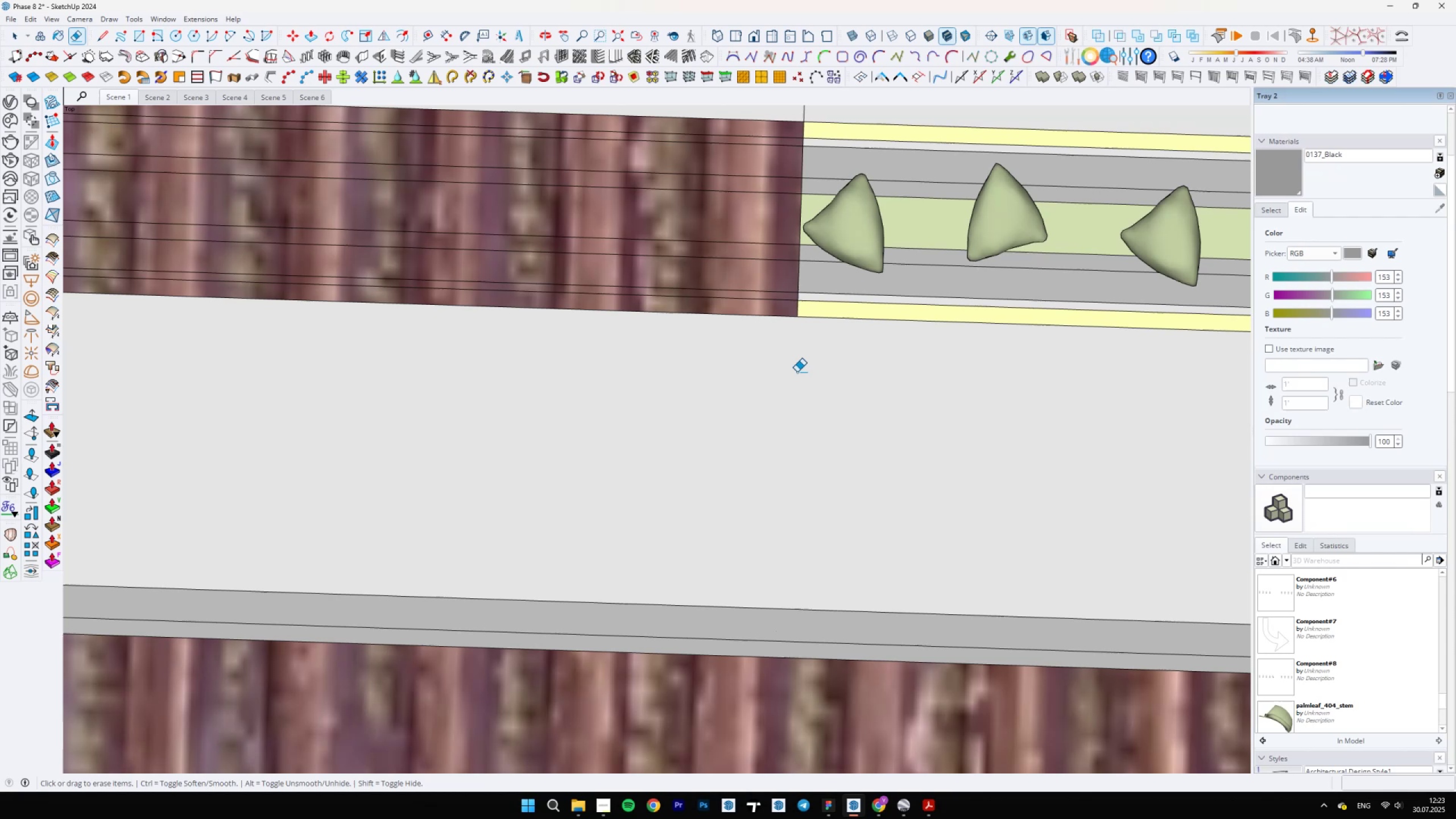 
scroll: coordinate [798, 296], scroll_direction: up, amount: 5.0
 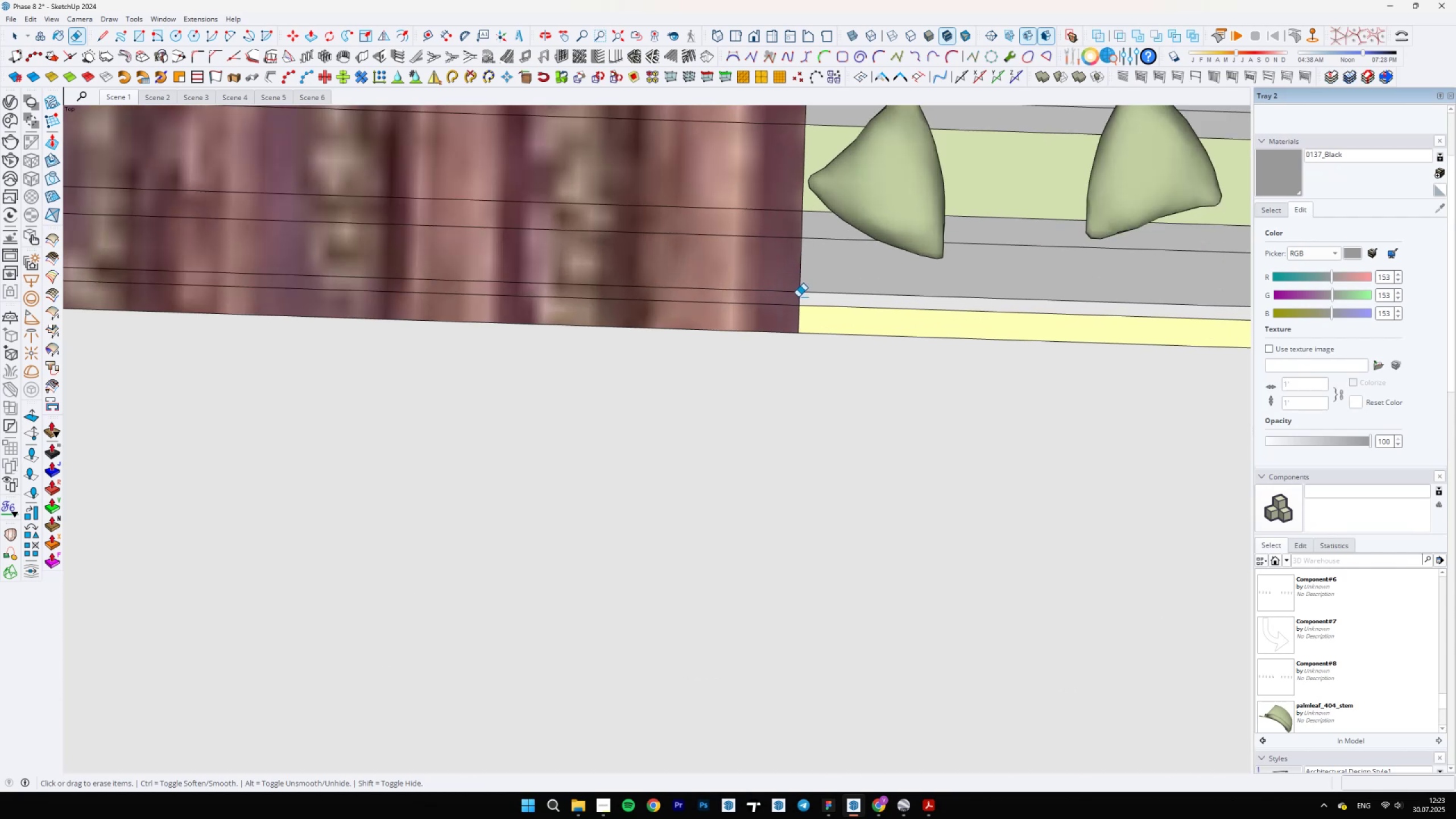 
left_click_drag(start_coordinate=[816, 323], to_coordinate=[784, 324])
 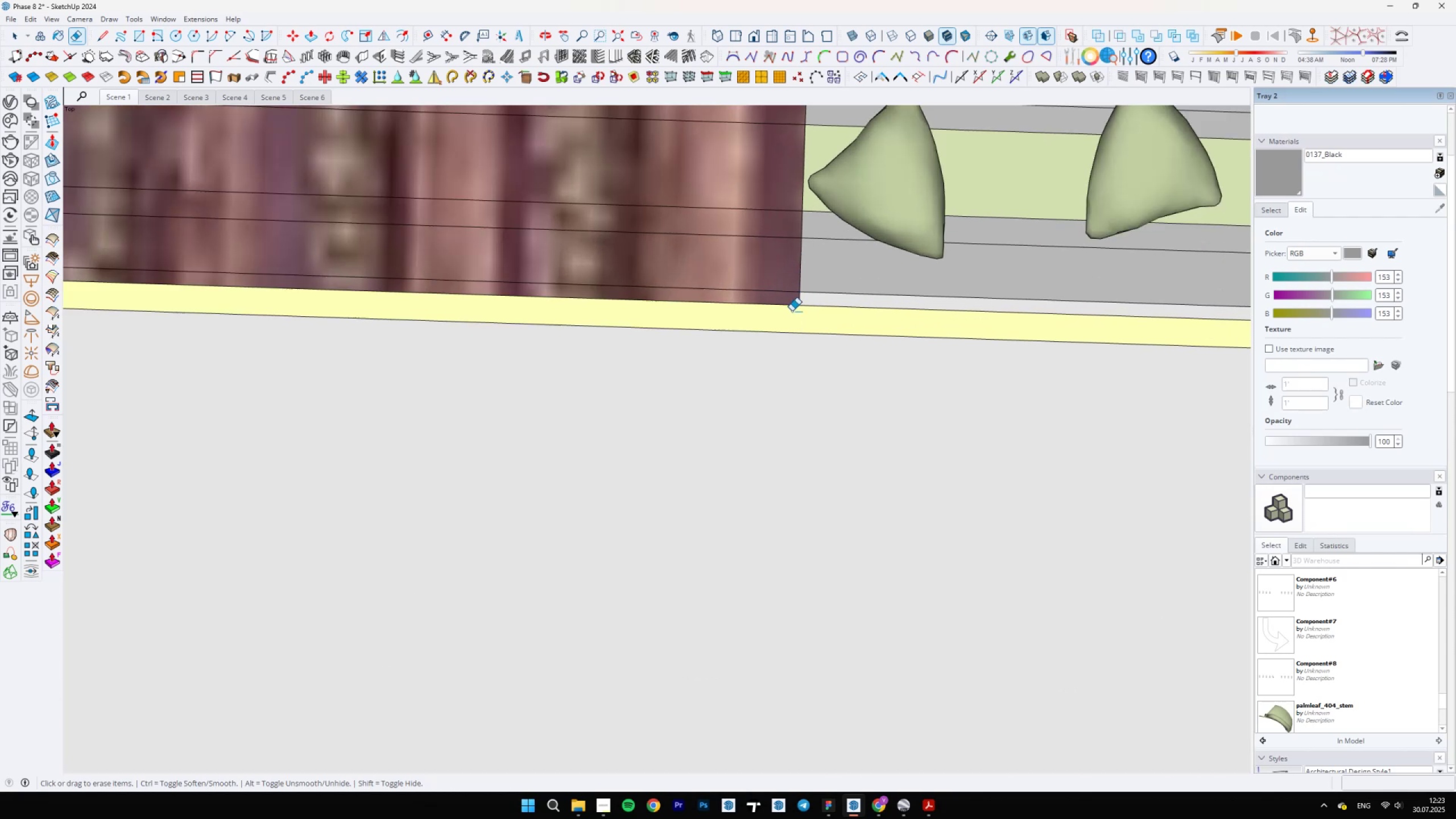 
scroll: coordinate [806, 300], scroll_direction: up, amount: 3.0
 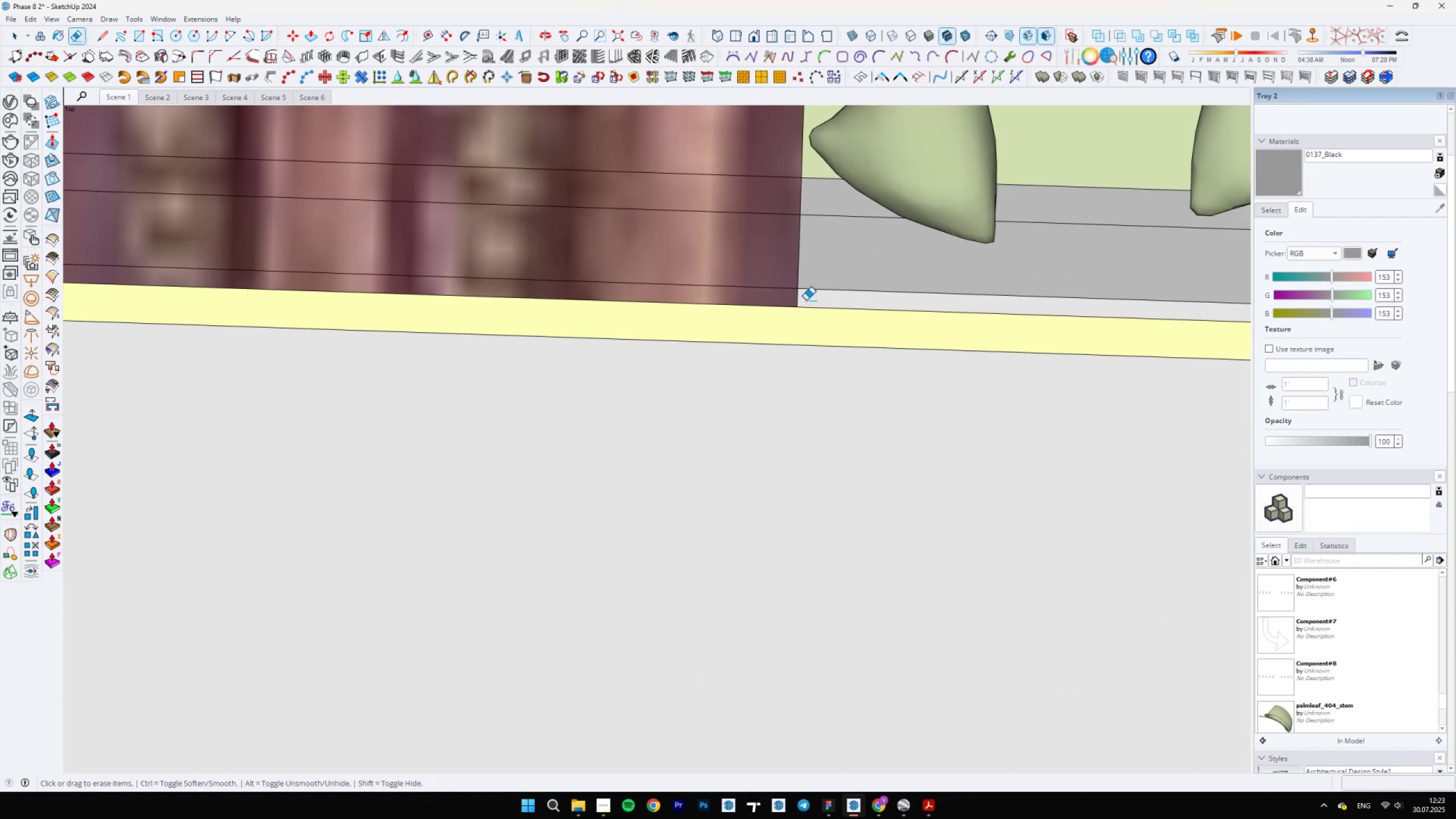 
left_click_drag(start_coordinate=[796, 297], to_coordinate=[791, 297])
 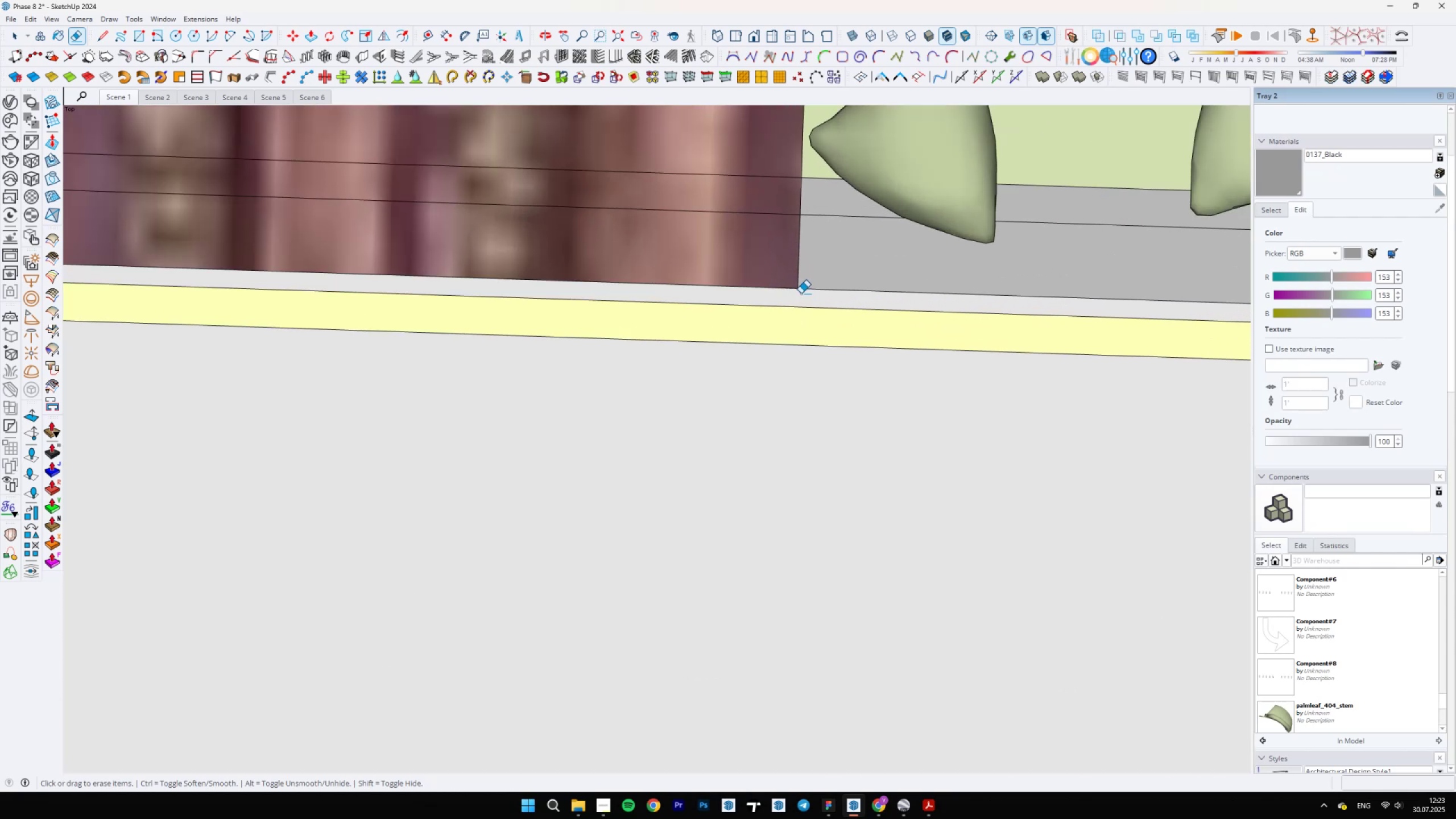 
left_click_drag(start_coordinate=[799, 264], to_coordinate=[788, 262])
 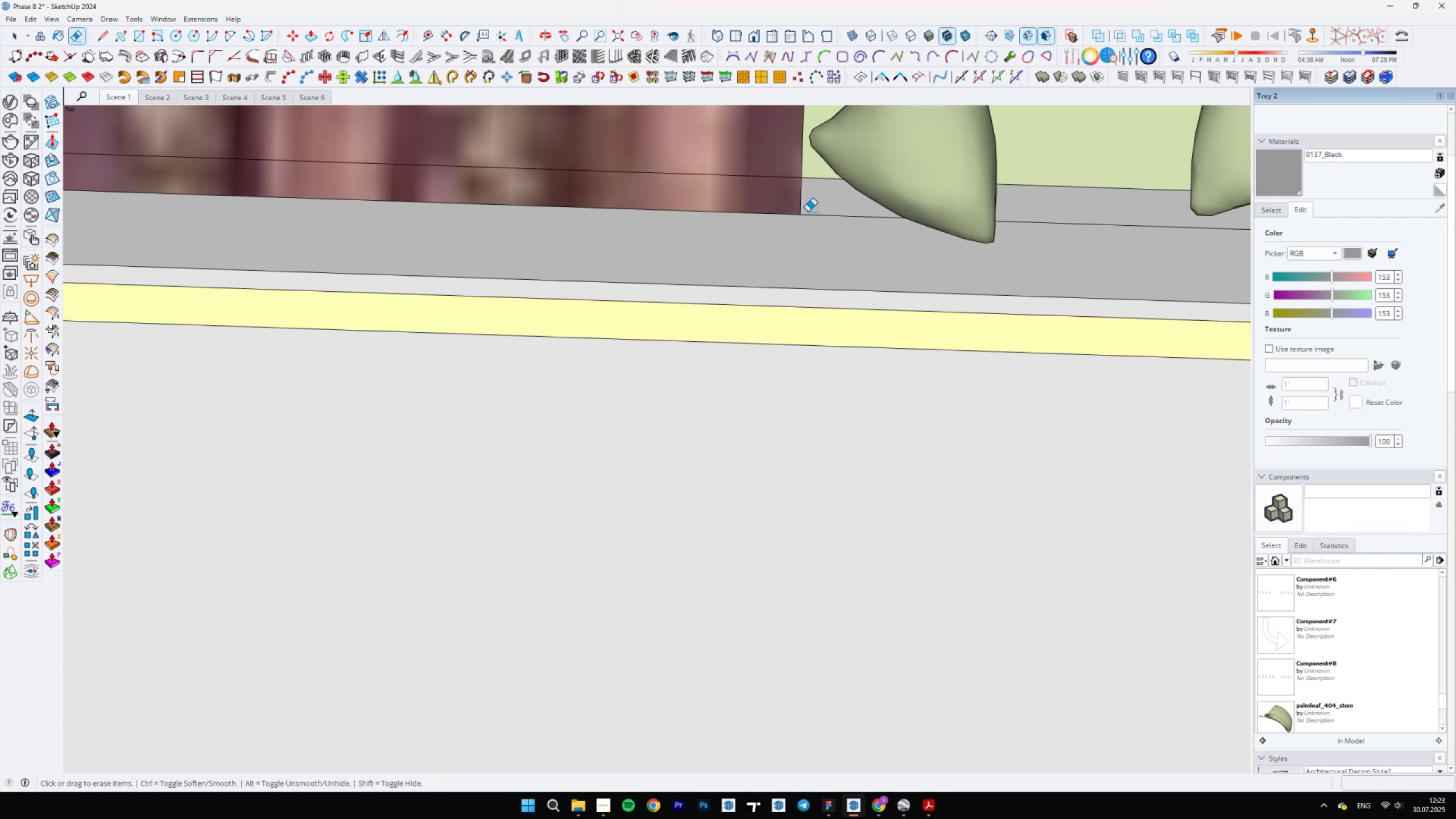 
left_click_drag(start_coordinate=[808, 205], to_coordinate=[772, 207])
 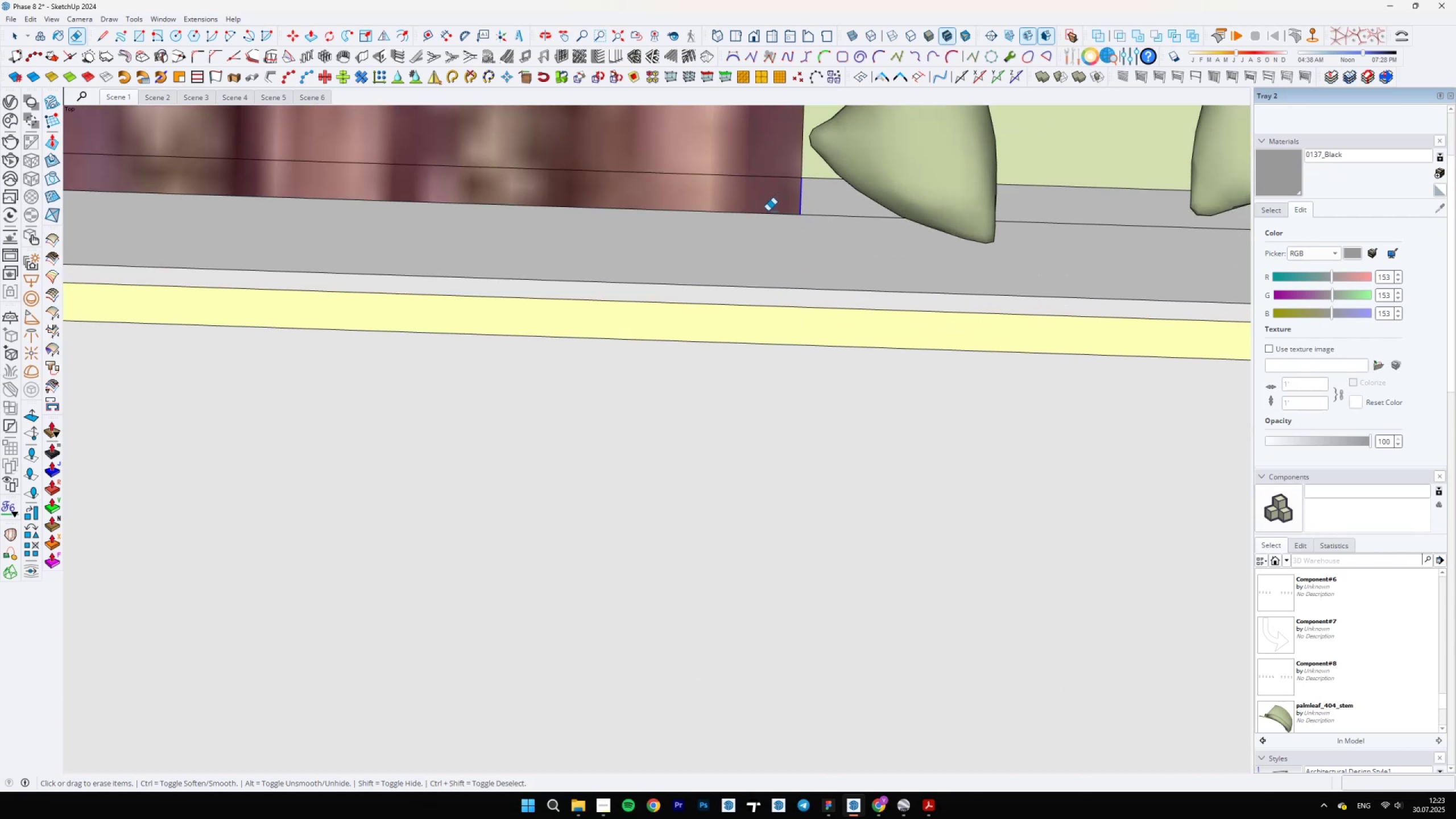 
scroll: coordinate [755, 246], scroll_direction: down, amount: 5.0
 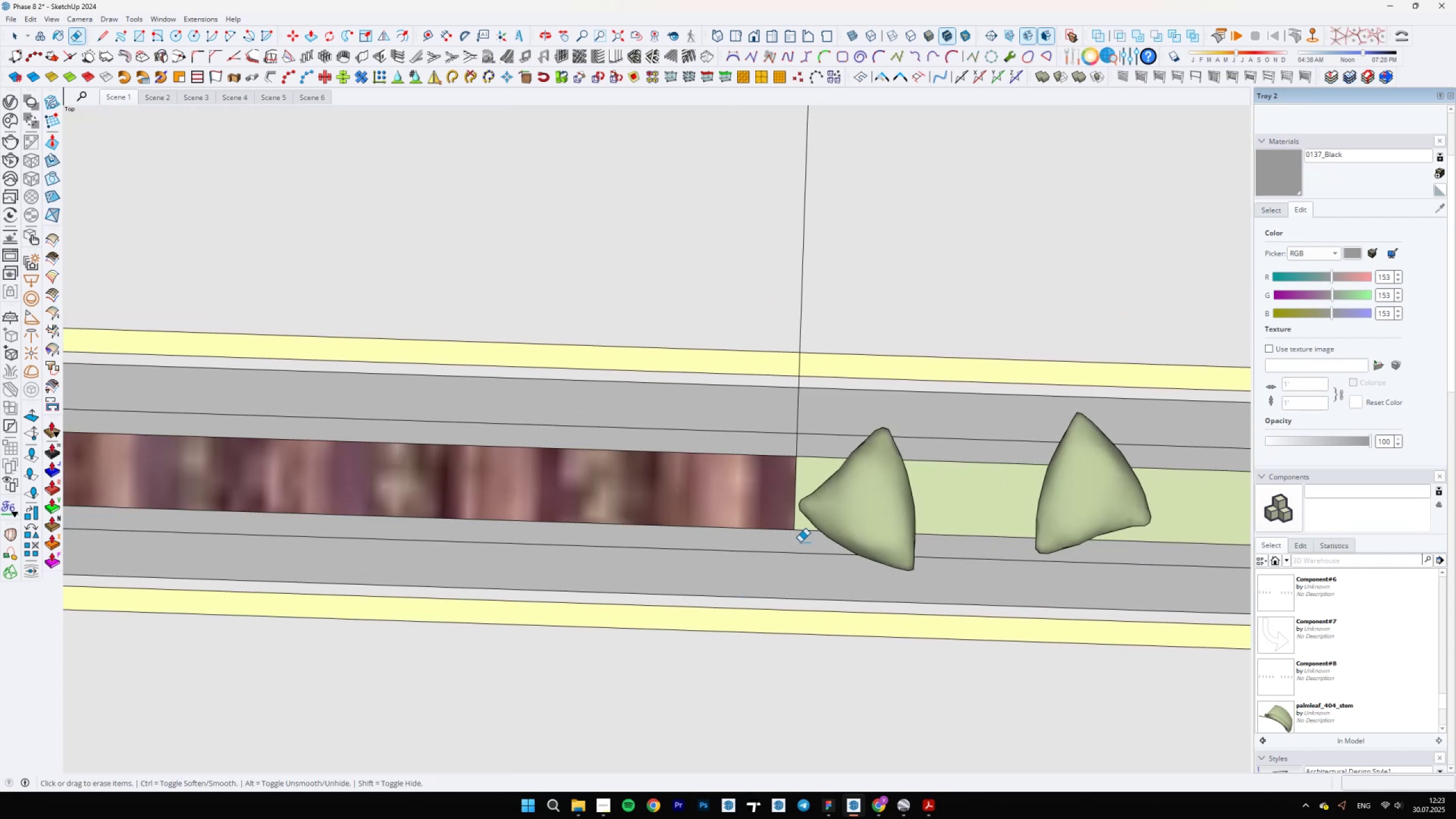 
hold_key(key=ShiftLeft, duration=0.38)
 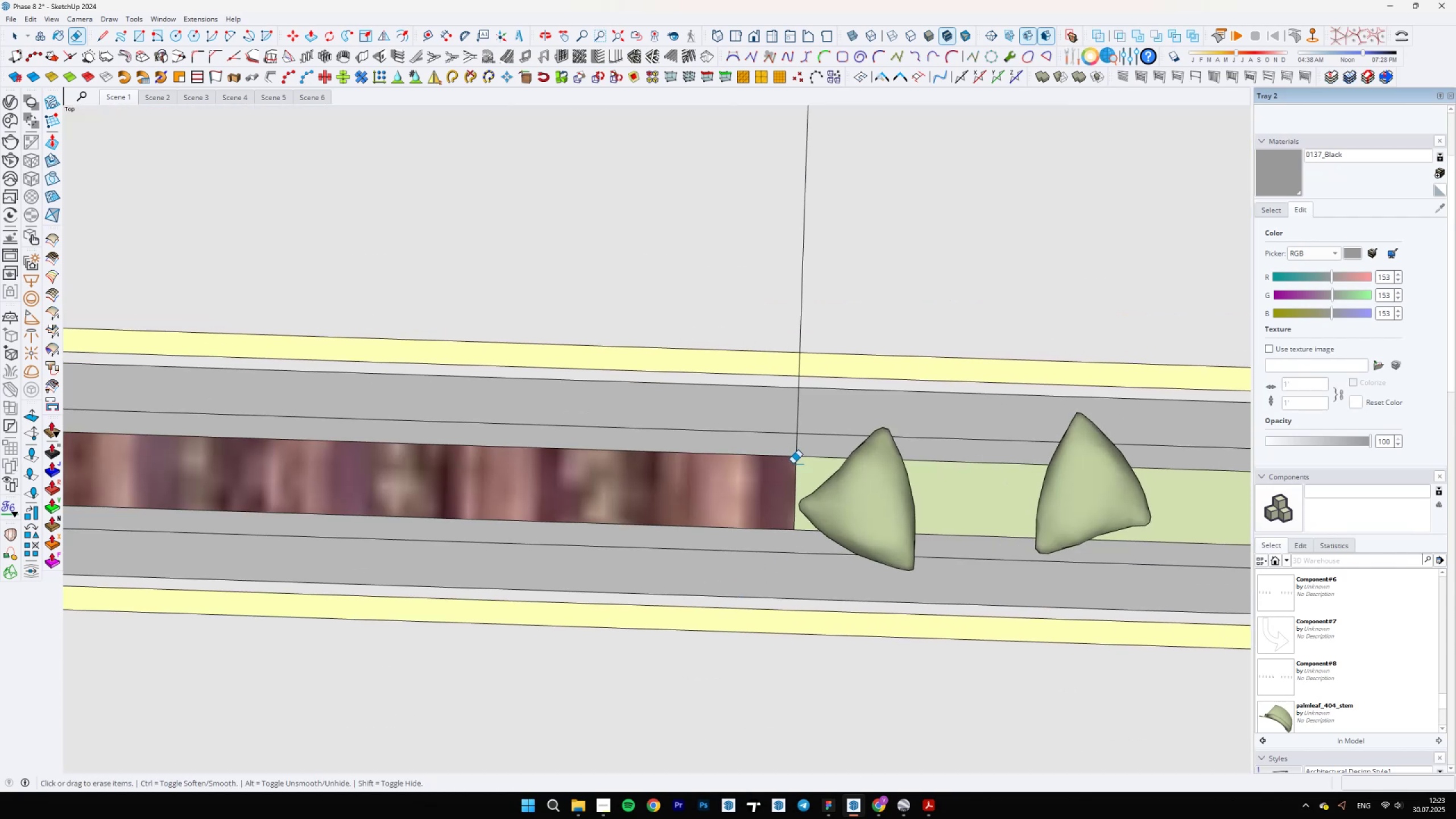 
left_click_drag(start_coordinate=[805, 475], to_coordinate=[785, 471])
 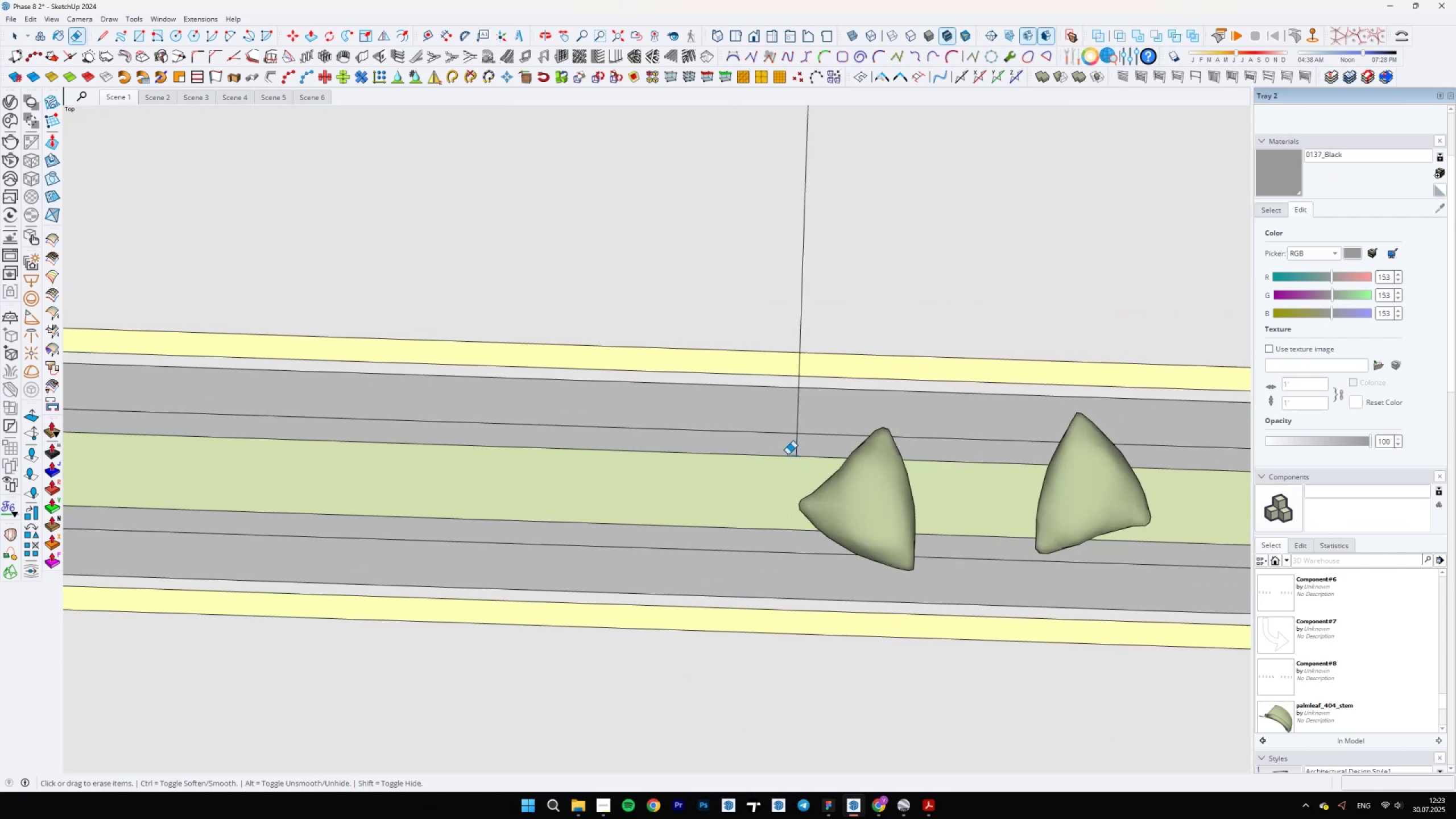 
left_click_drag(start_coordinate=[801, 449], to_coordinate=[785, 449])
 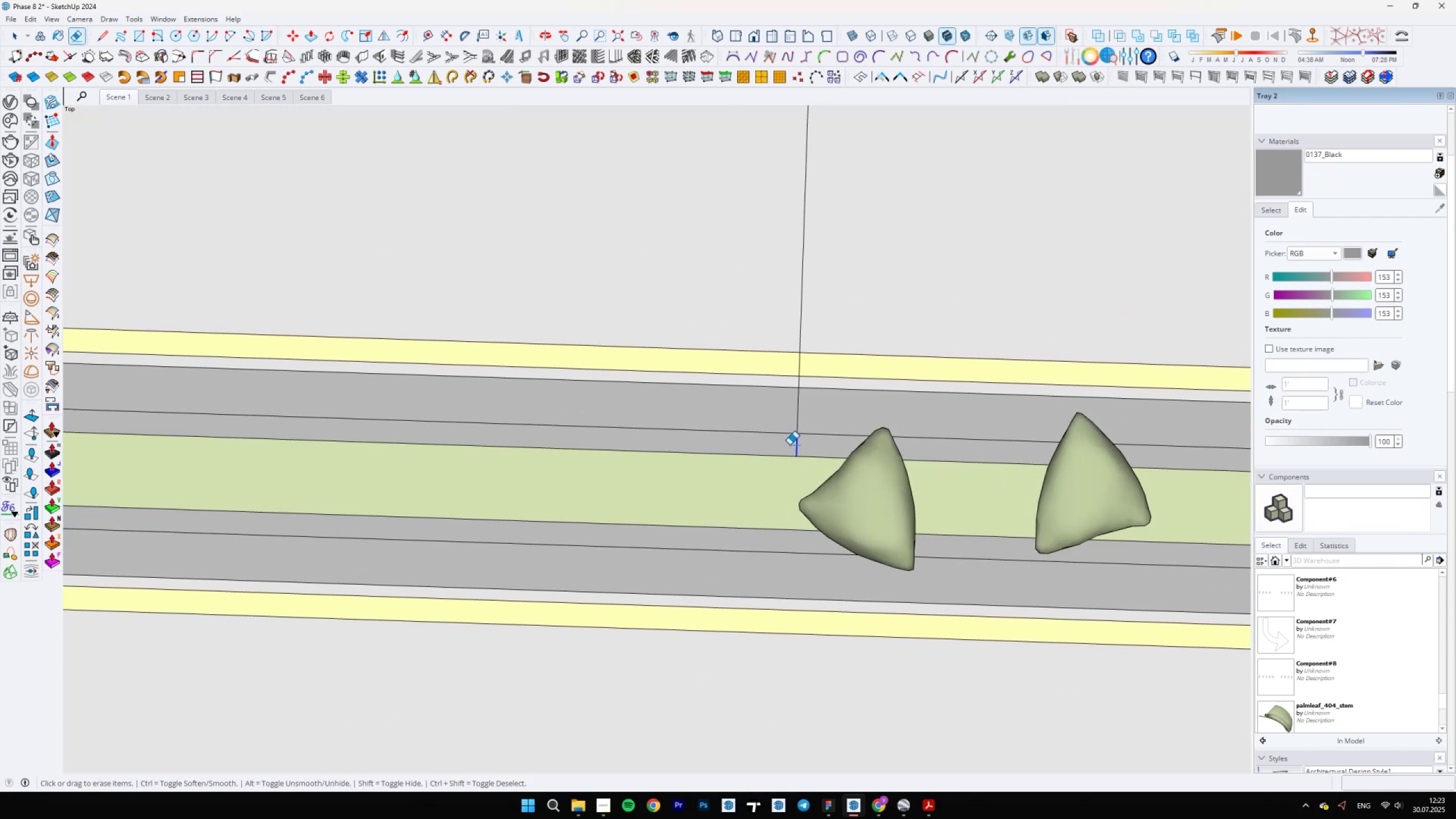 
left_click_drag(start_coordinate=[813, 421], to_coordinate=[788, 417])
 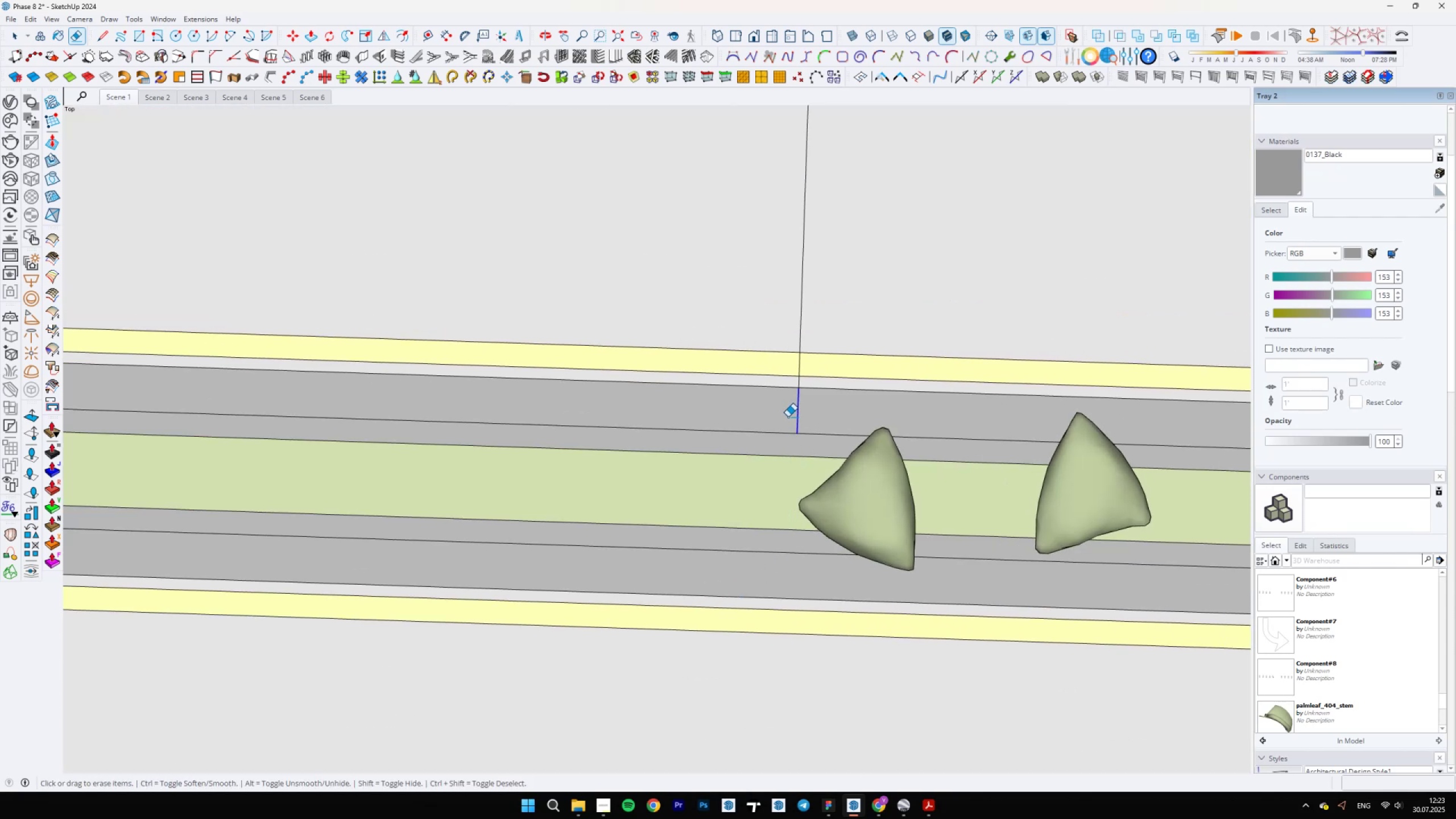 
scroll: coordinate [802, 383], scroll_direction: up, amount: 5.0
 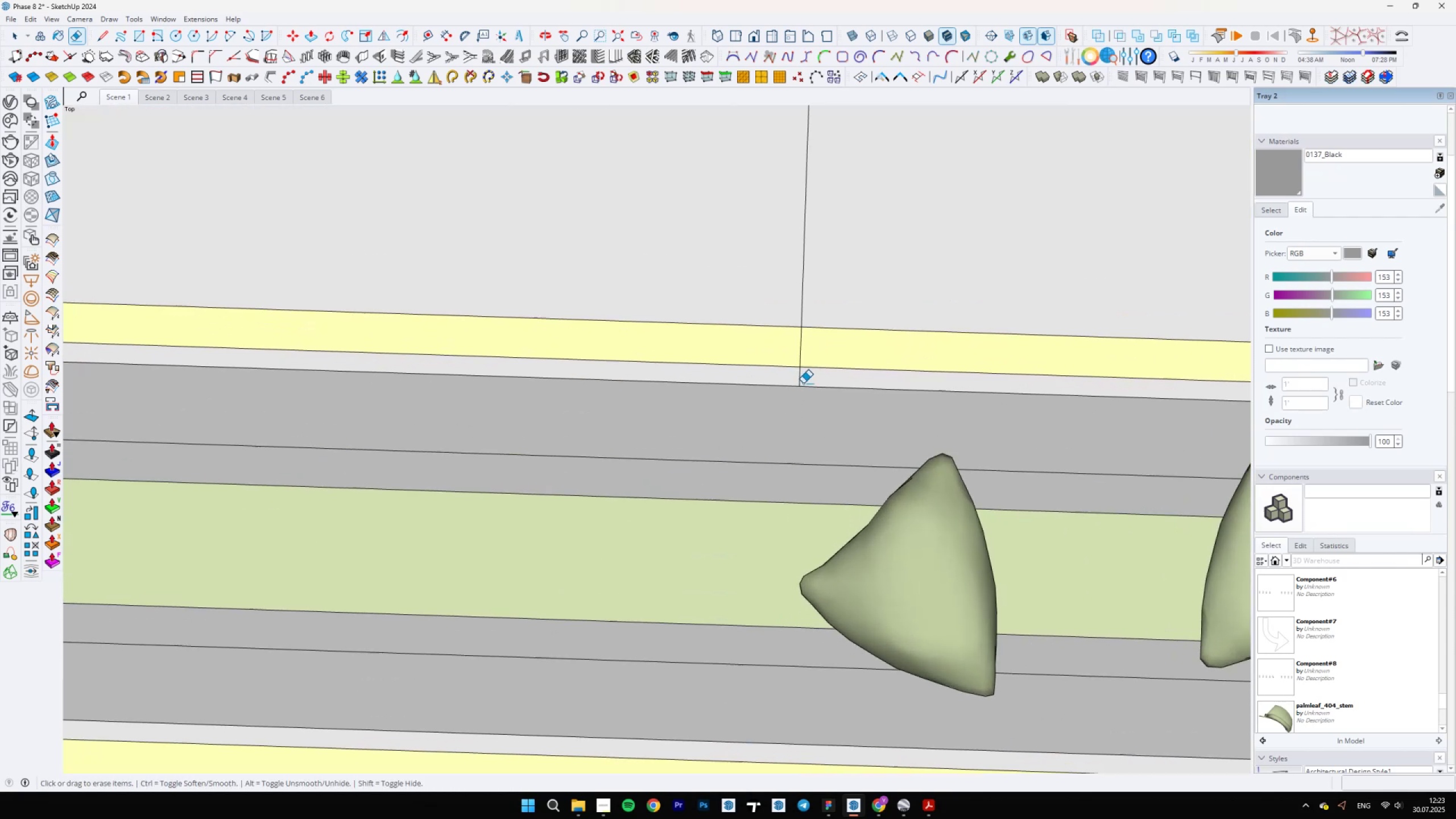 
left_click_drag(start_coordinate=[807, 382], to_coordinate=[785, 380])
 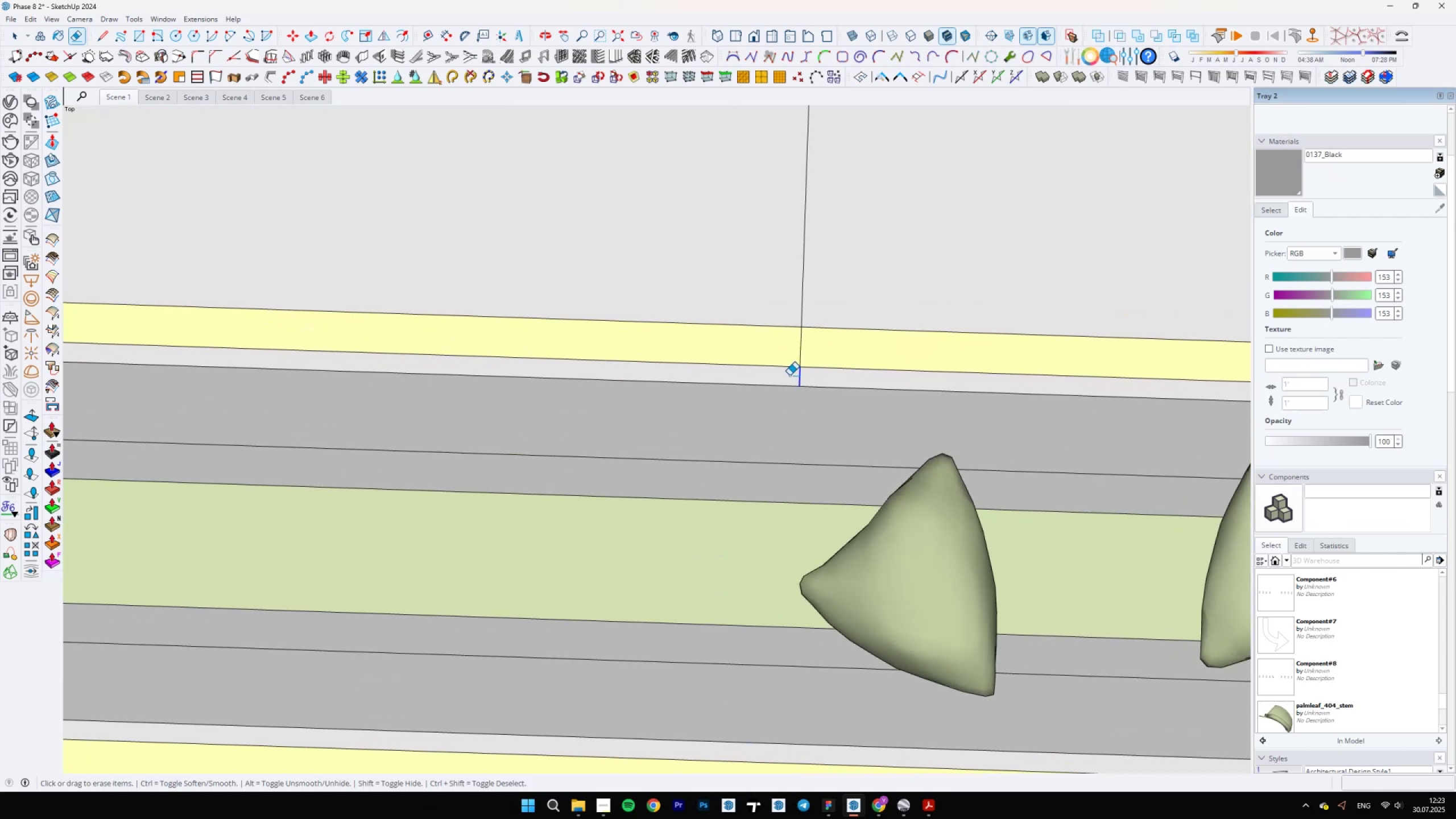 
left_click_drag(start_coordinate=[809, 359], to_coordinate=[759, 360])
 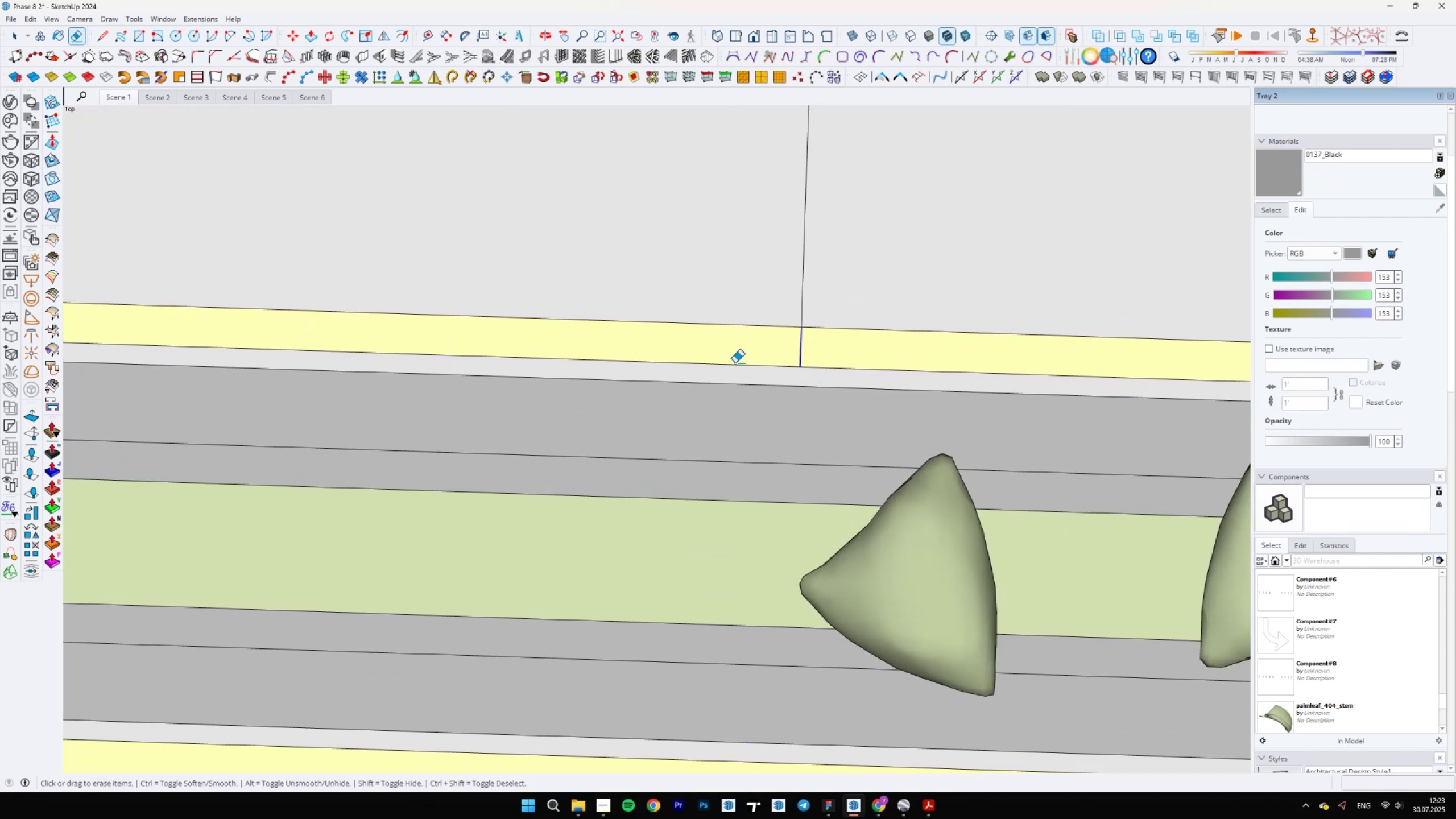 
scroll: coordinate [826, 655], scroll_direction: down, amount: 13.0
 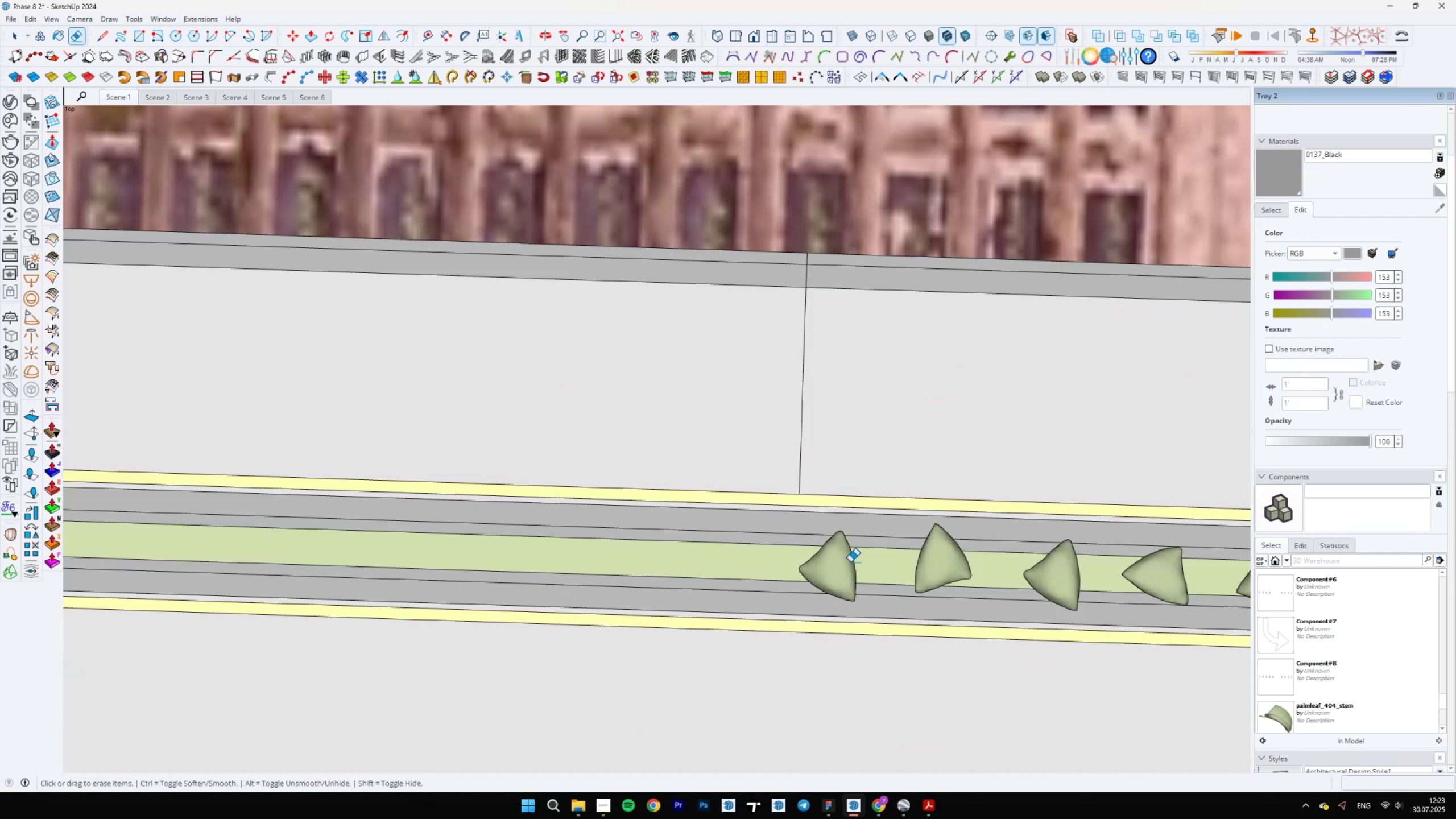 
left_click_drag(start_coordinate=[840, 379], to_coordinate=[743, 379])
 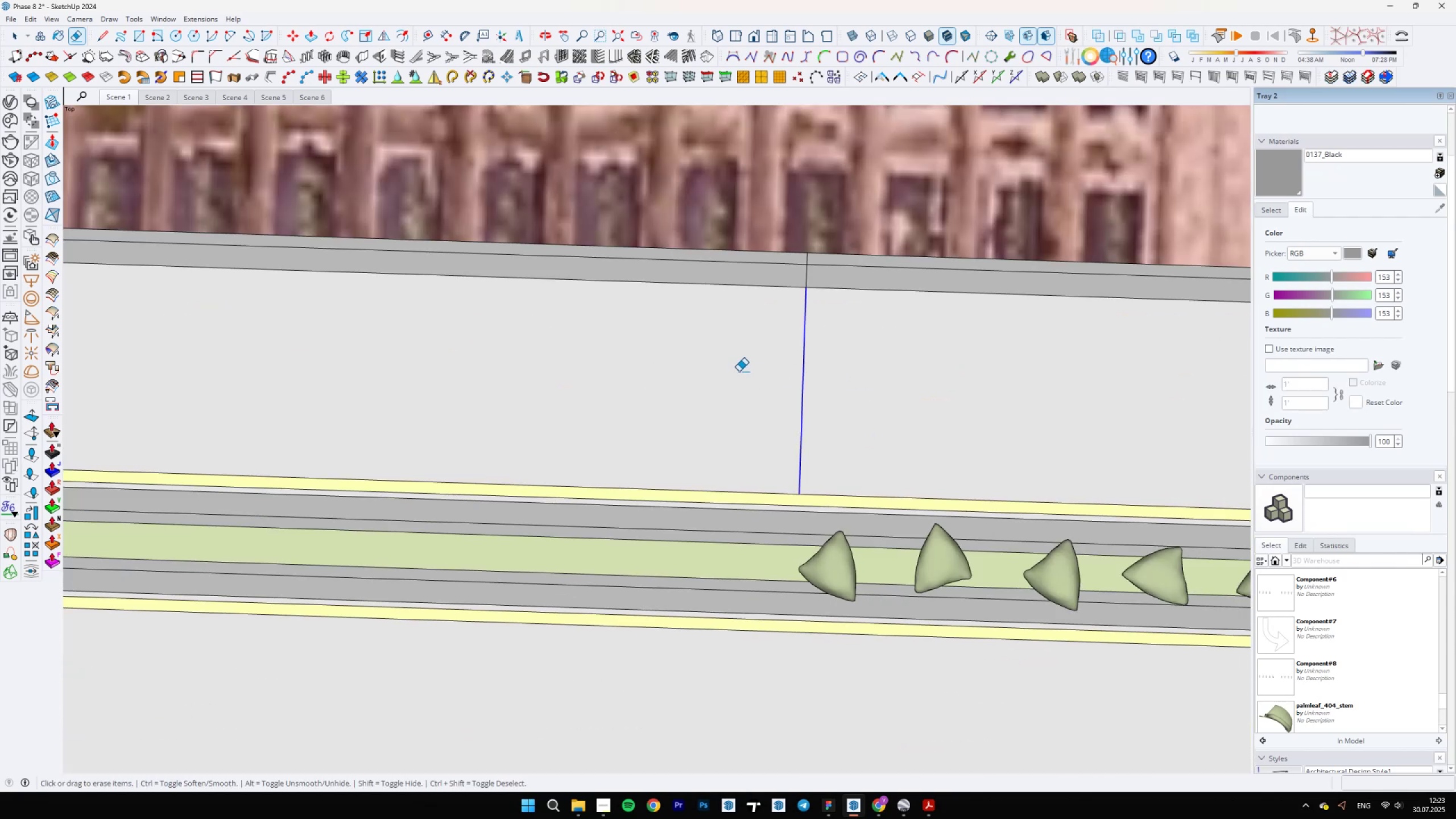 
scroll: coordinate [821, 280], scroll_direction: up, amount: 6.0
 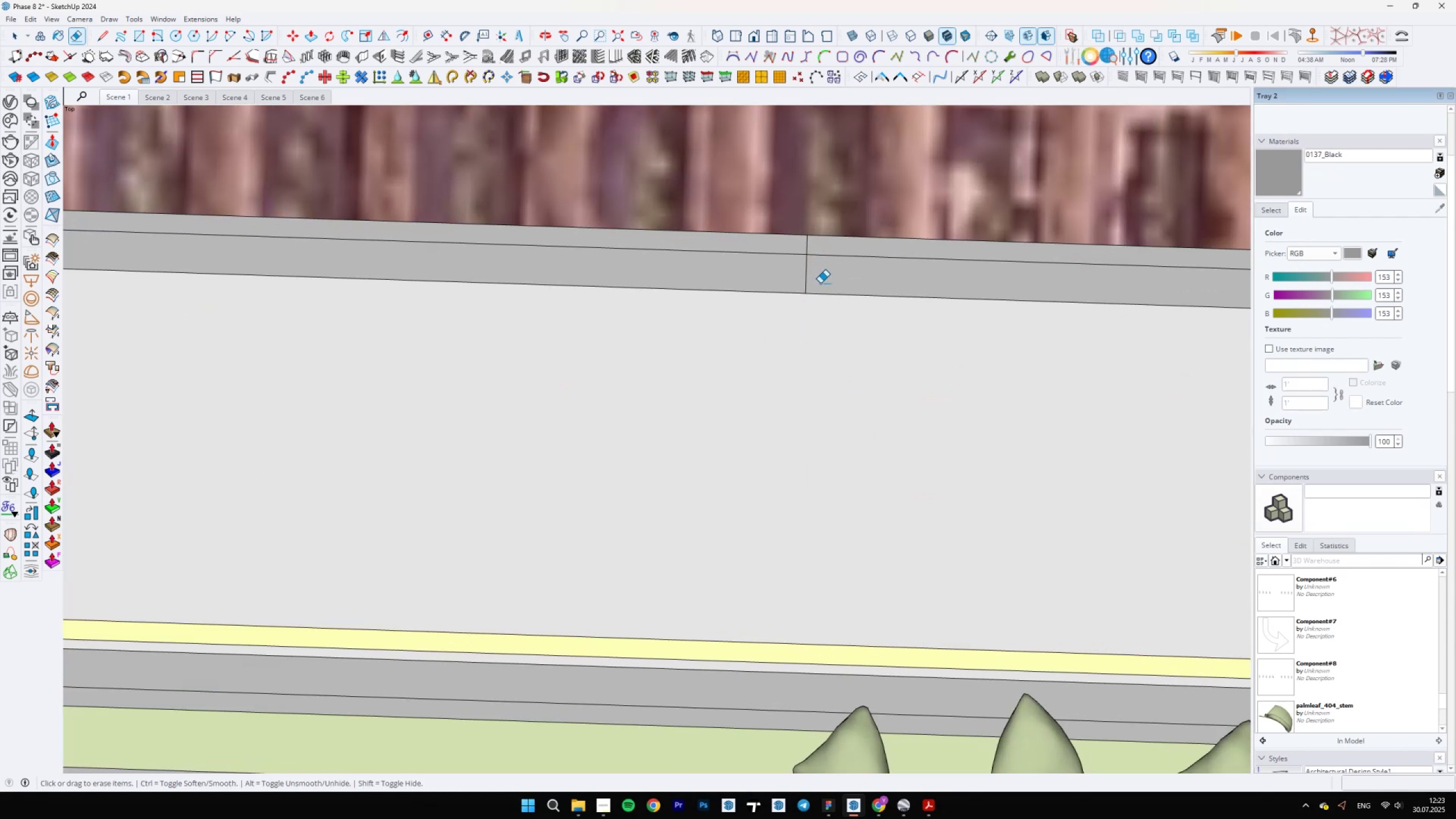 
left_click_drag(start_coordinate=[815, 274], to_coordinate=[788, 270])
 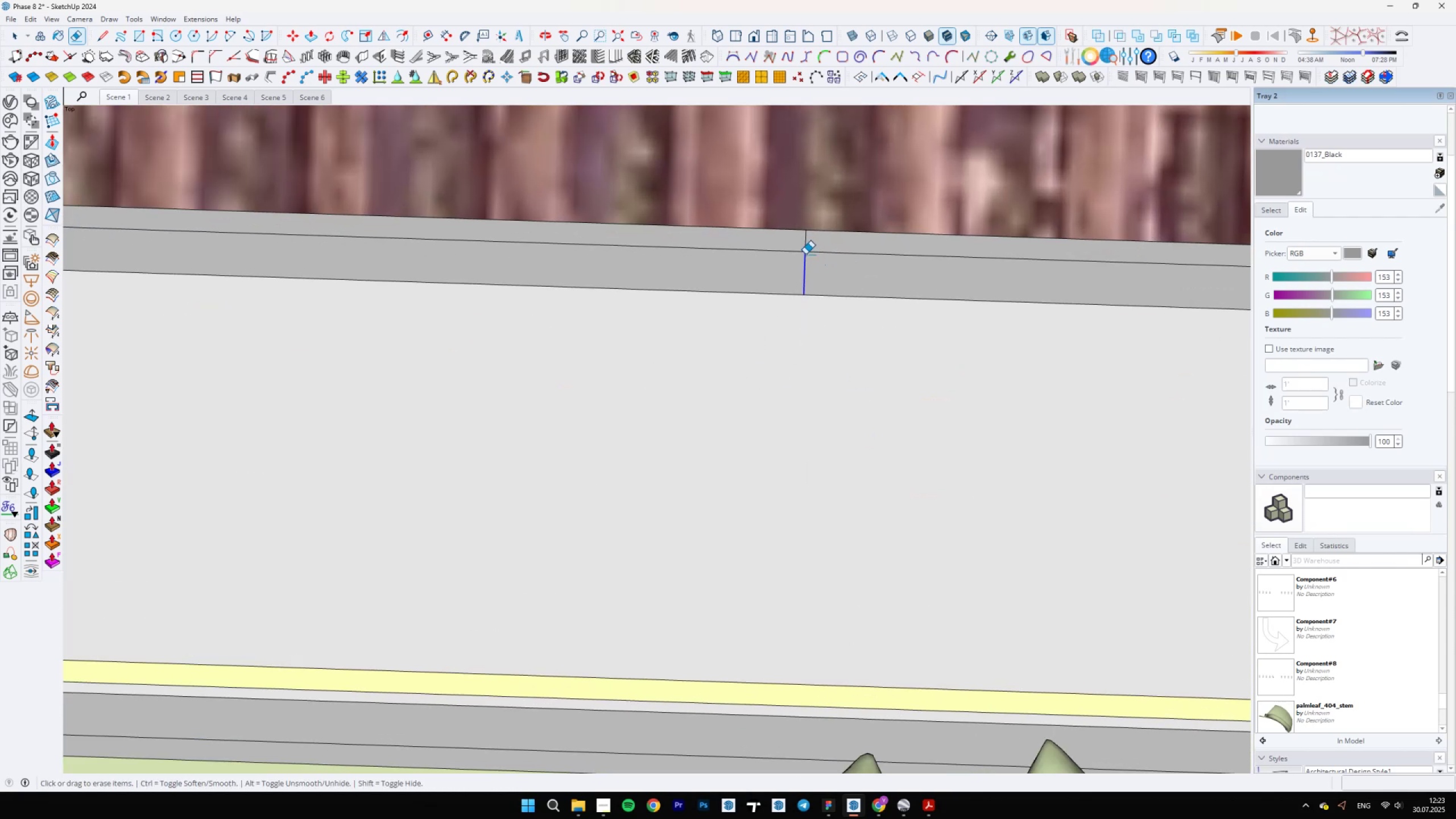 
left_click_drag(start_coordinate=[822, 244], to_coordinate=[784, 235])
 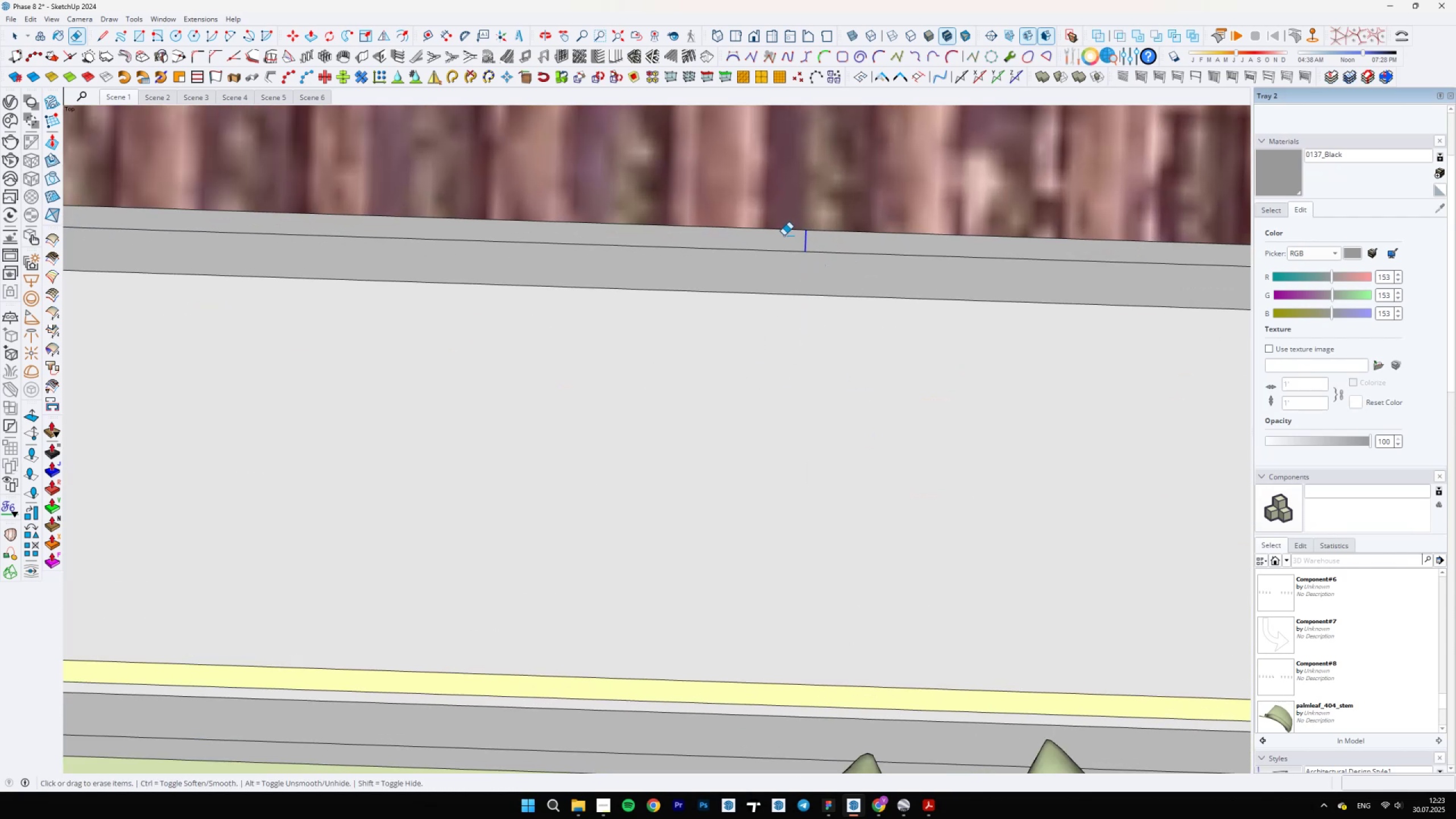 
scroll: coordinate [814, 520], scroll_direction: down, amount: 33.0
 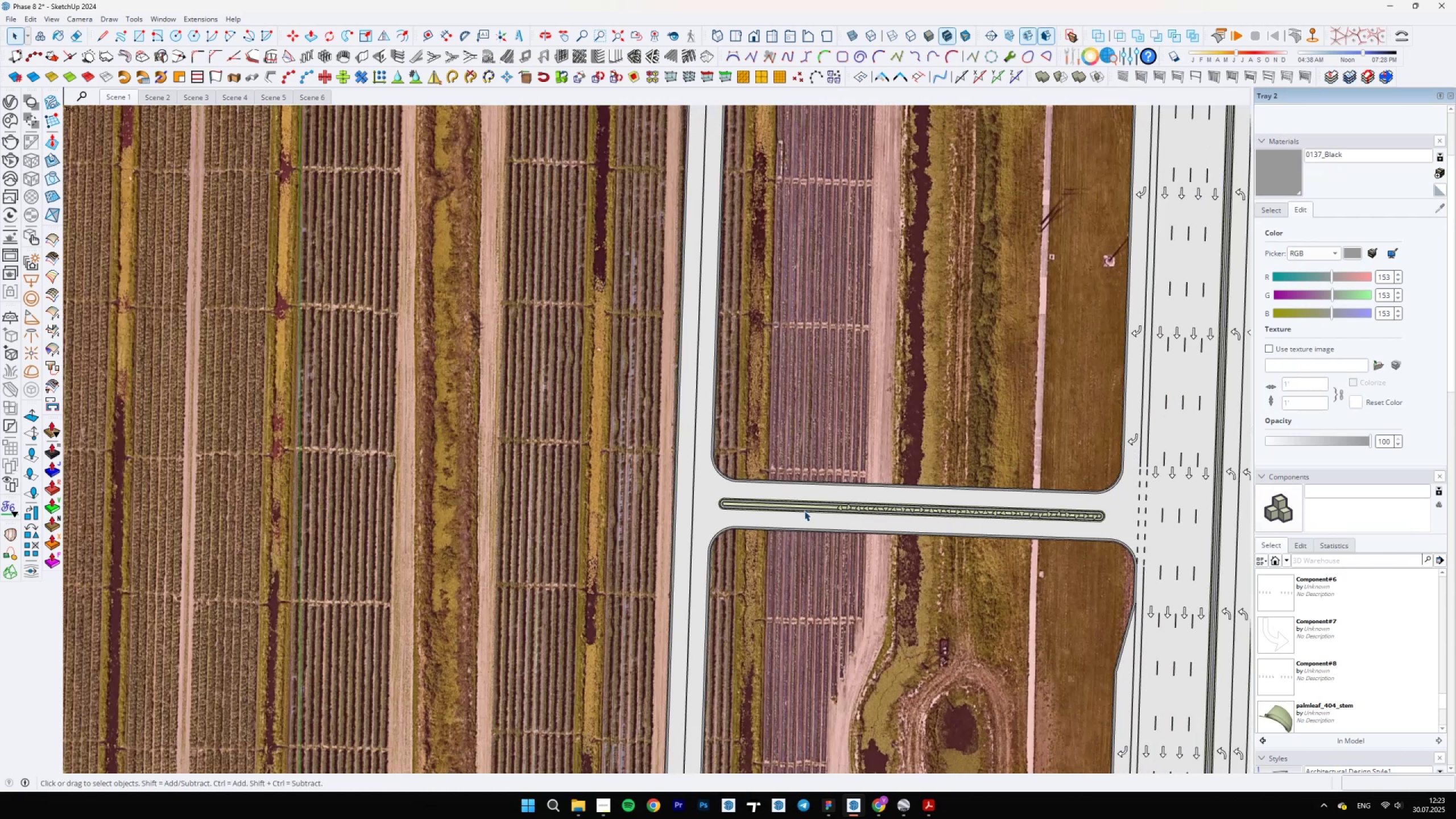 
key(Space)
 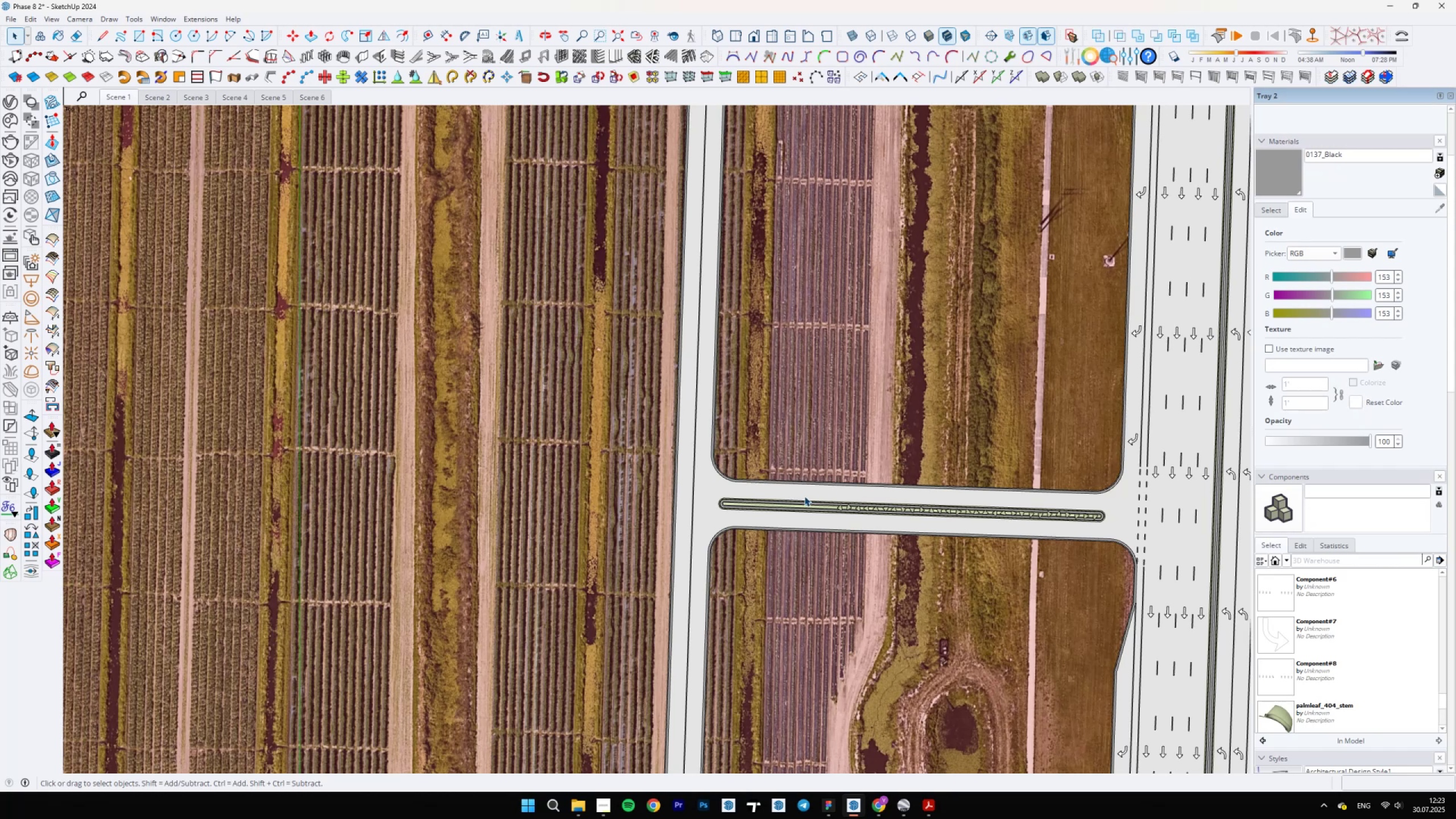 
scroll: coordinate [795, 494], scroll_direction: up, amount: 6.0
 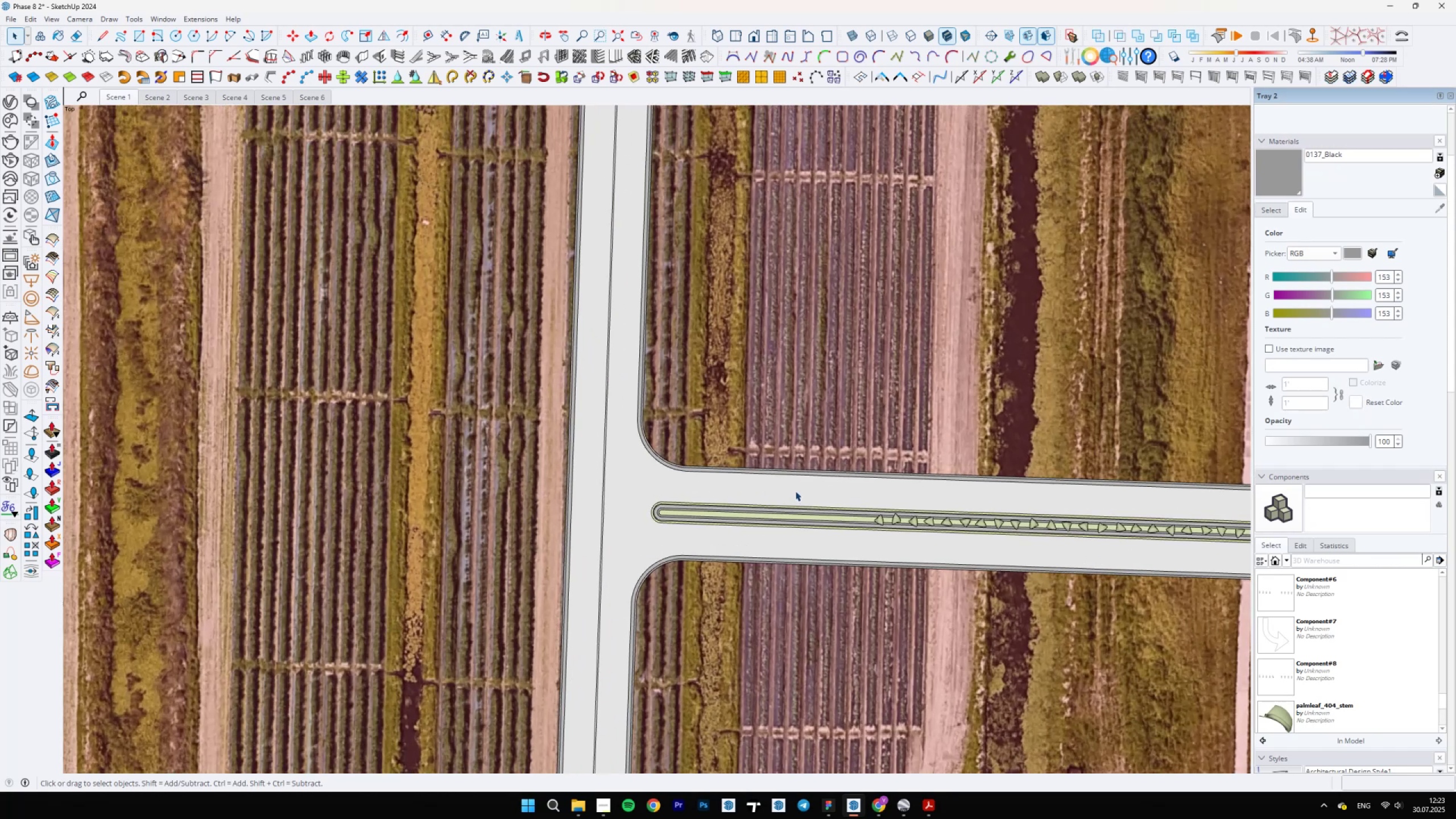 
scroll: coordinate [795, 481], scroll_direction: down, amount: 7.0
 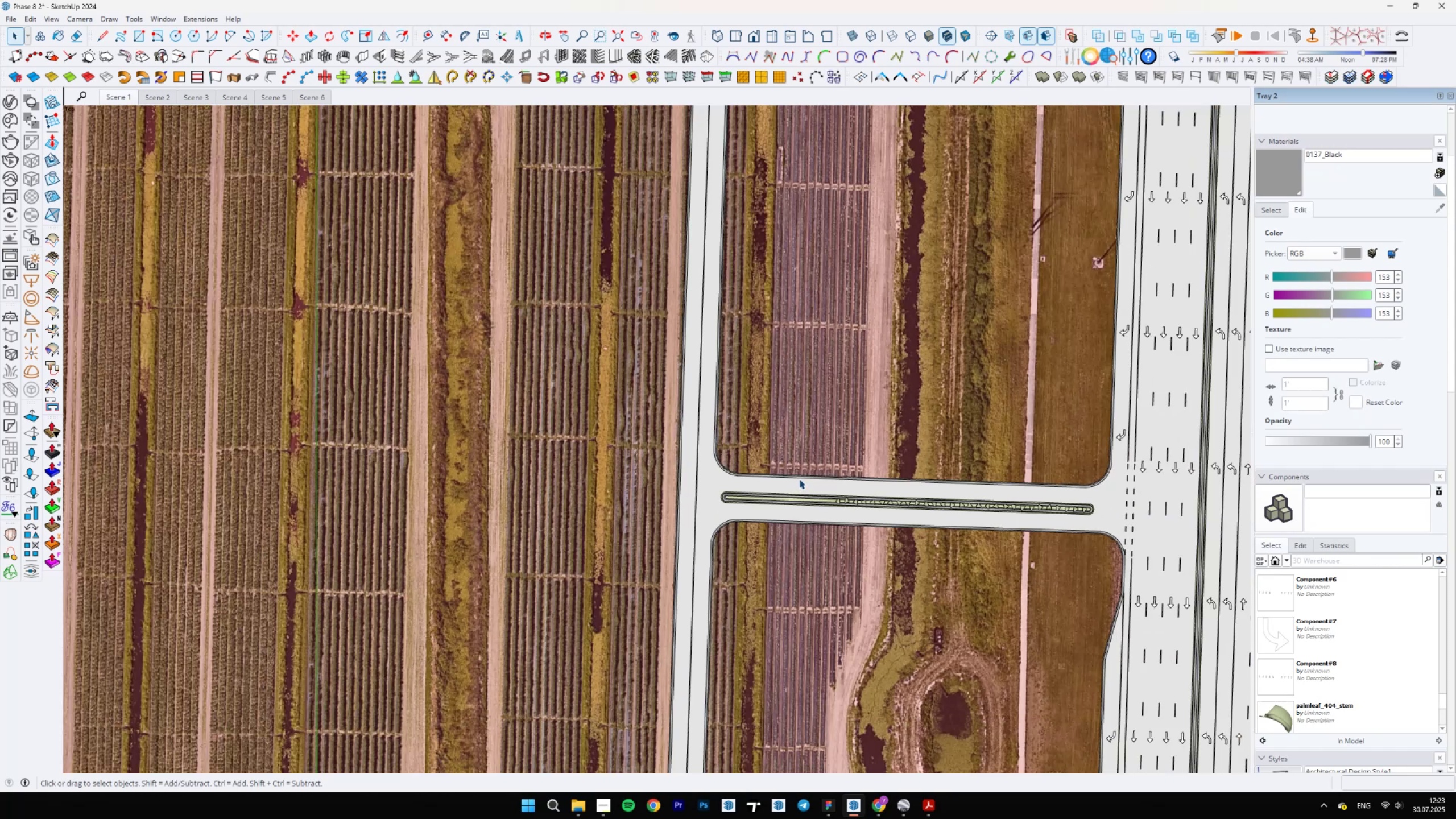 
scroll: coordinate [915, 499], scroll_direction: up, amount: 6.0
 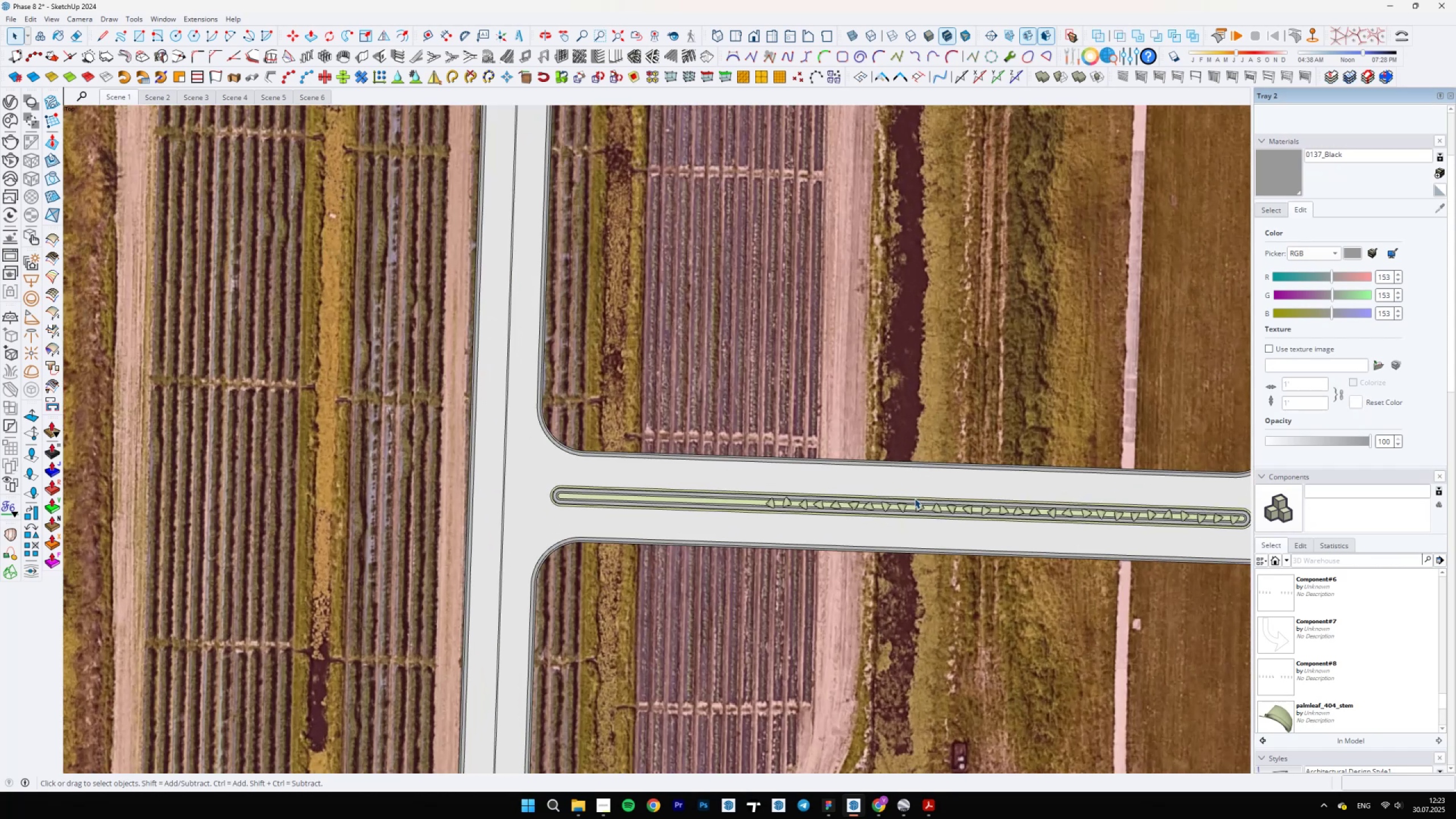 
scroll: coordinate [671, 434], scroll_direction: down, amount: 19.0
 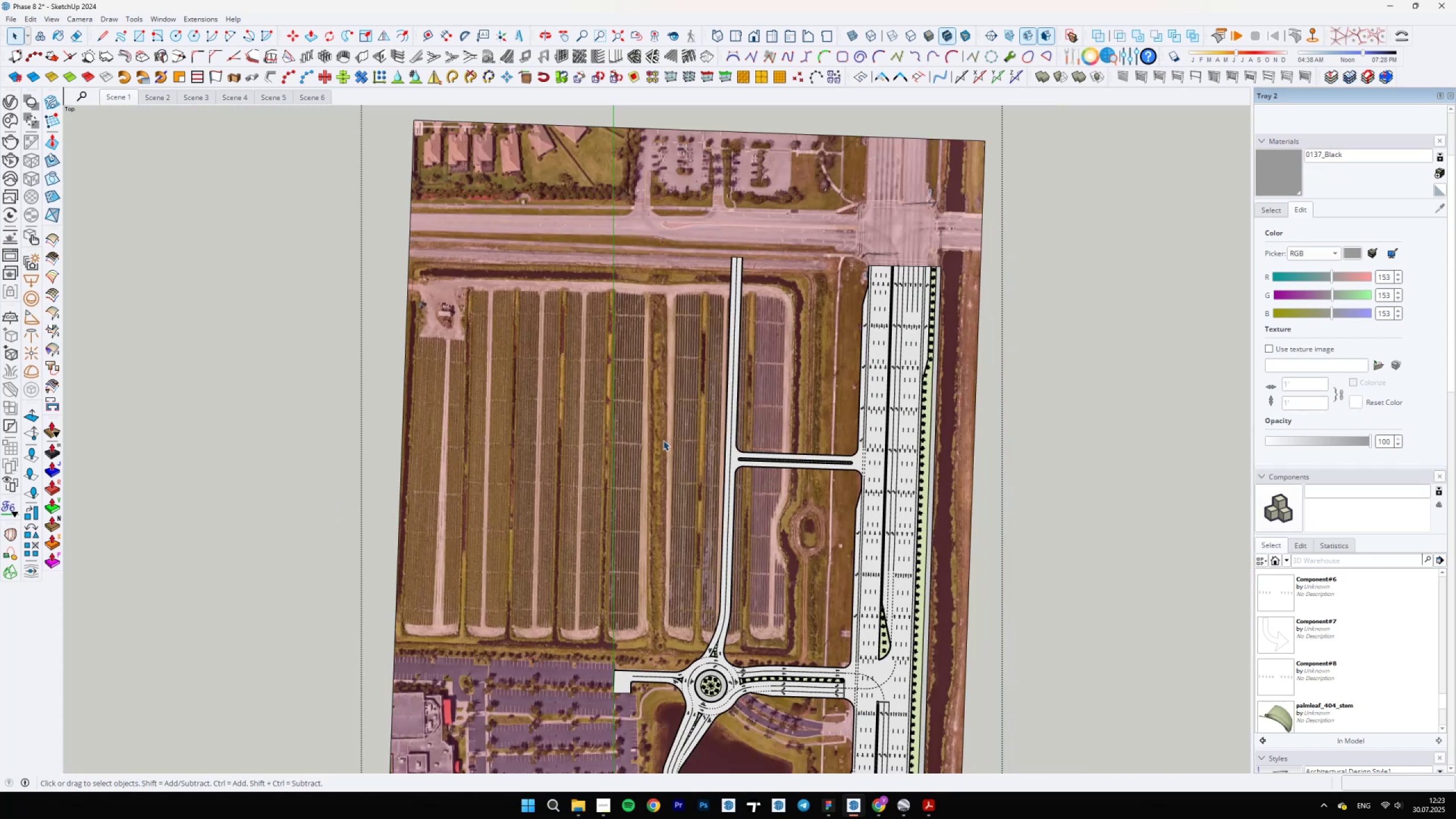 
scroll: coordinate [750, 499], scroll_direction: up, amount: 5.0
 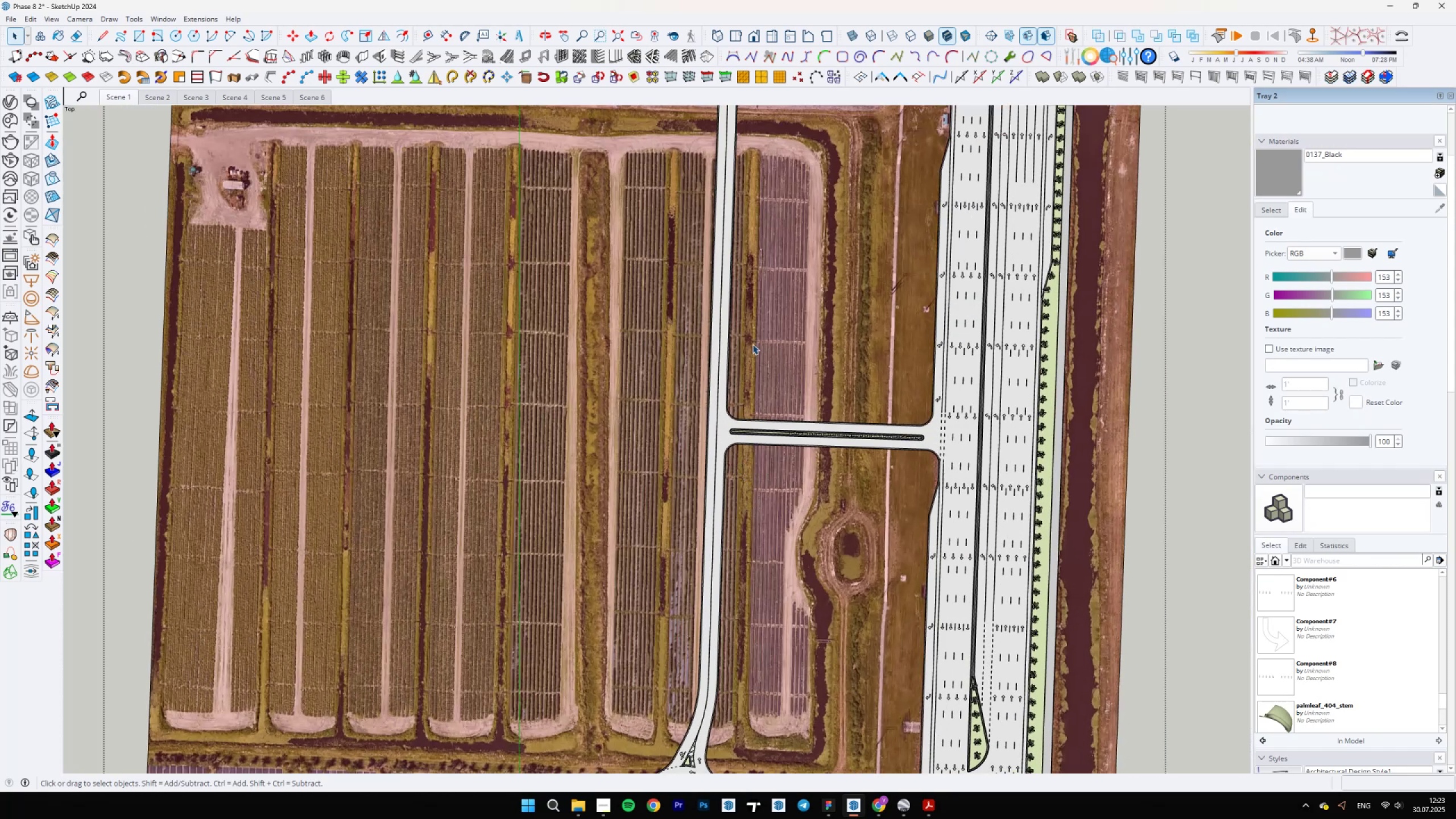 
scroll: coordinate [868, 439], scroll_direction: down, amount: 3.0
 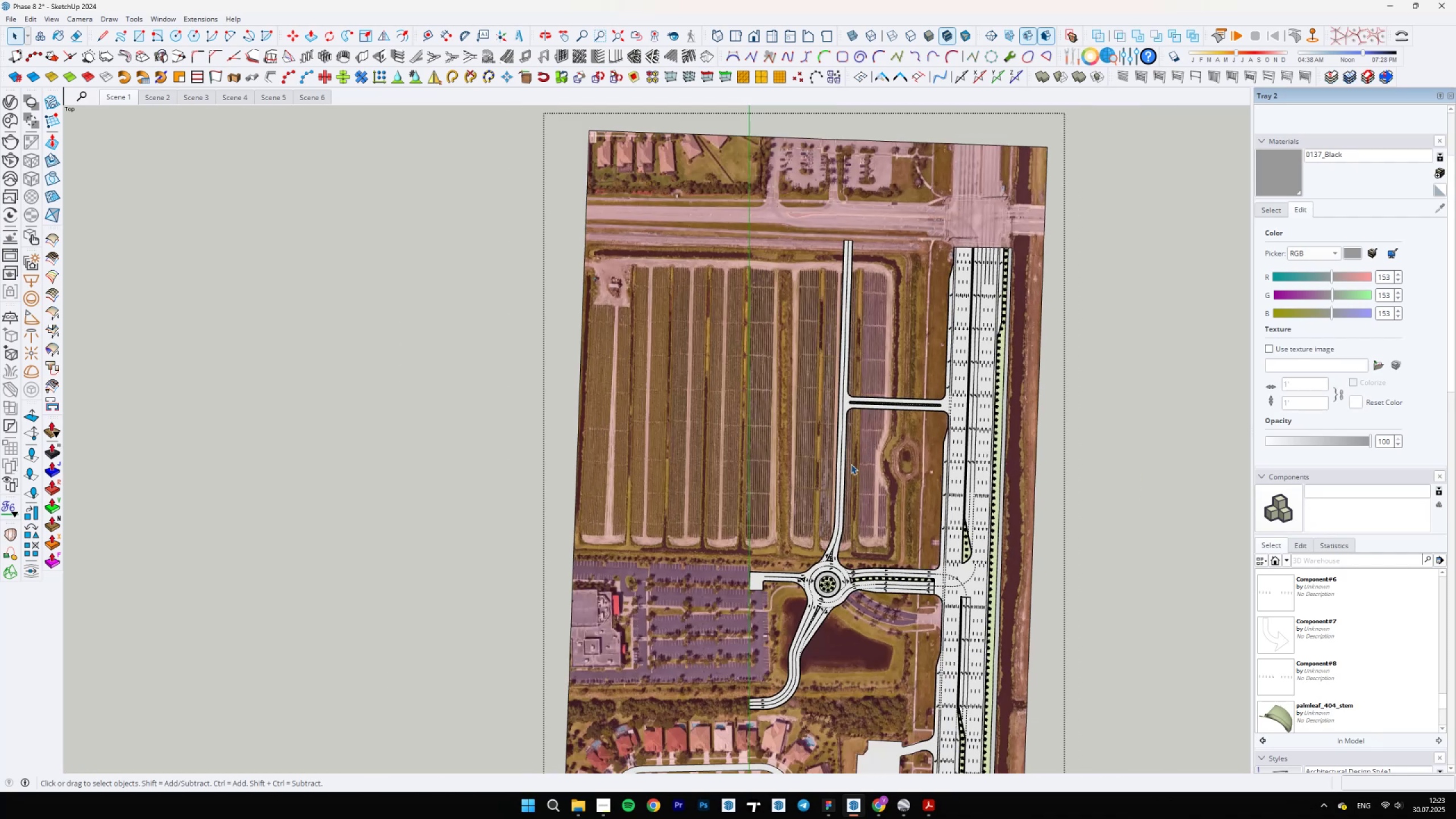 
scroll: coordinate [838, 421], scroll_direction: up, amount: 16.0
 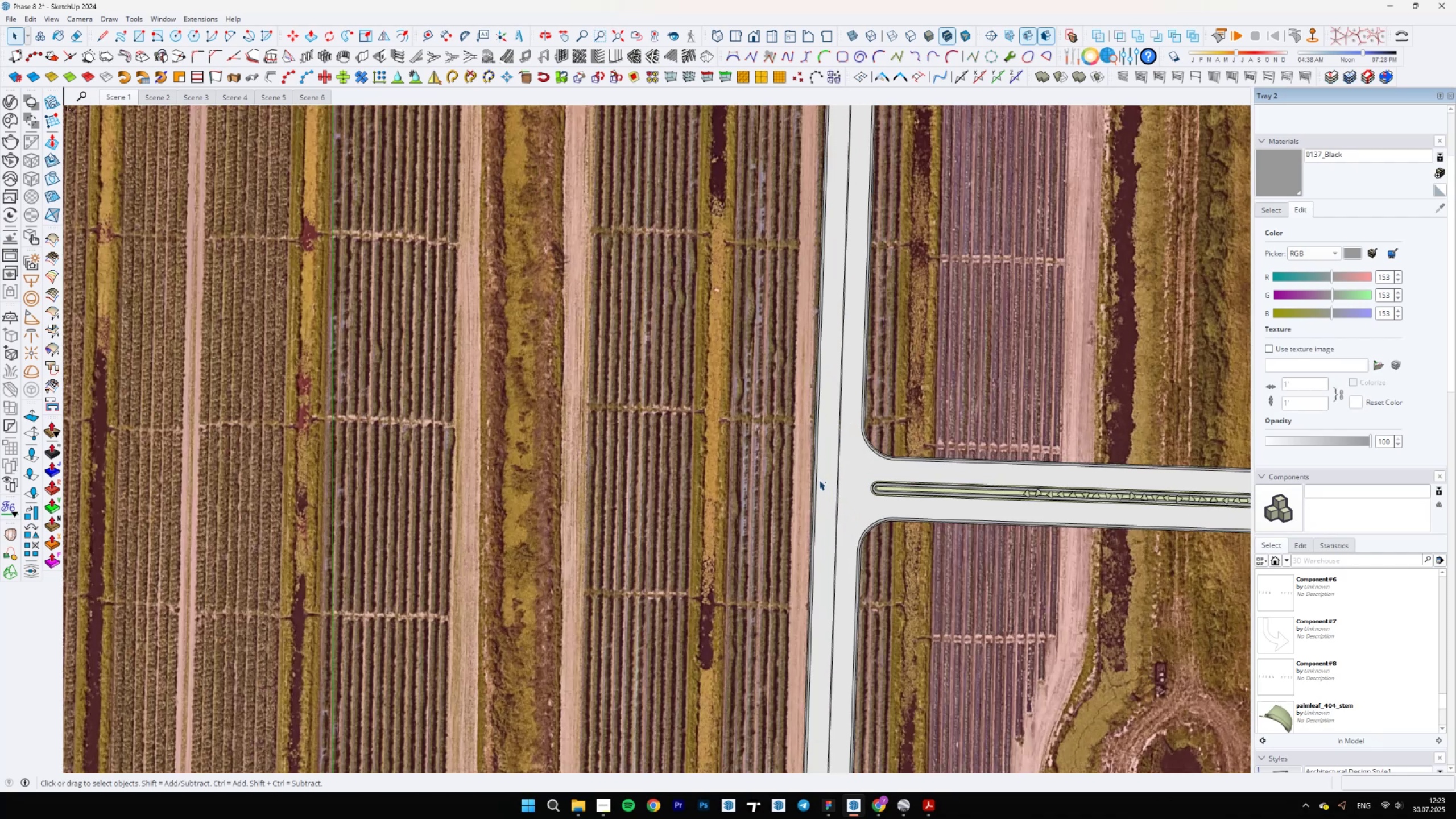 
scroll: coordinate [832, 328], scroll_direction: down, amount: 4.0
 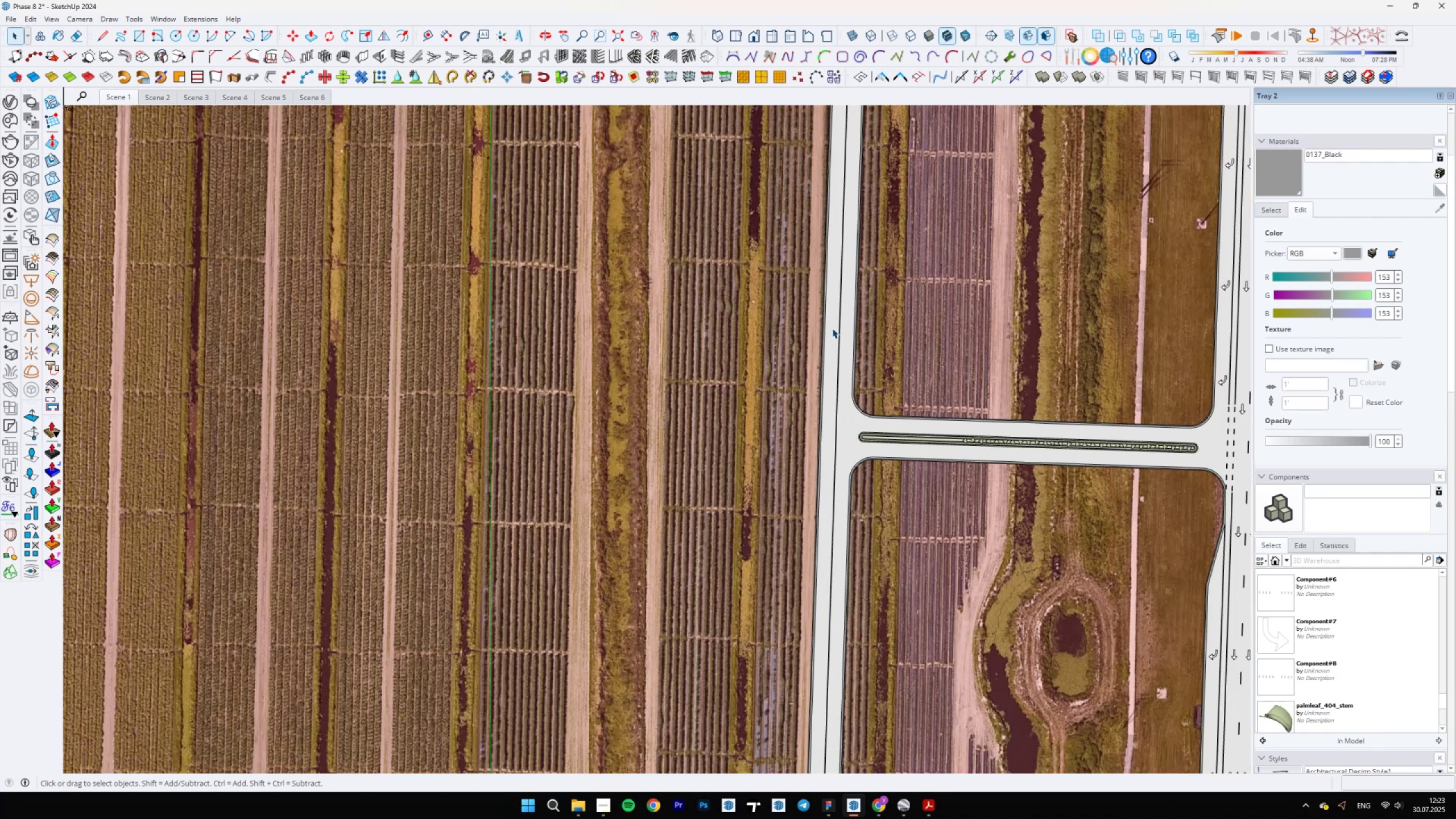 
scroll: coordinate [875, 394], scroll_direction: up, amount: 8.0
 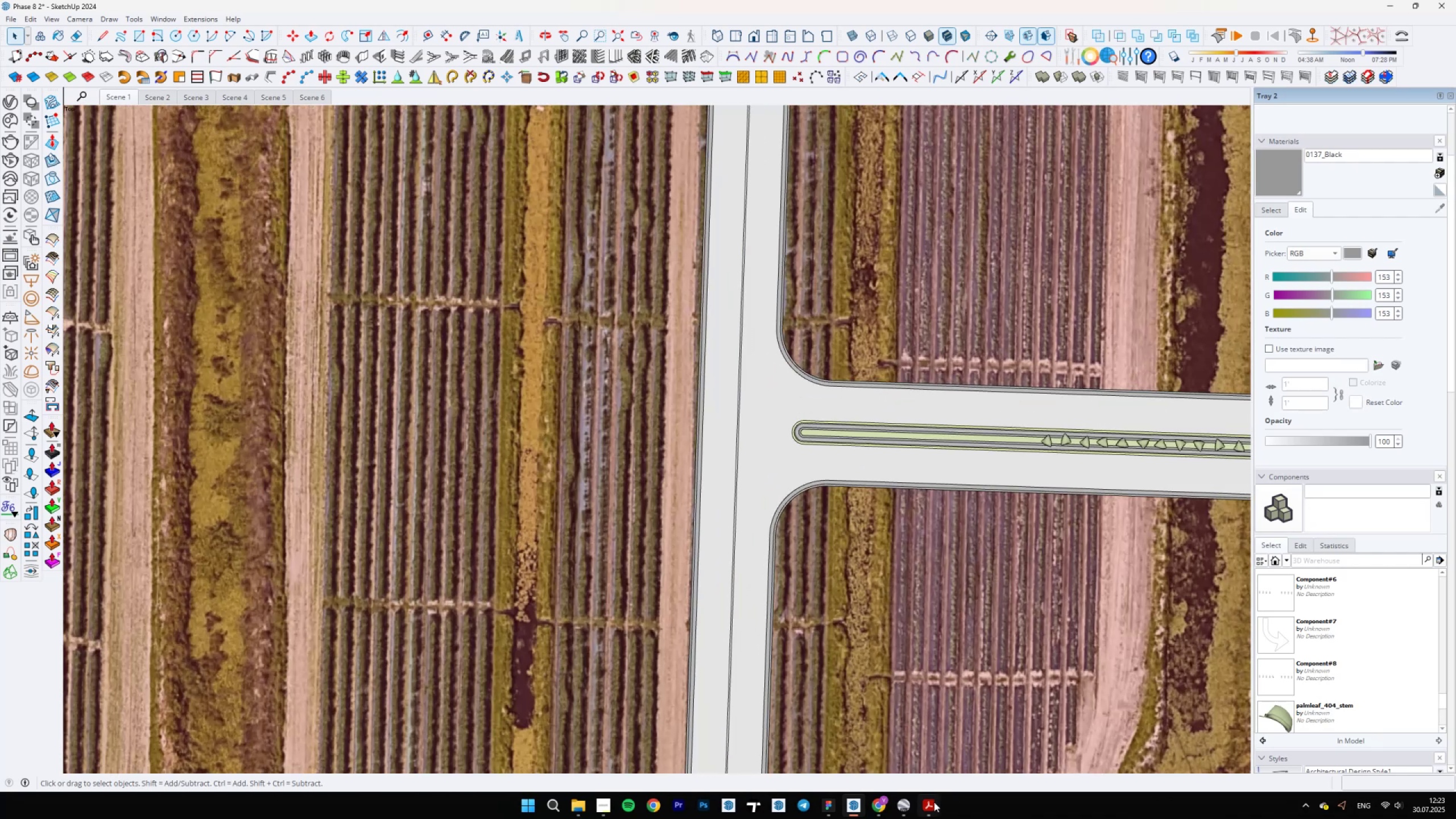 
left_click([929, 809])
 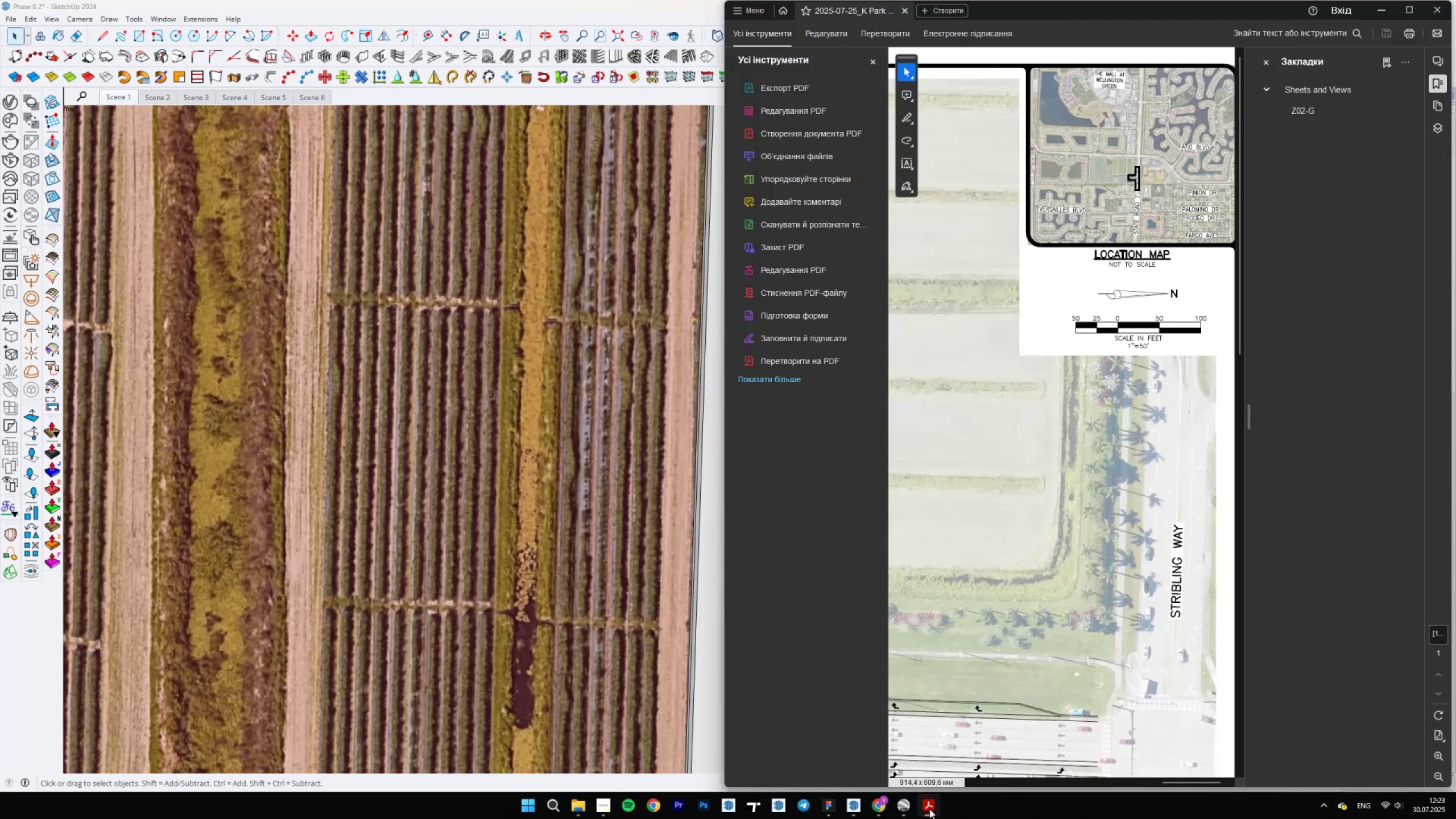 
left_click([929, 809])
 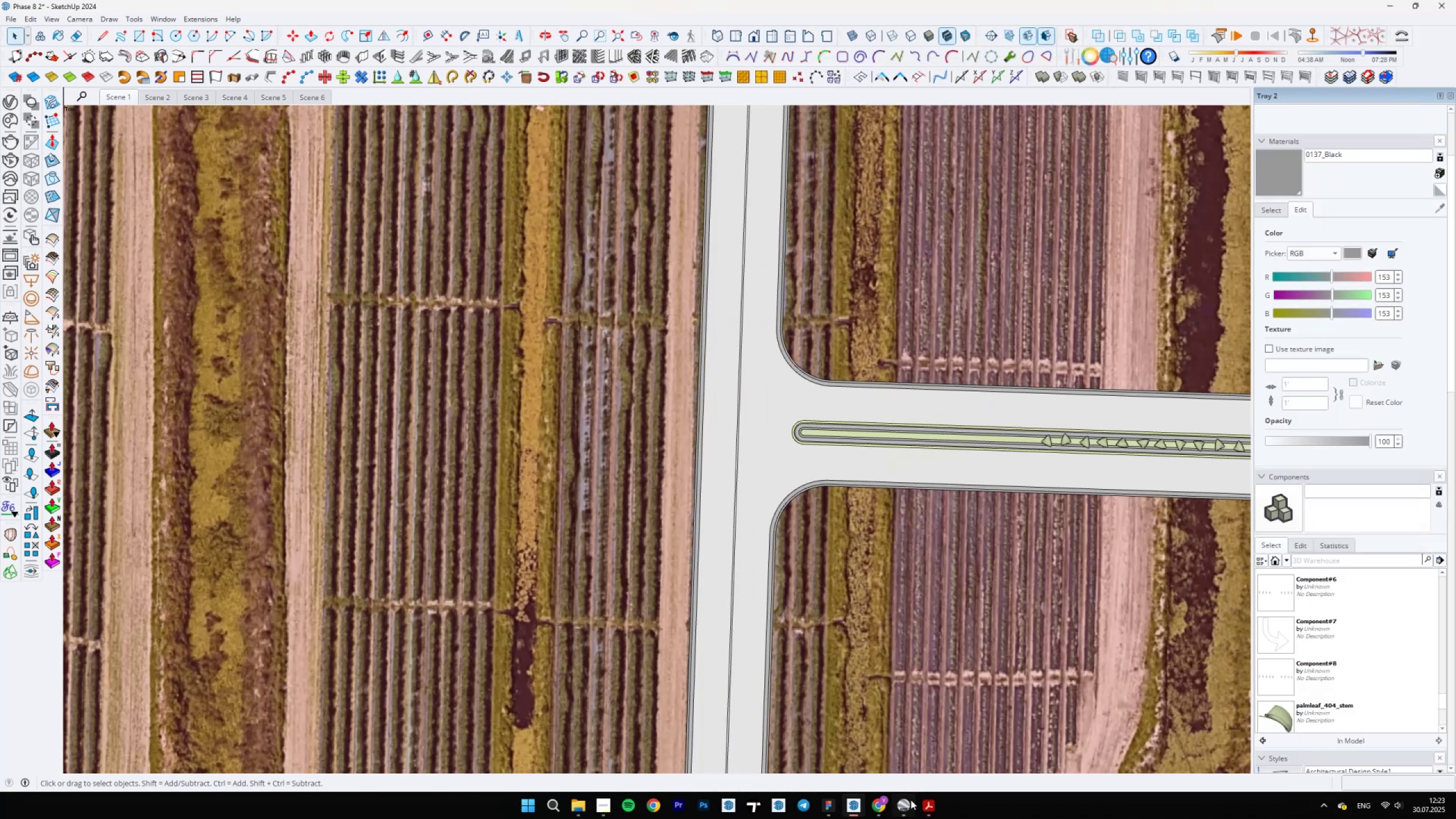 
left_click([901, 800])
 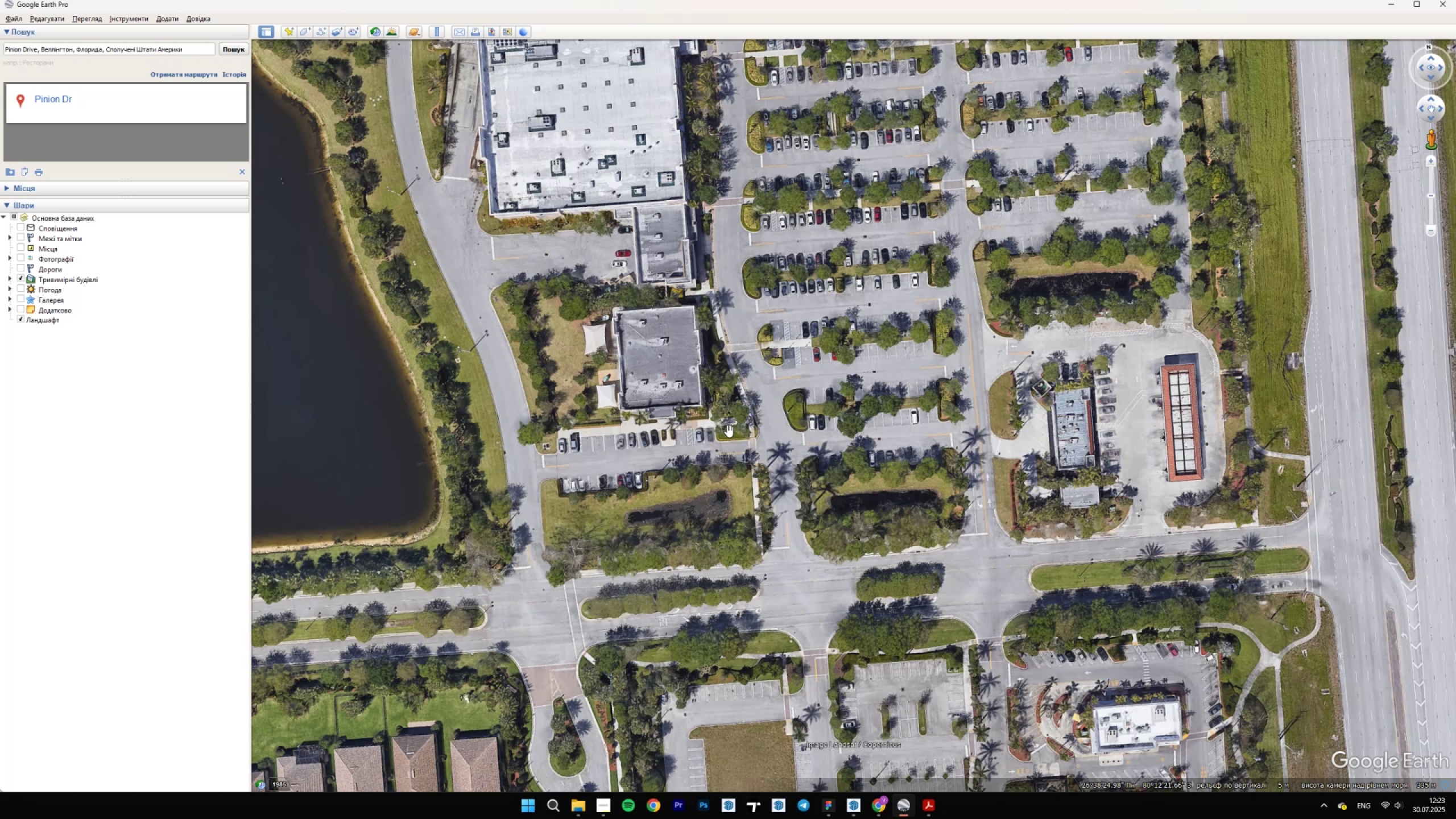 
left_click_drag(start_coordinate=[670, 425], to_coordinate=[1025, 581])
 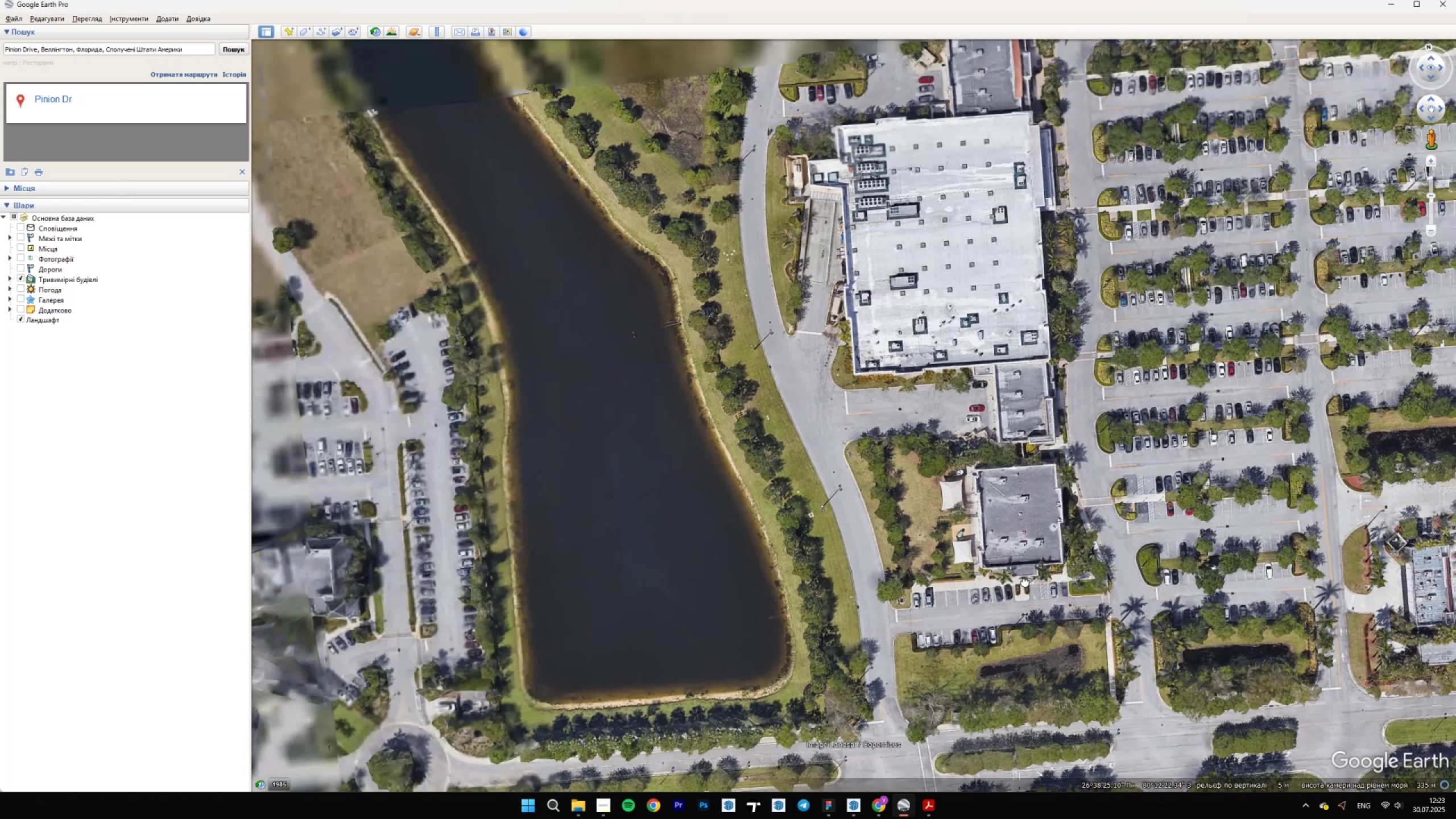 
scroll: coordinate [853, 508], scroll_direction: down, amount: 5.0
 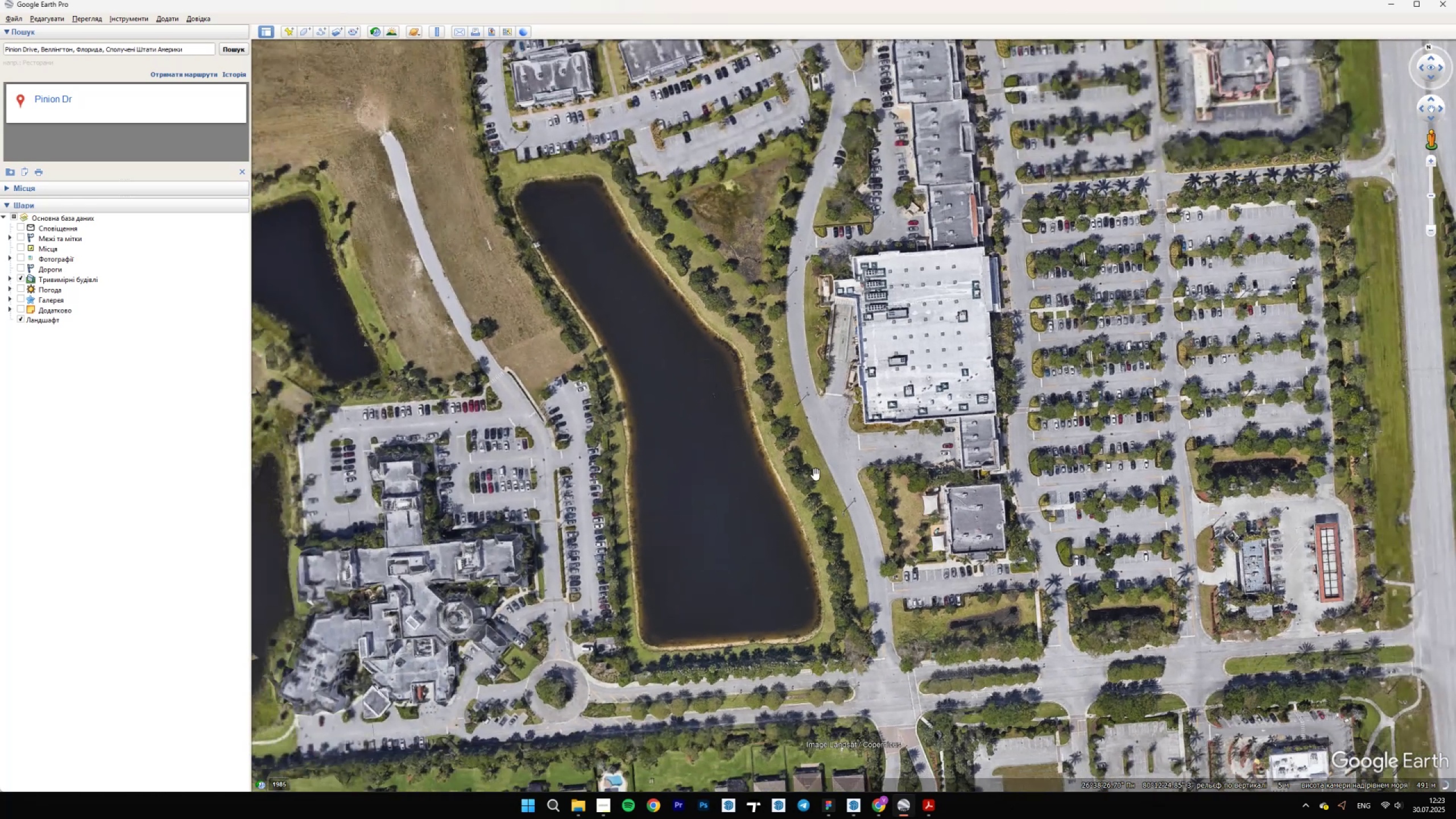 
left_click_drag(start_coordinate=[585, 369], to_coordinate=[638, 597])
 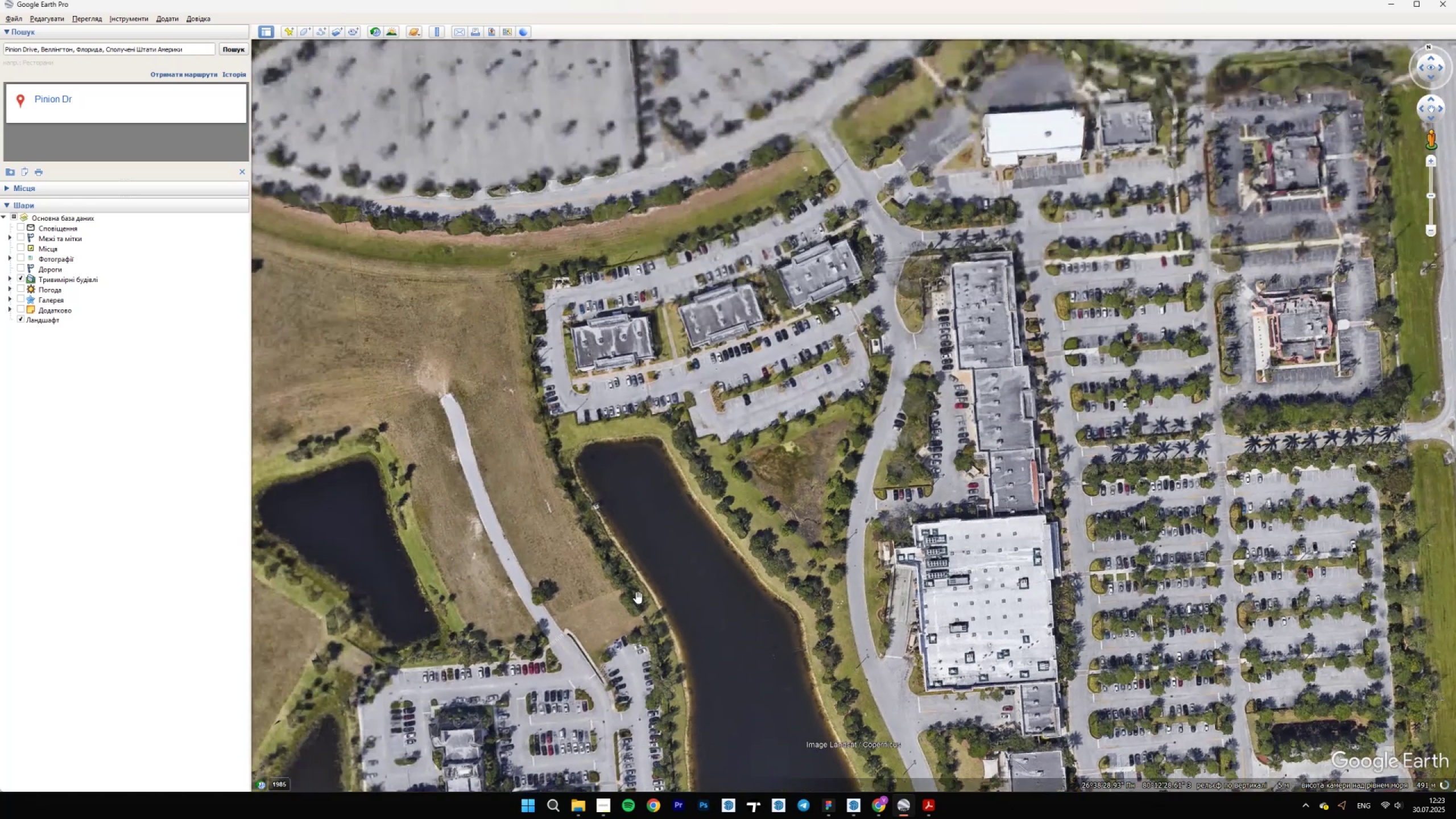 
scroll: coordinate [626, 478], scroll_direction: down, amount: 23.0
 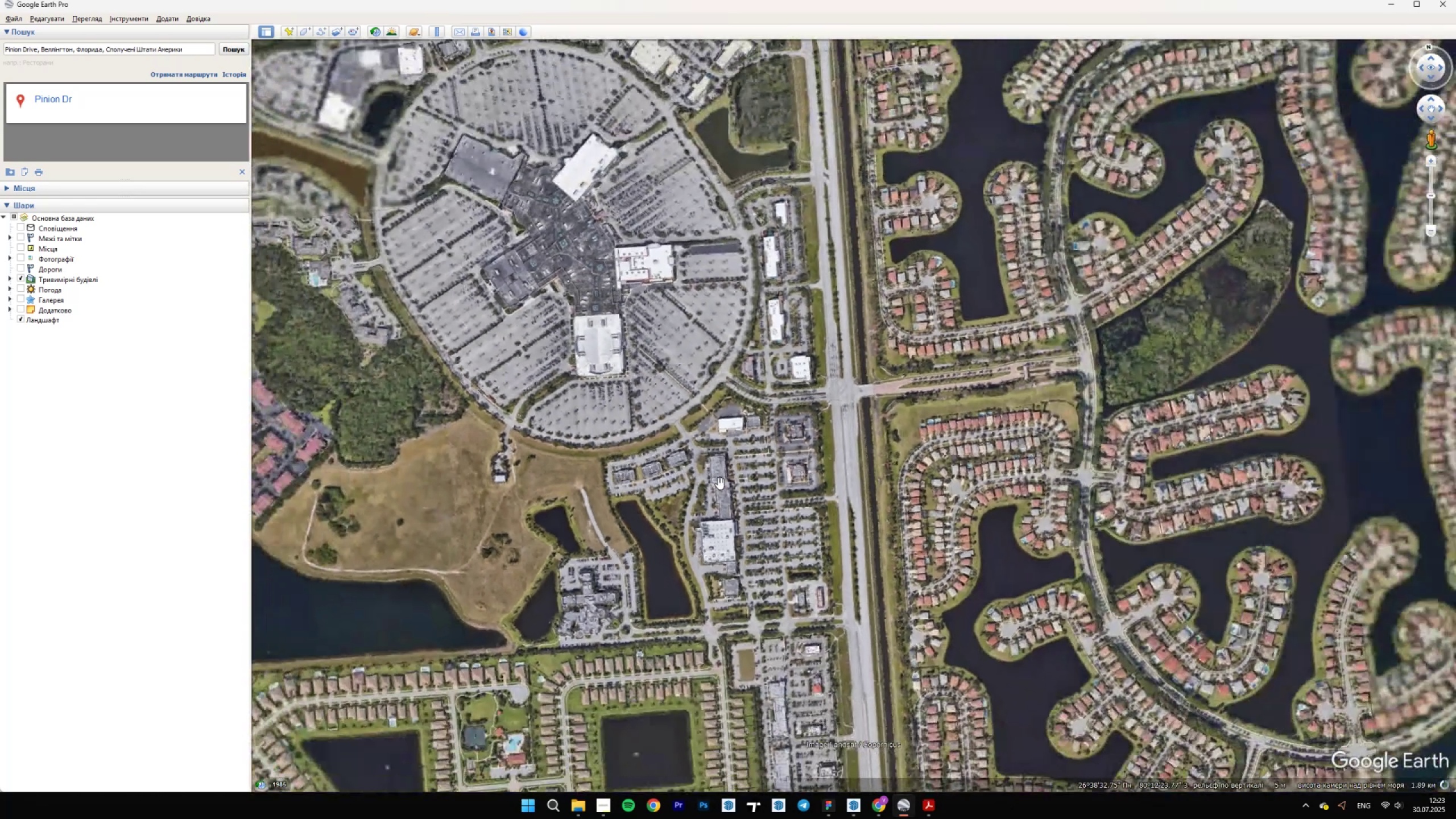 
left_click_drag(start_coordinate=[792, 613], to_coordinate=[830, 177])
 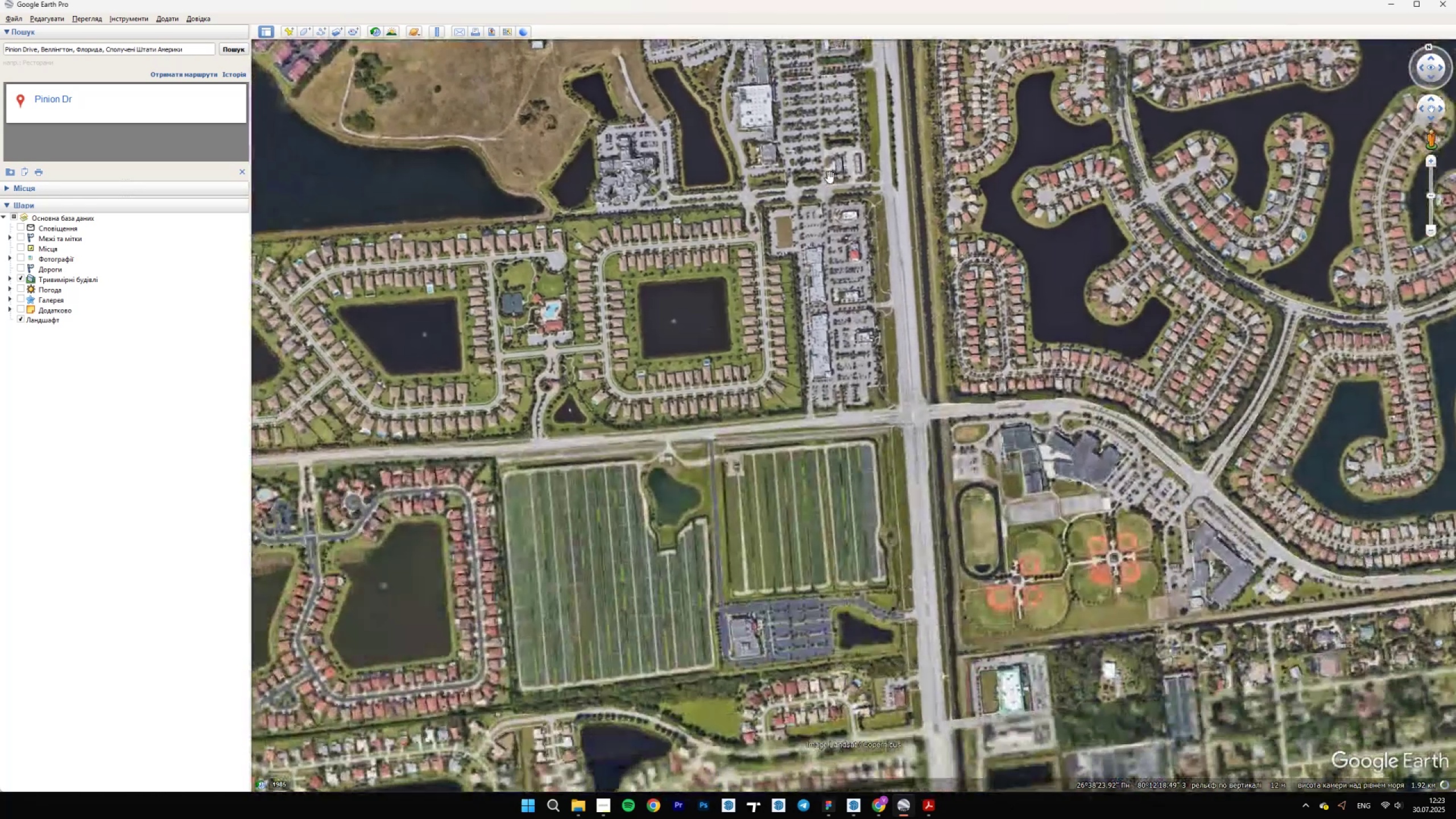 
scroll: coordinate [830, 213], scroll_direction: down, amount: 4.0
 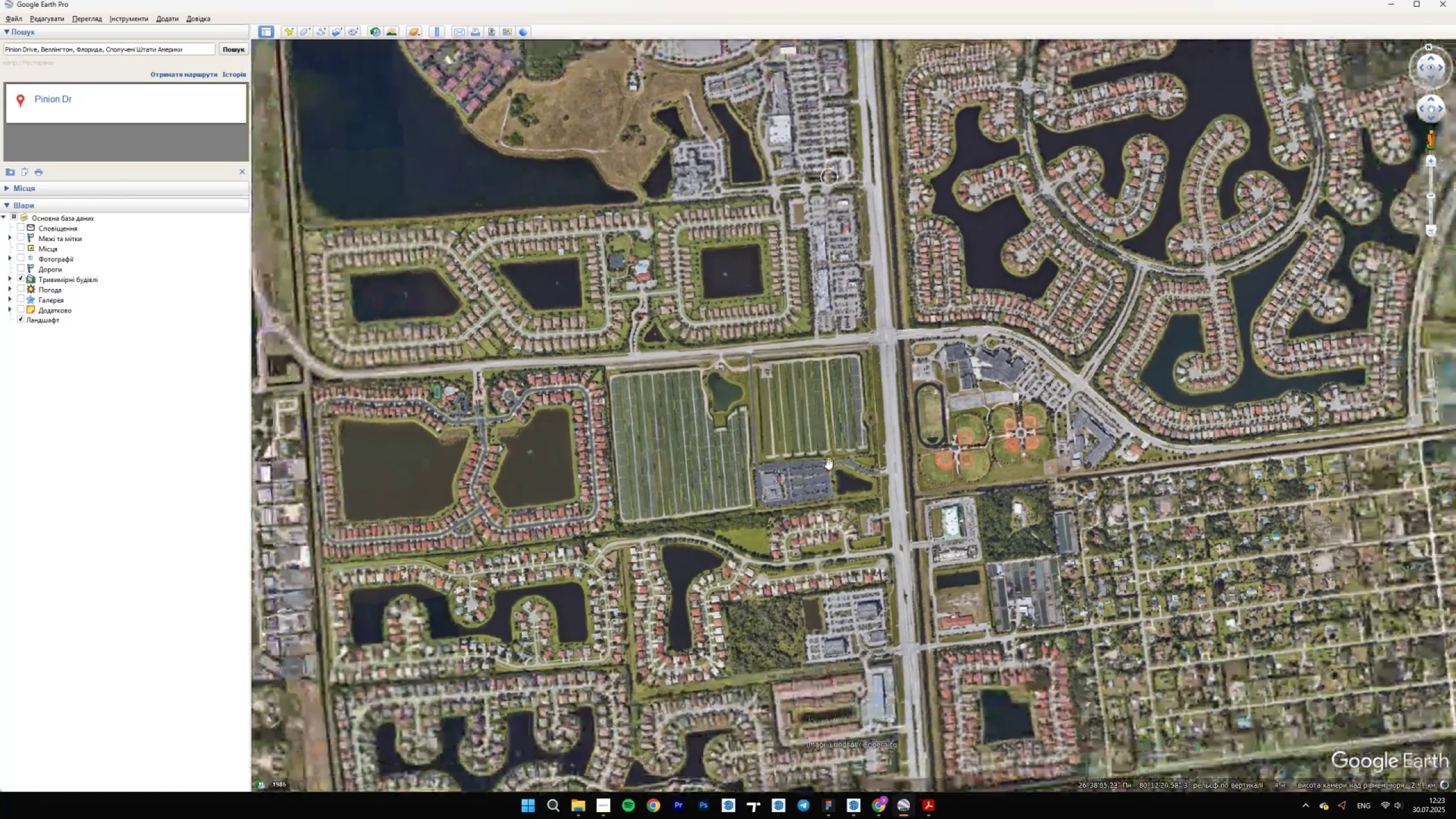 
left_click_drag(start_coordinate=[808, 577], to_coordinate=[845, 124])
 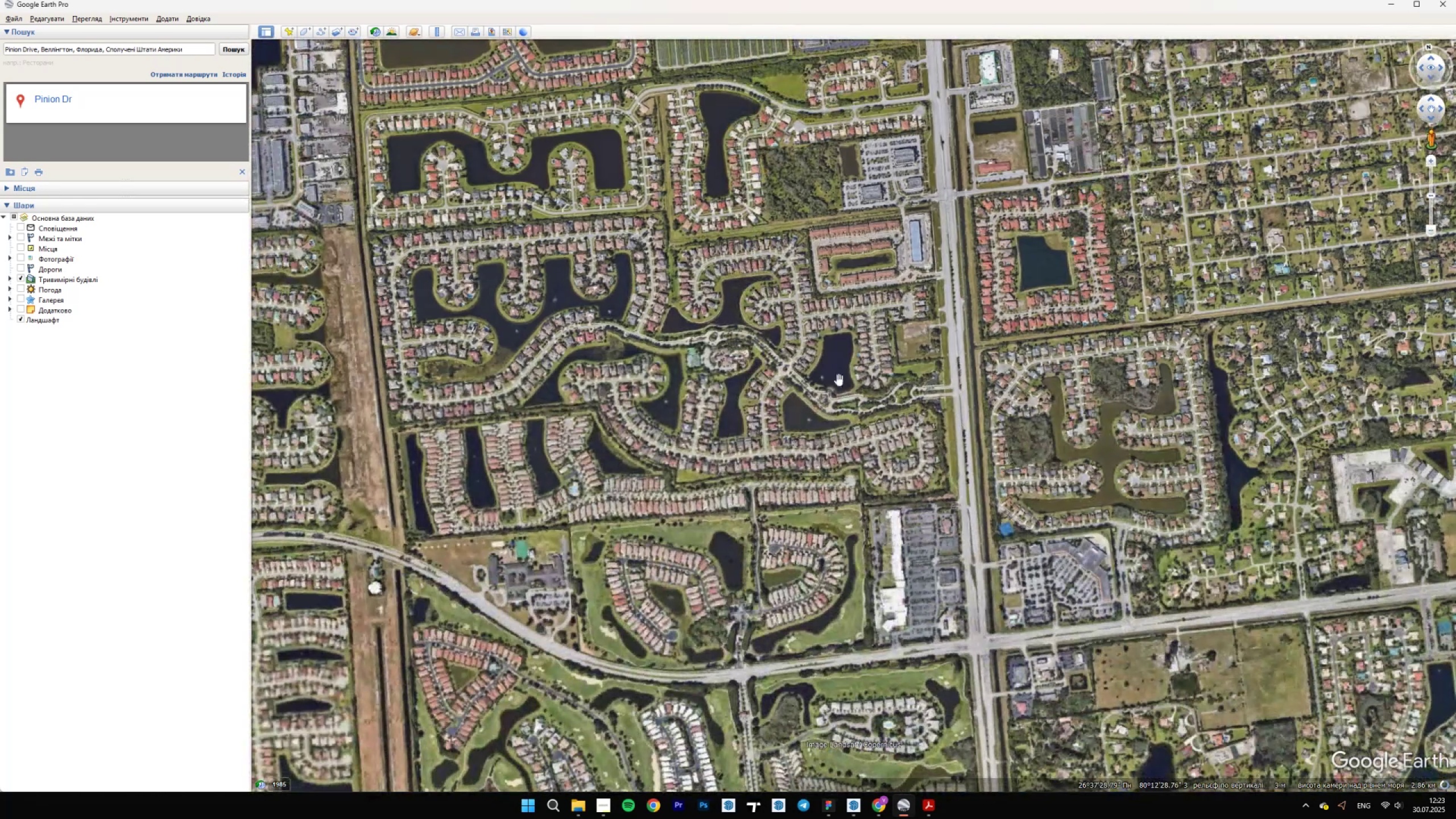 
left_click_drag(start_coordinate=[901, 521], to_coordinate=[605, 300])
 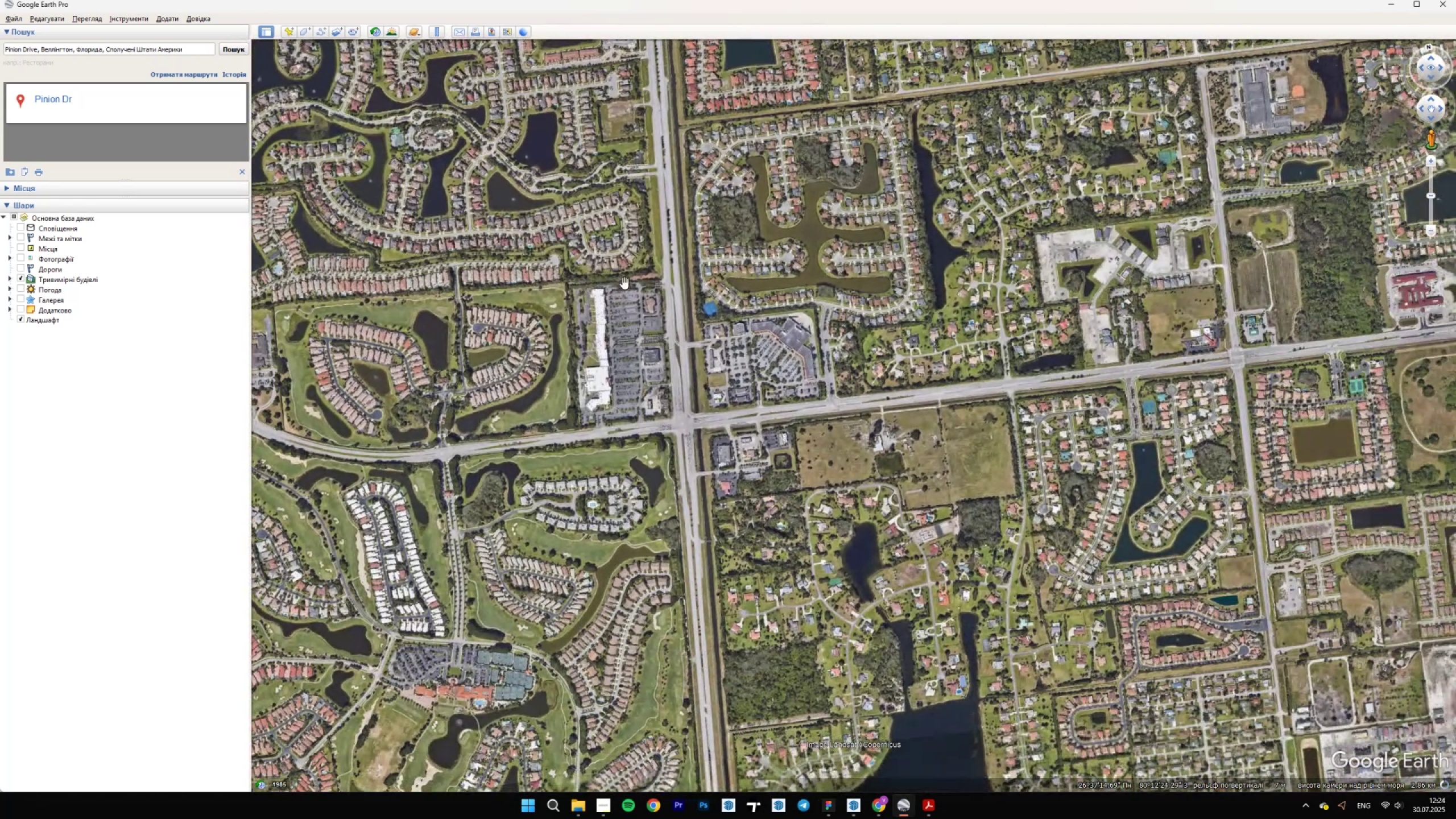 
scroll: coordinate [1352, 308], scroll_direction: up, amount: 8.0
 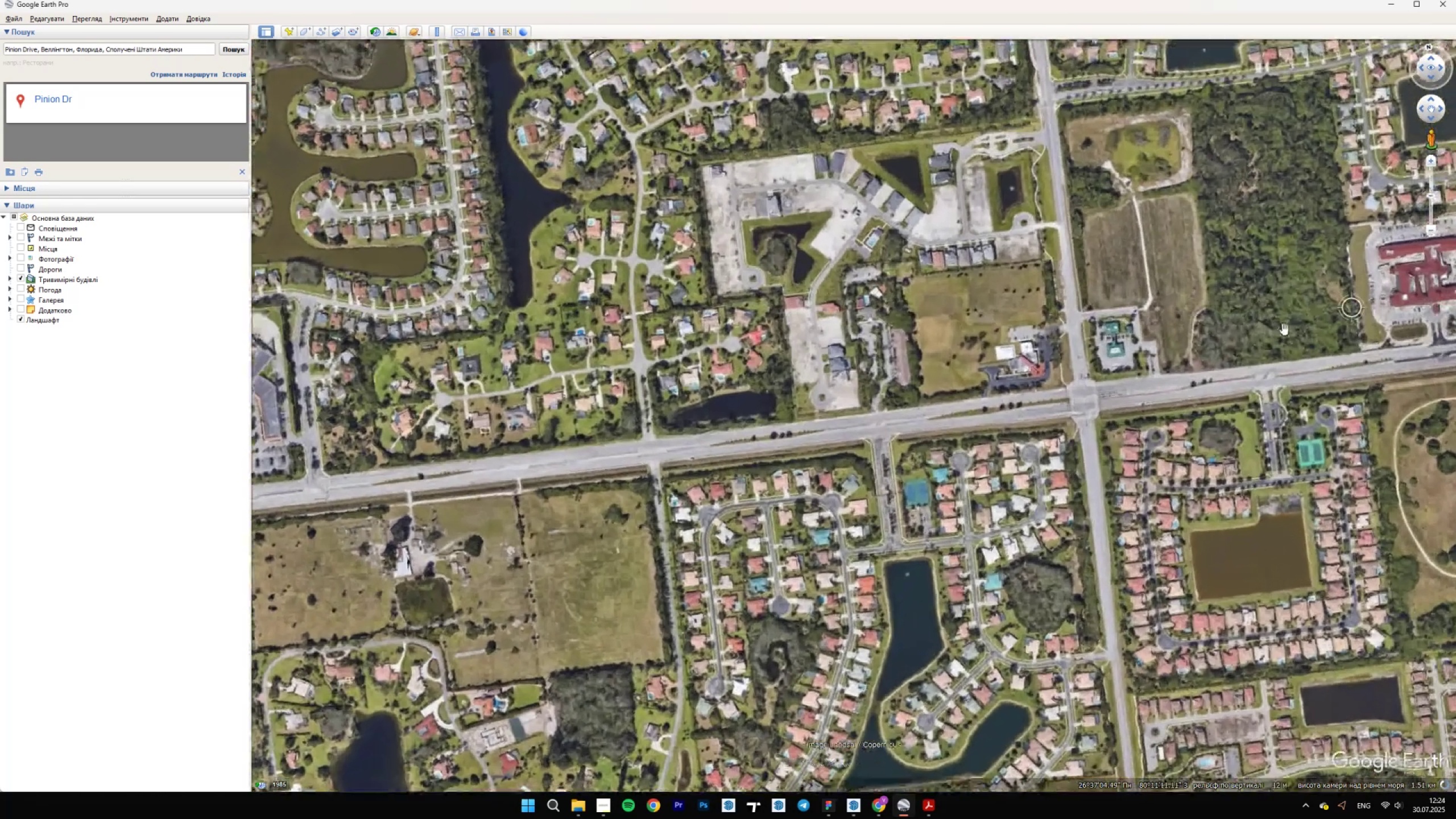 
left_click_drag(start_coordinate=[1130, 370], to_coordinate=[684, 390])
 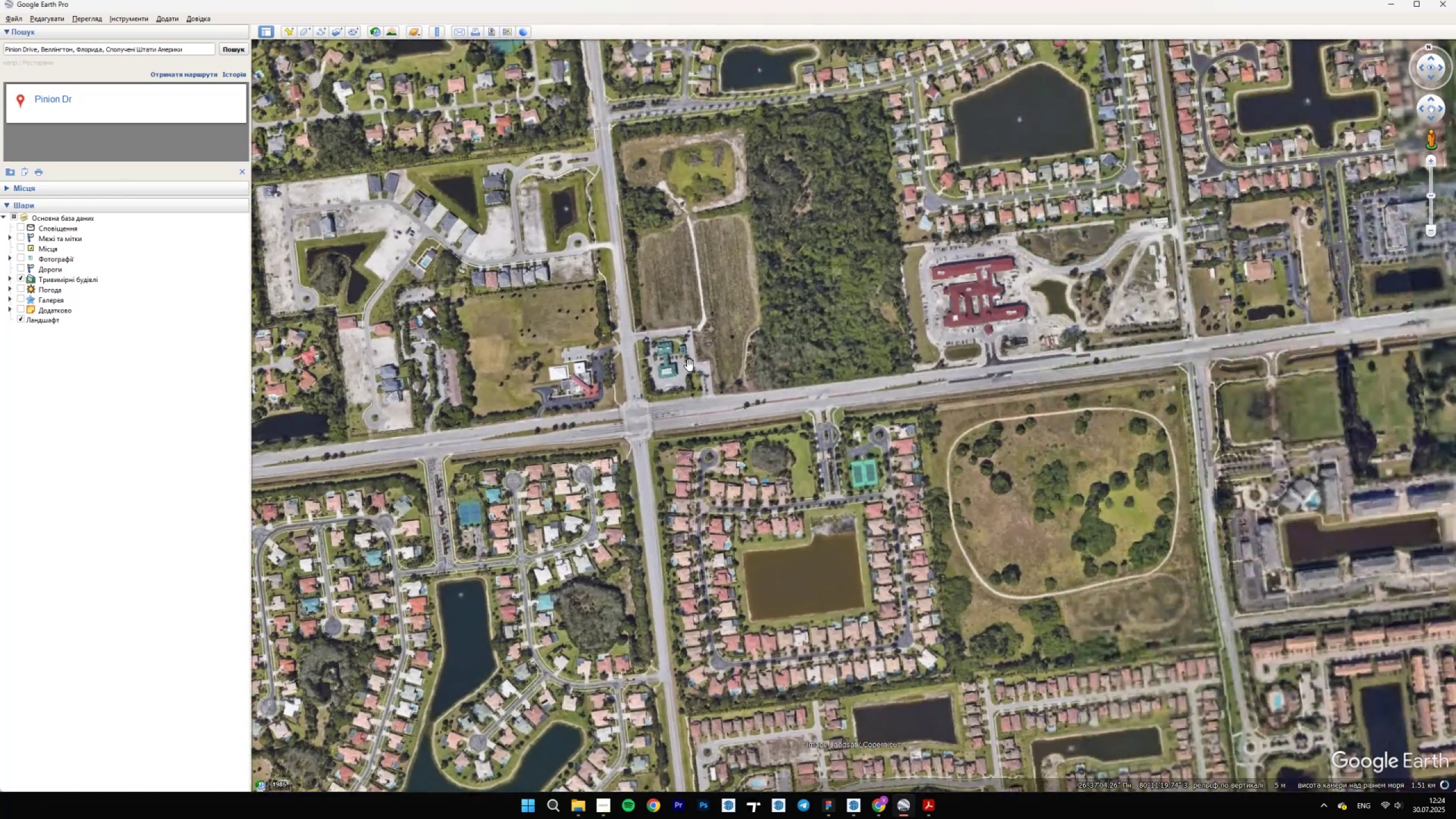 
scroll: coordinate [710, 342], scroll_direction: down, amount: 4.0
 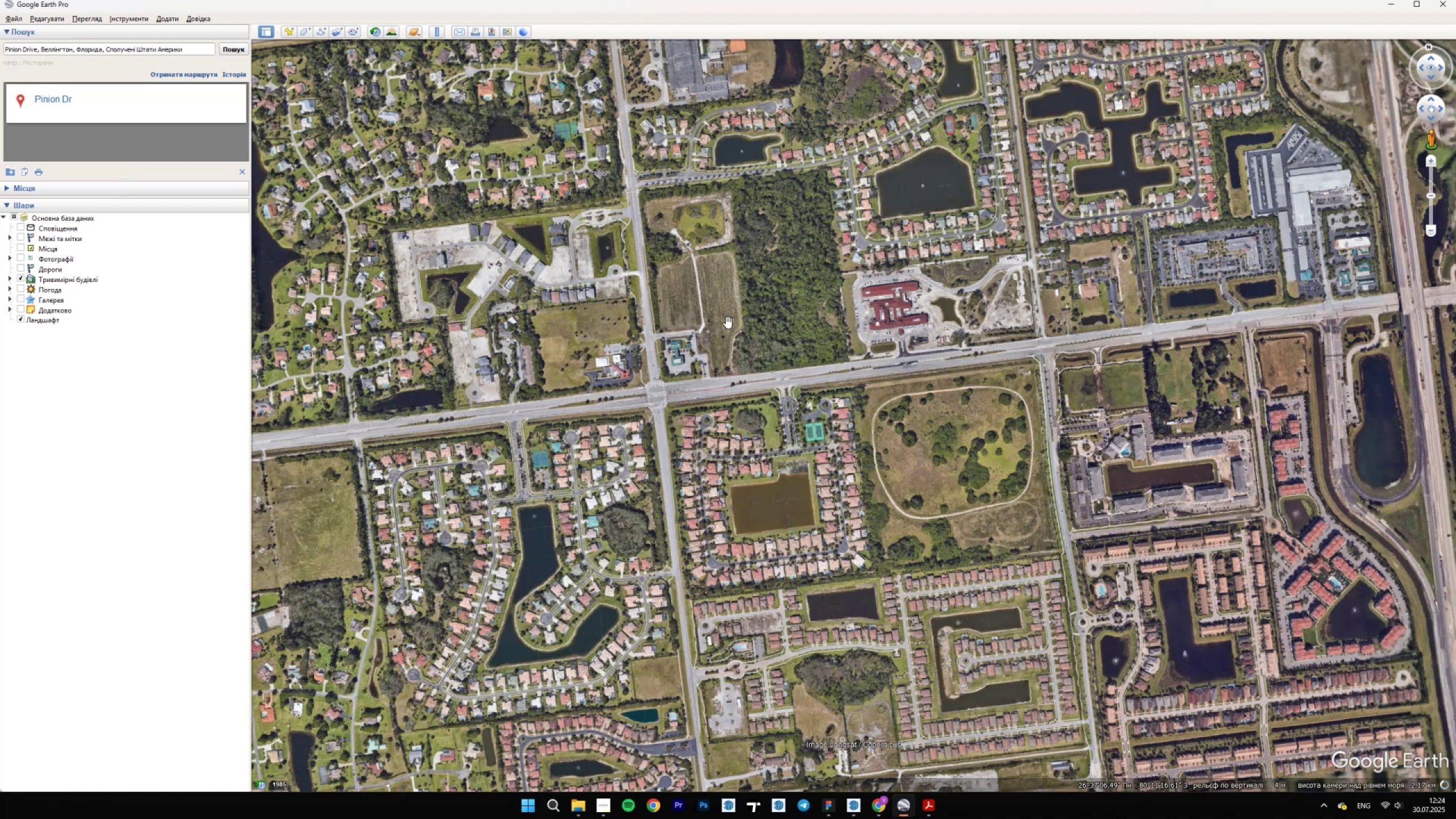 
left_click_drag(start_coordinate=[740, 507], to_coordinate=[789, 212])
 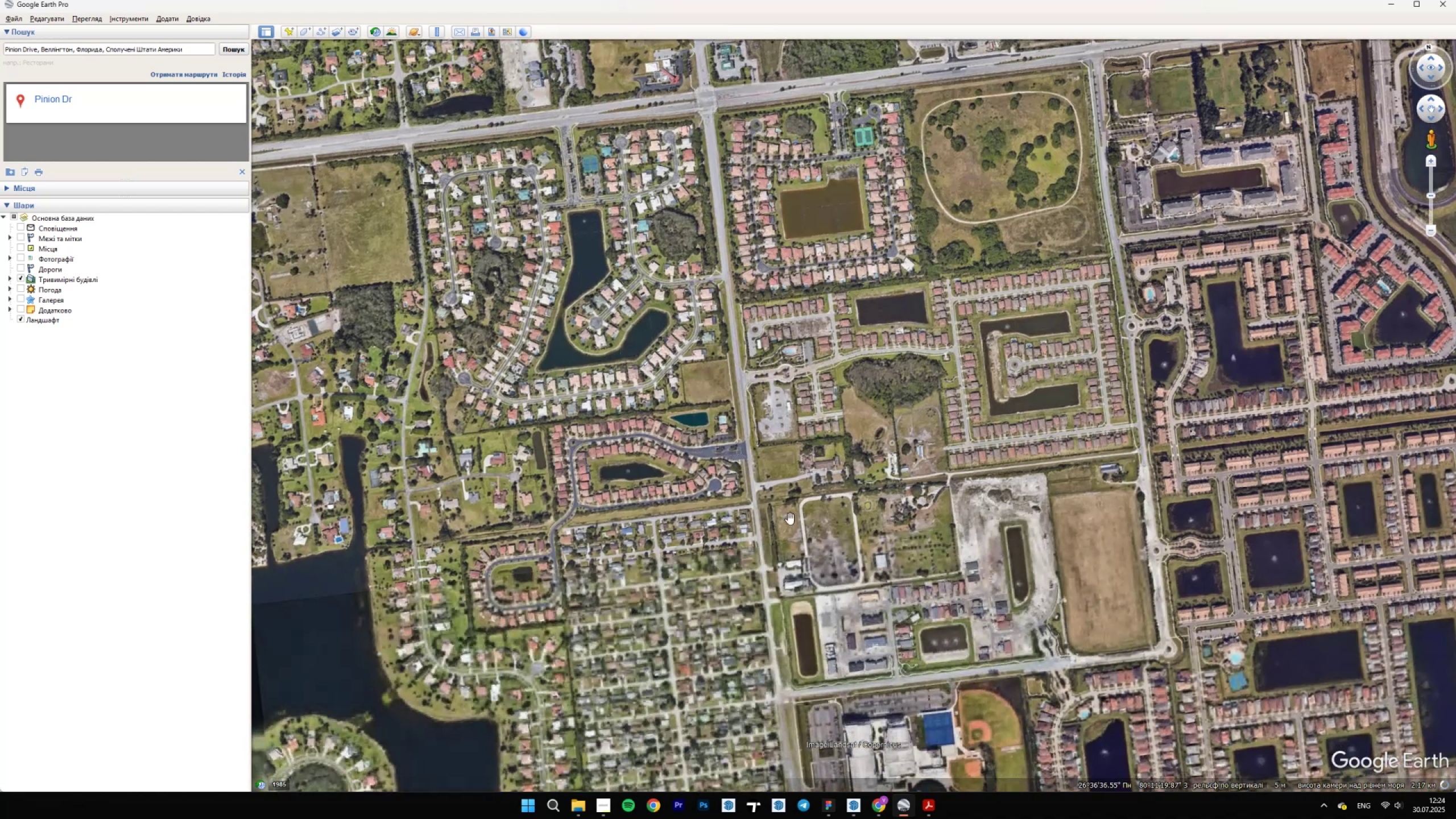 
scroll: coordinate [751, 452], scroll_direction: up, amount: 32.0
 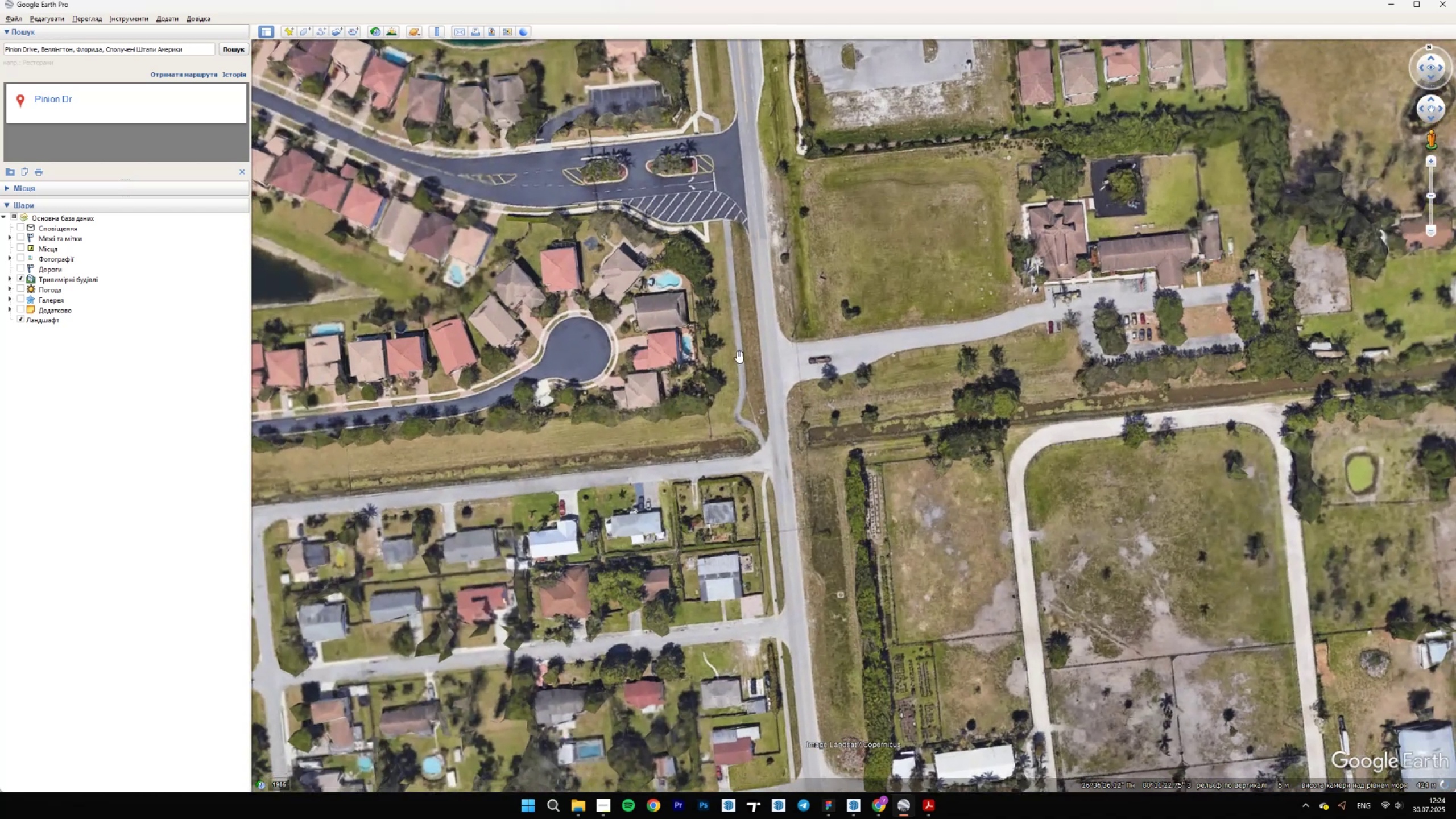 
scroll: coordinate [749, 370], scroll_direction: down, amount: 25.0
 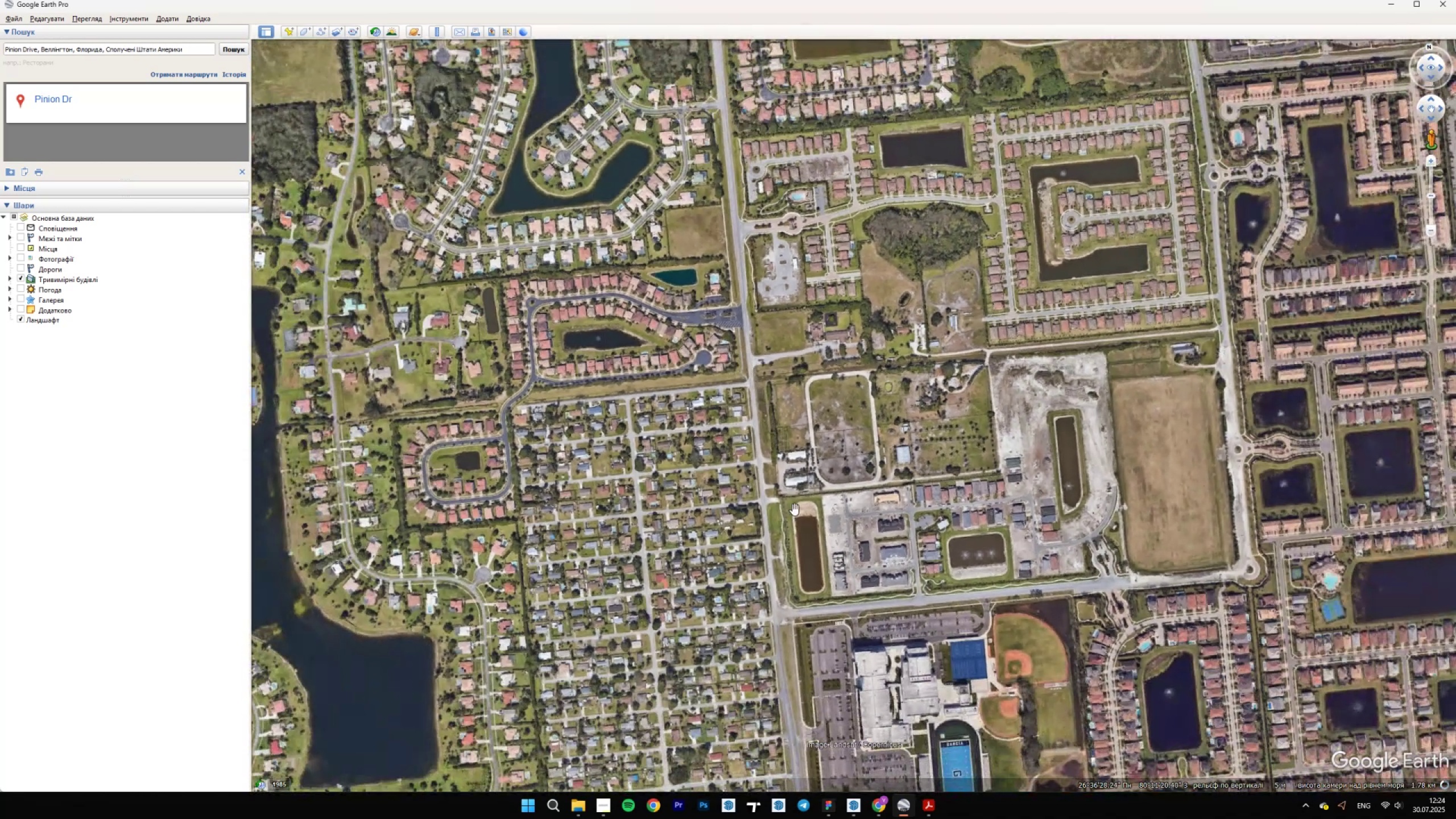 
left_click_drag(start_coordinate=[803, 566], to_coordinate=[891, 169])
 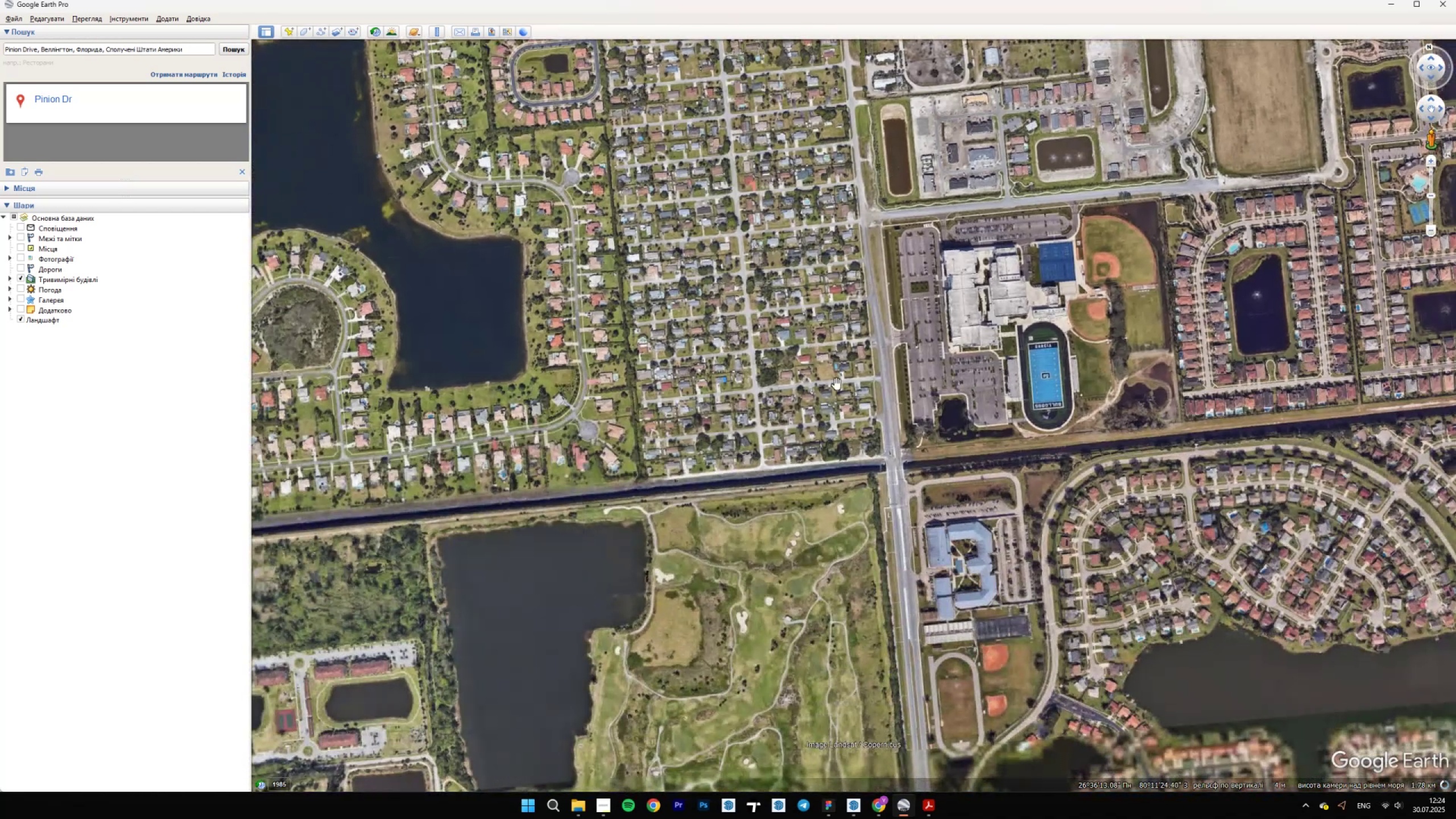 
left_click_drag(start_coordinate=[677, 421], to_coordinate=[1011, 352])
 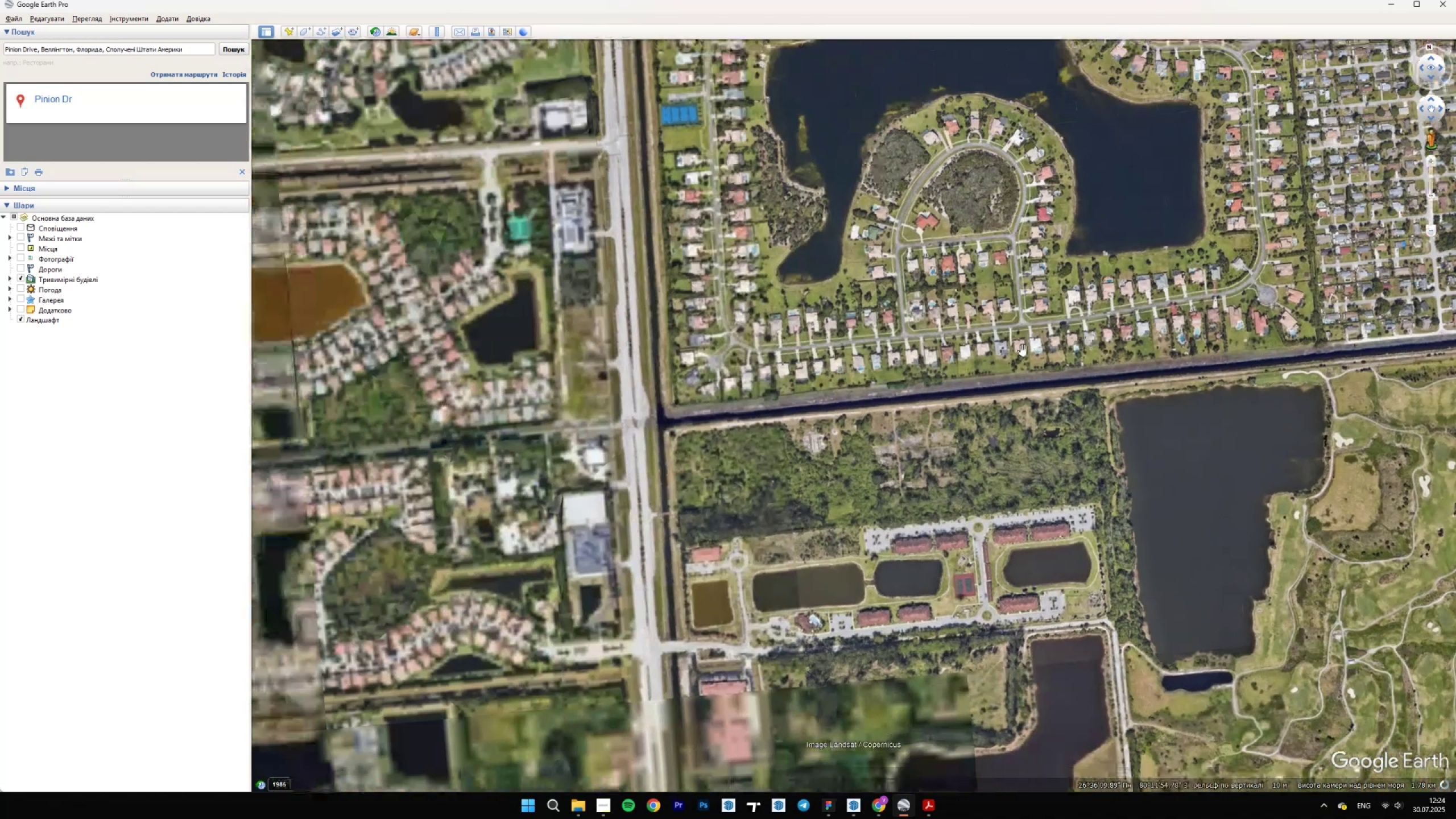 
left_click_drag(start_coordinate=[963, 363], to_coordinate=[1157, 553])
 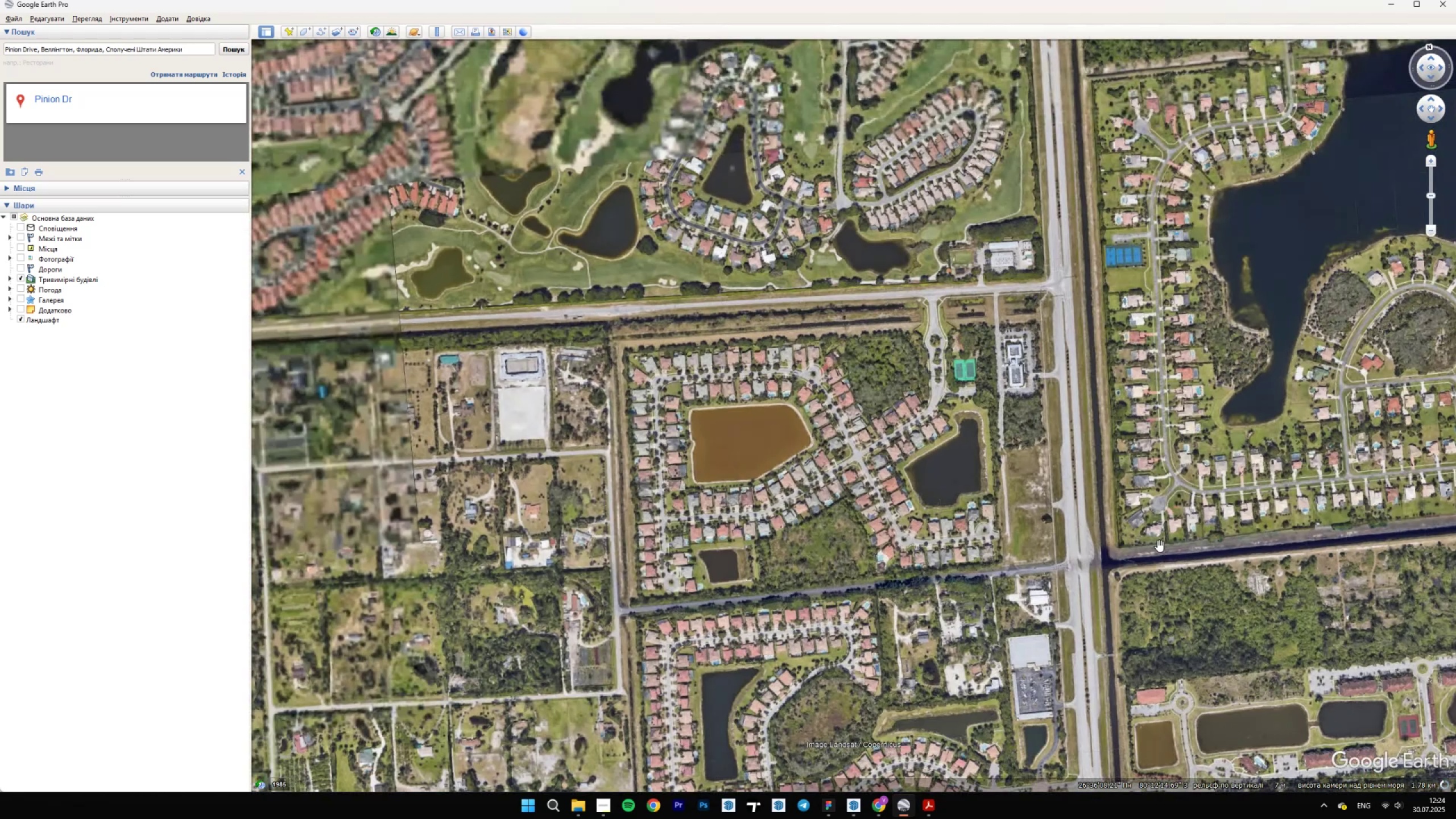 
scroll: coordinate [1104, 472], scroll_direction: down, amount: 10.0
 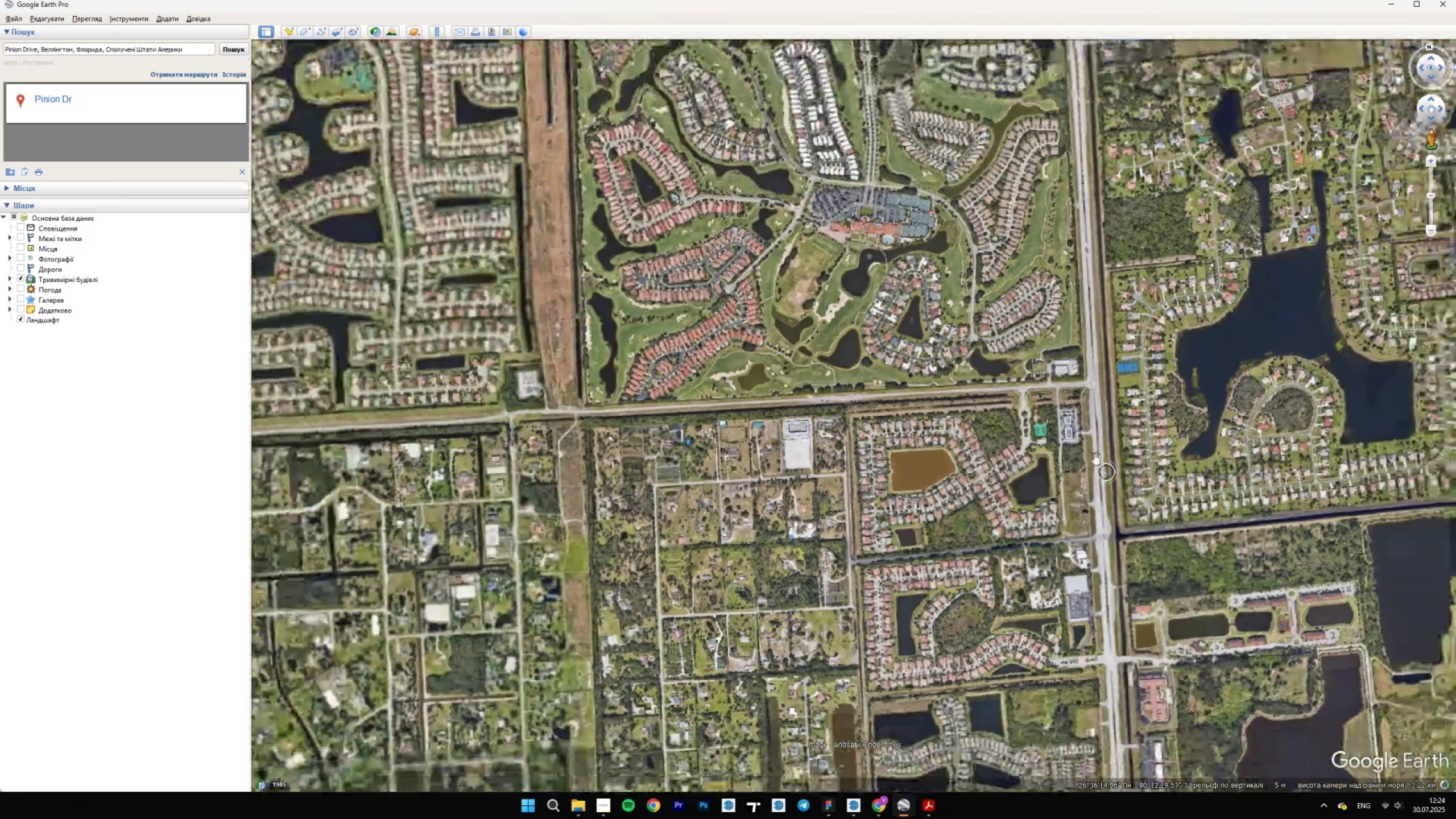 
left_click_drag(start_coordinate=[1047, 287], to_coordinate=[884, 596])
 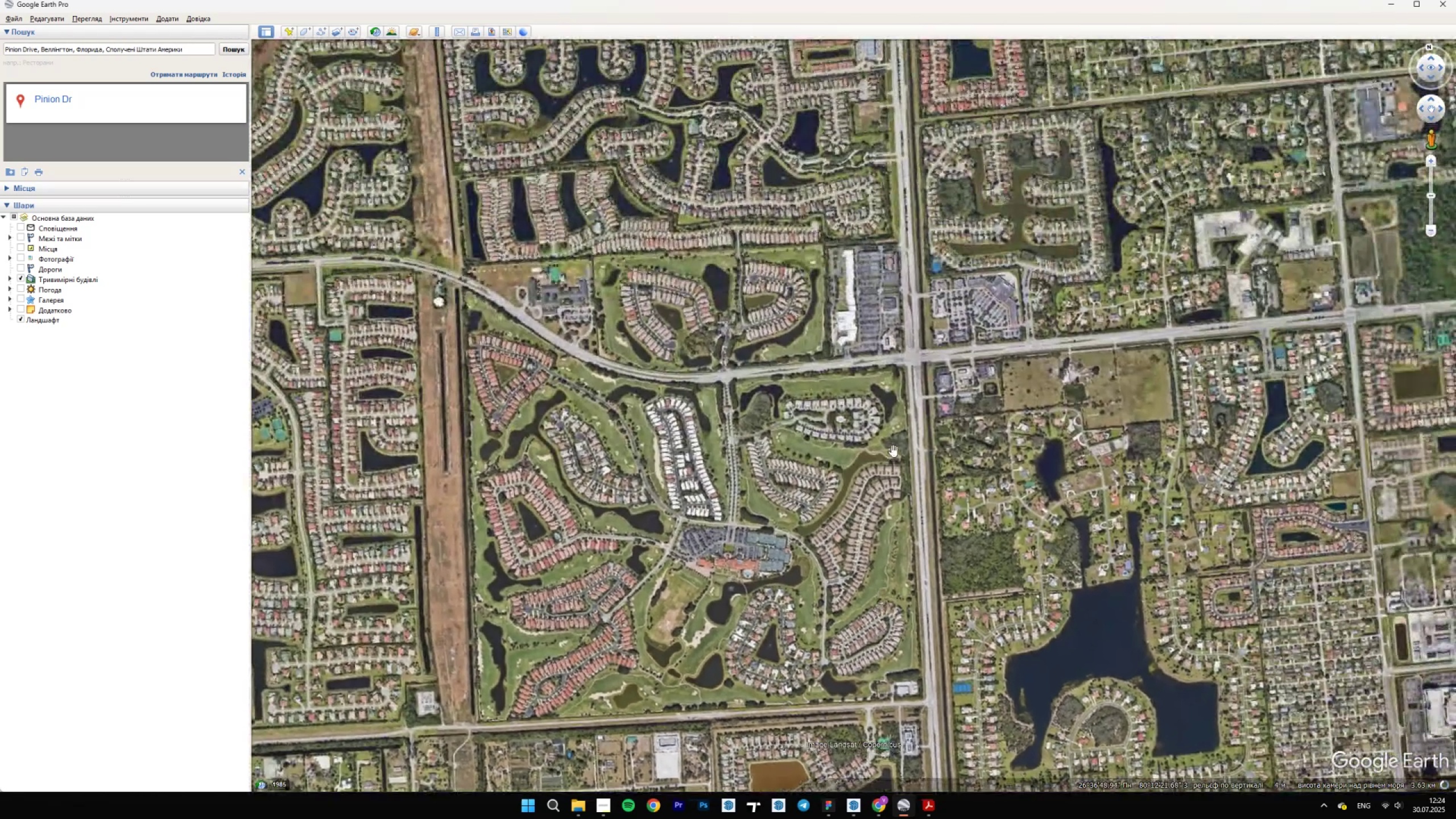 
left_click_drag(start_coordinate=[898, 324], to_coordinate=[875, 495])
 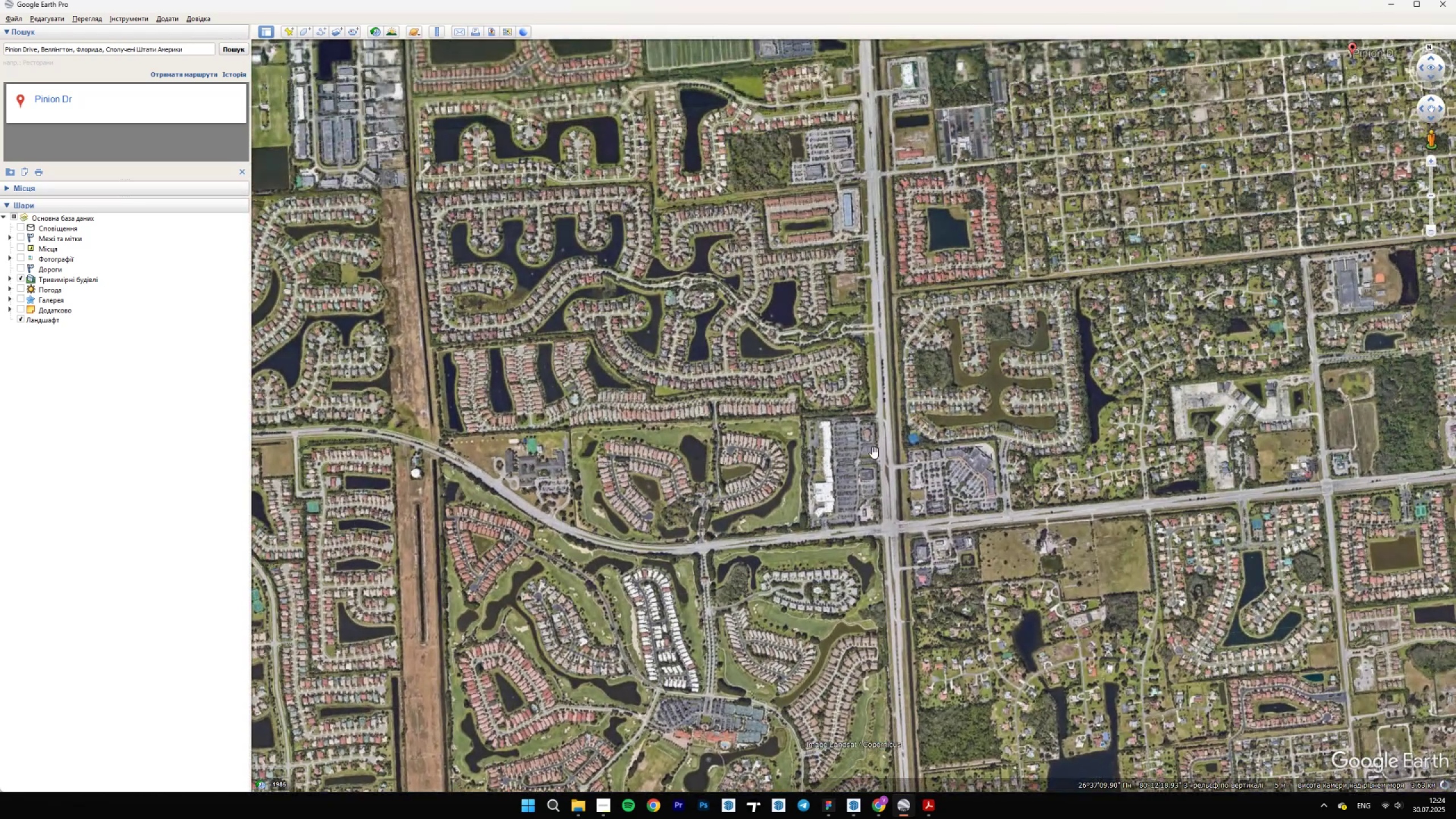 
left_click_drag(start_coordinate=[882, 317], to_coordinate=[835, 508])
 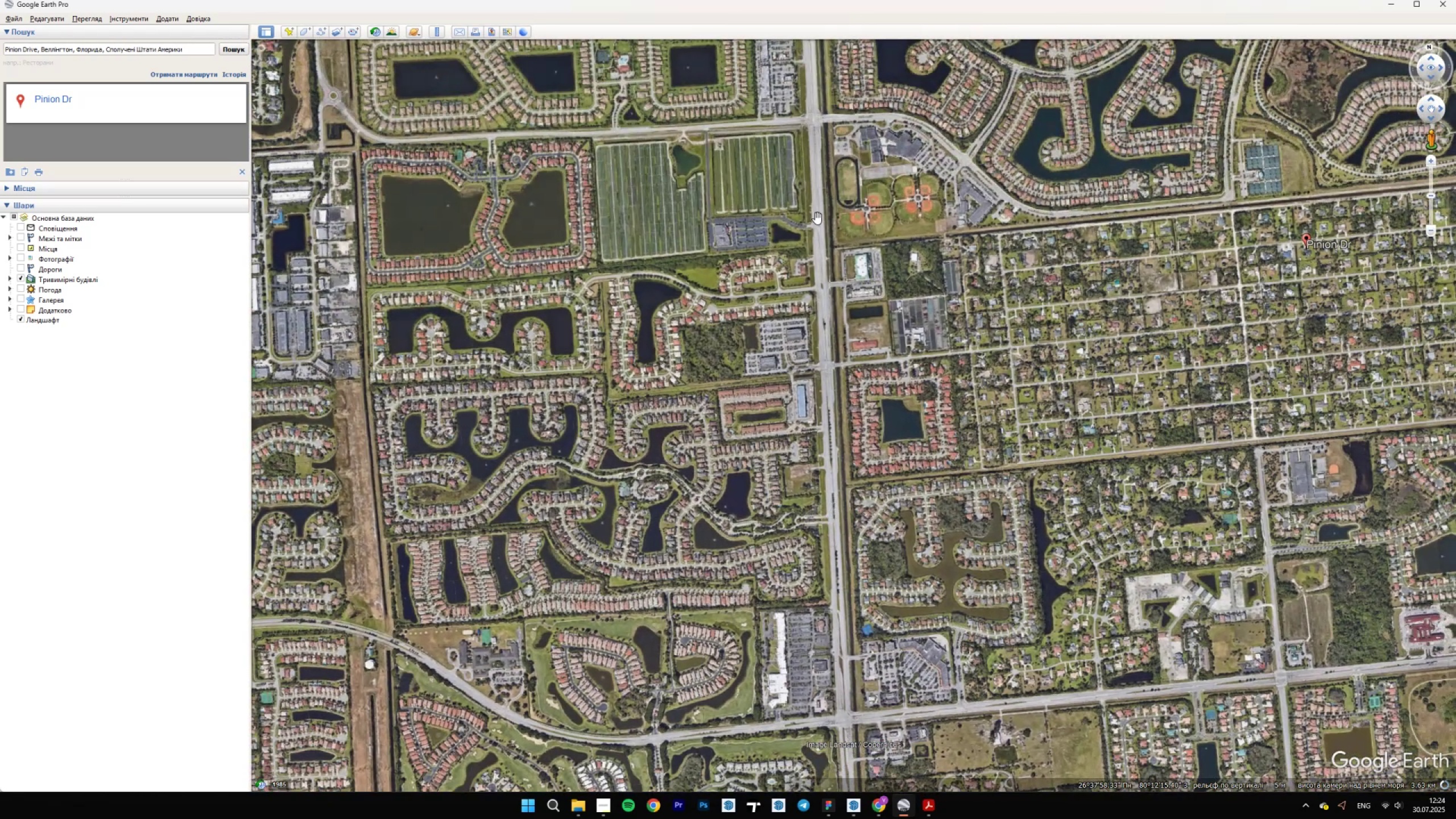 
scroll: coordinate [671, 214], scroll_direction: up, amount: 4.0
 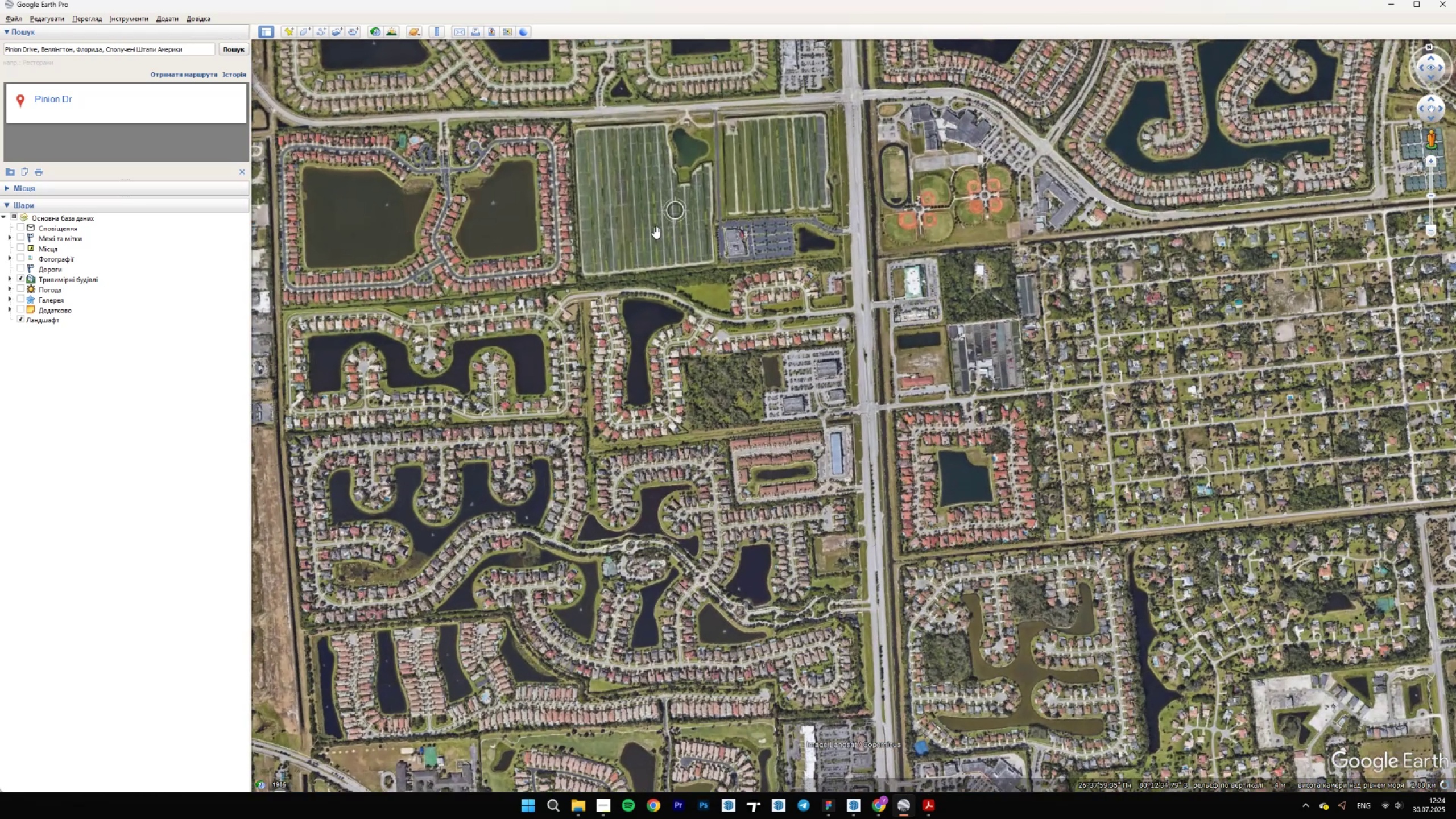 
left_click_drag(start_coordinate=[584, 297], to_coordinate=[1063, 346])
 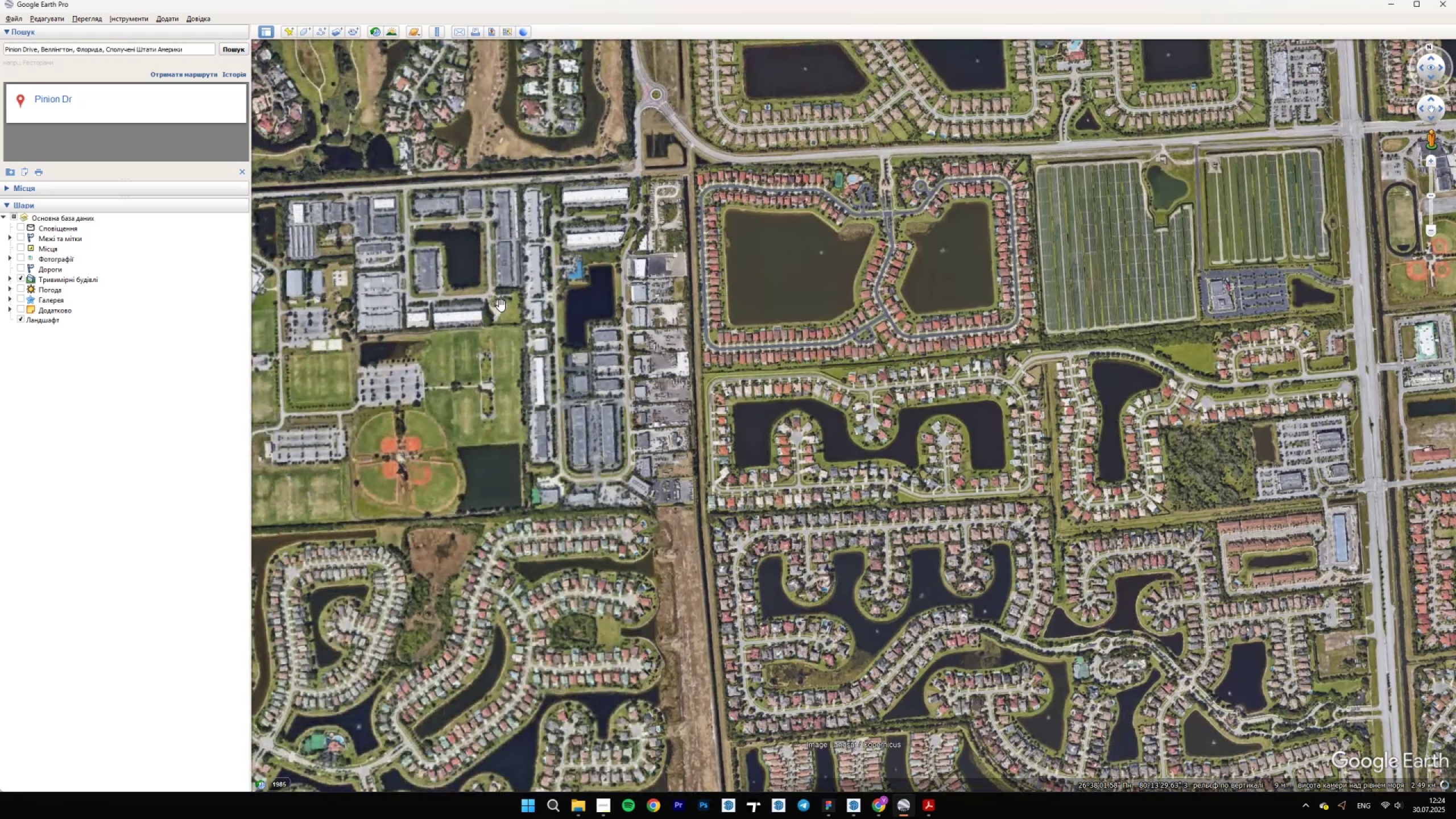 
left_click_drag(start_coordinate=[559, 271], to_coordinate=[1181, 427])
 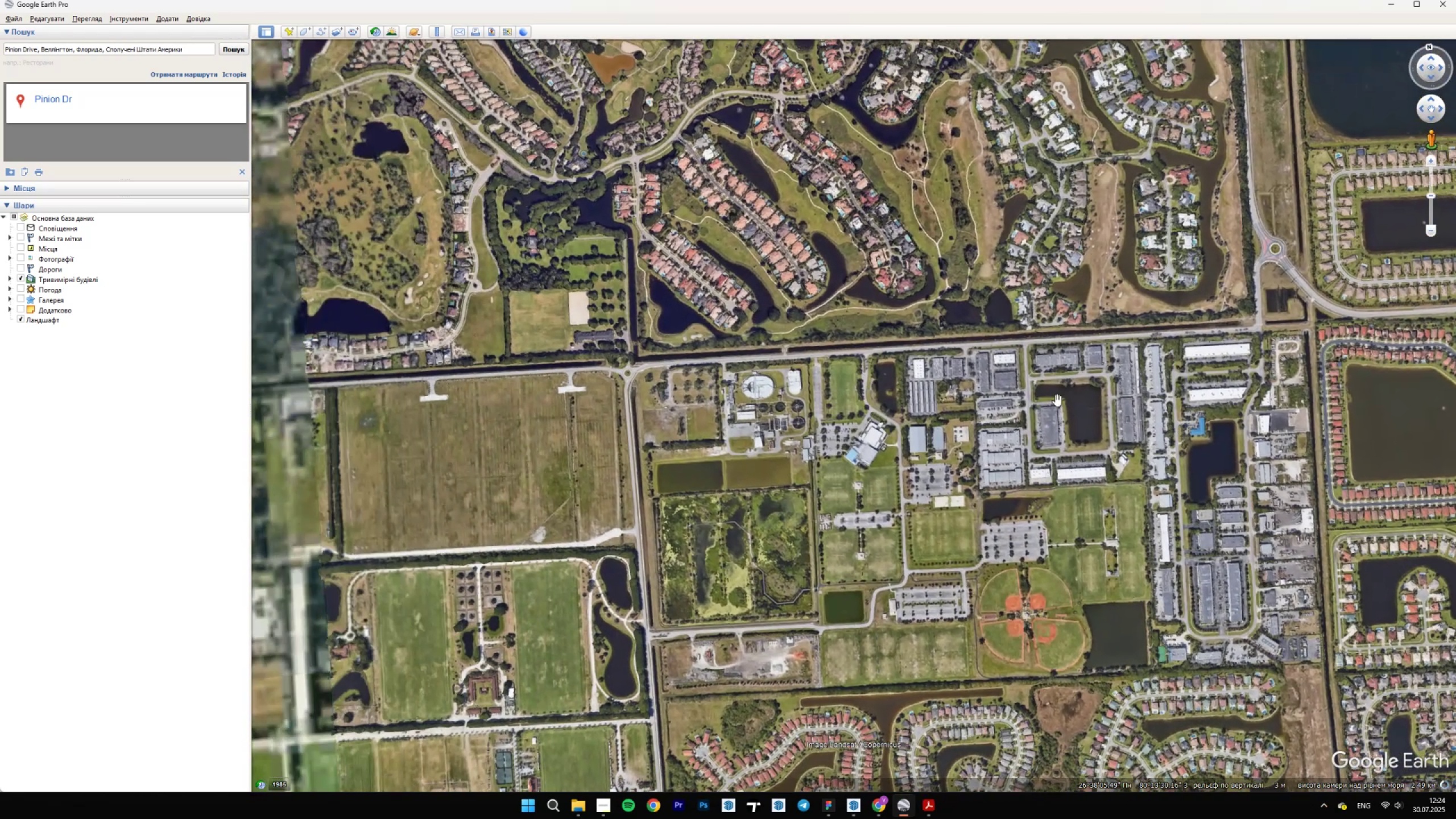 
scroll: coordinate [623, 359], scroll_direction: up, amount: 9.0
 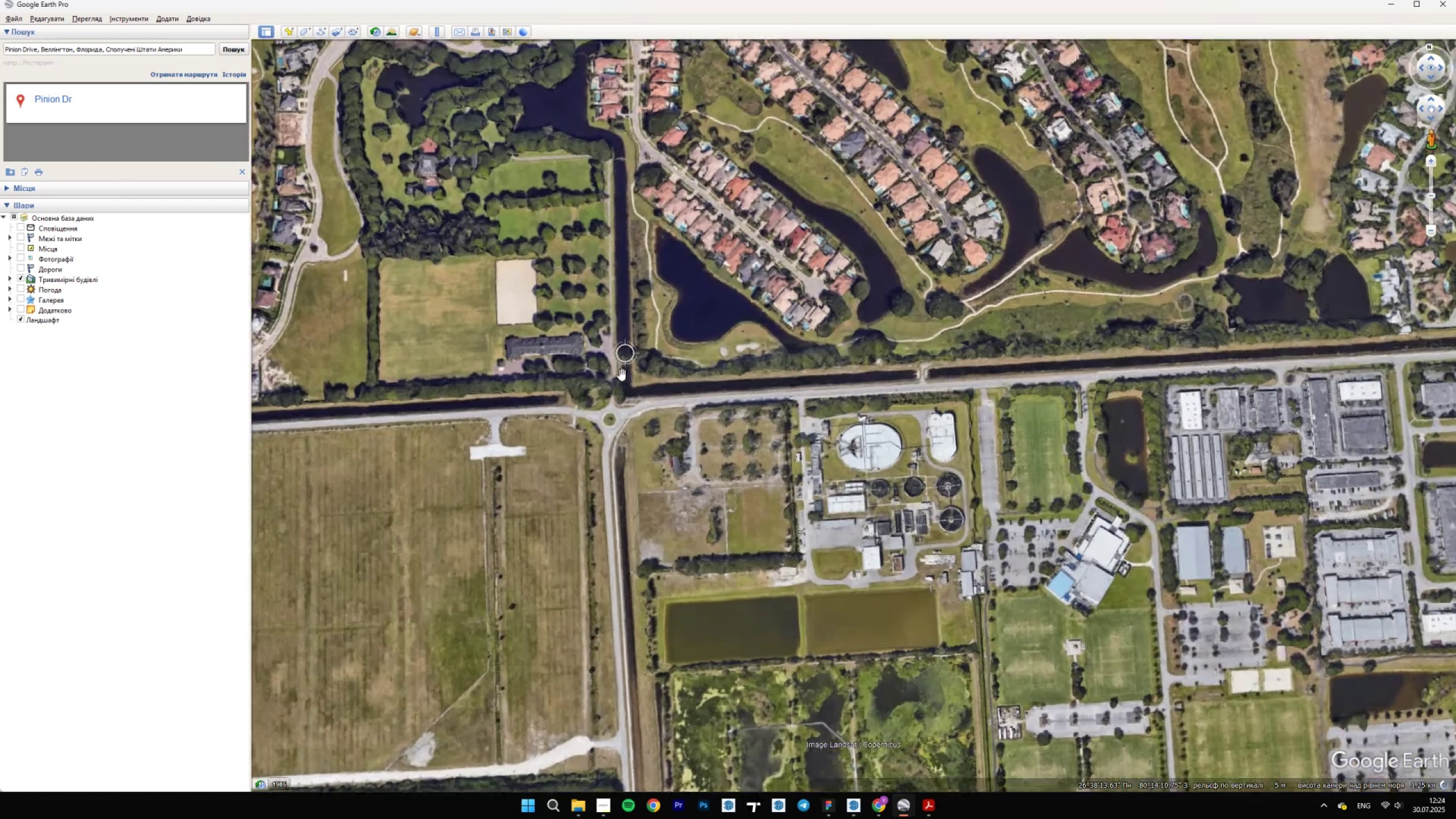 
left_click_drag(start_coordinate=[633, 452], to_coordinate=[721, 116])
 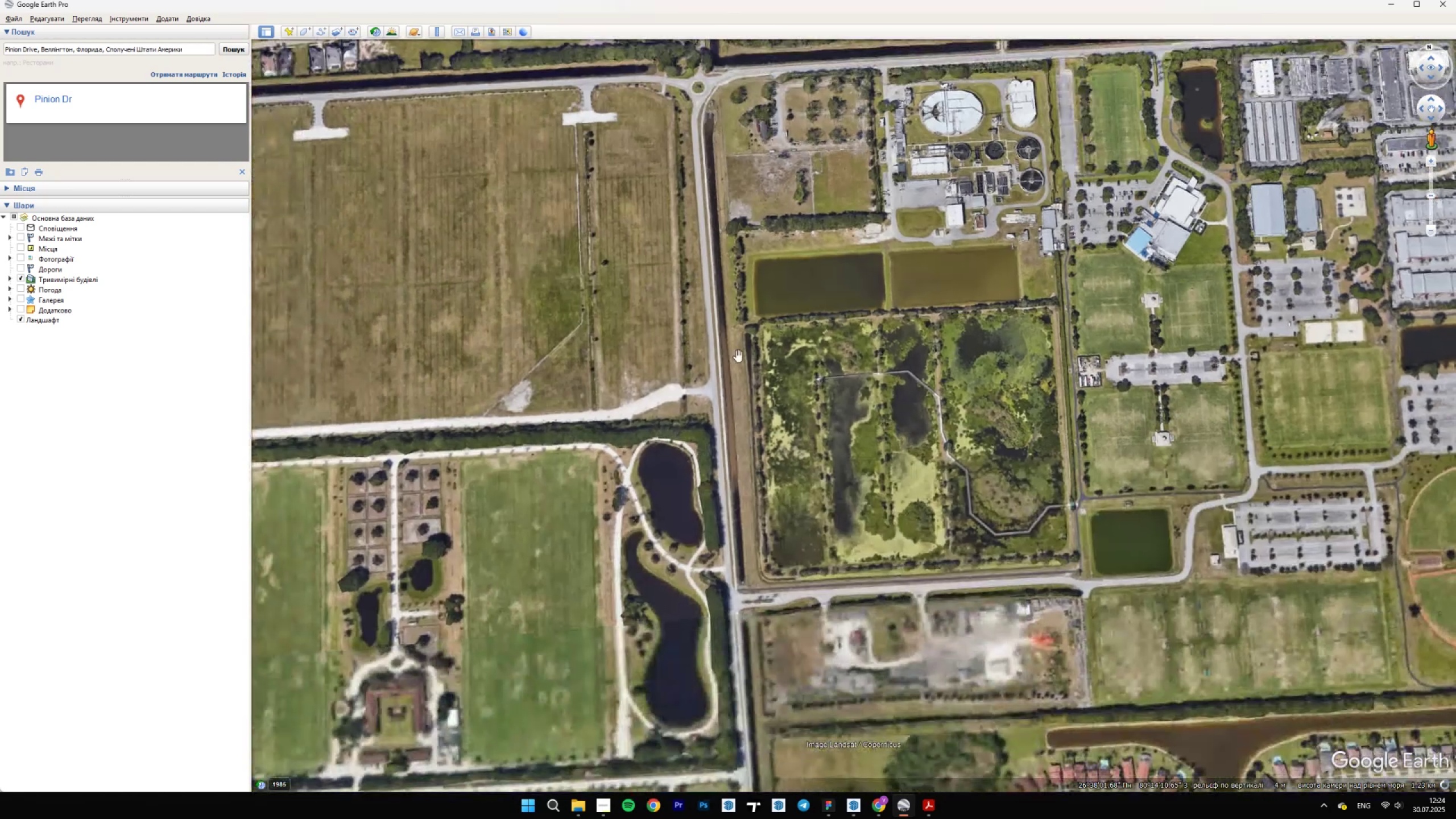 
left_click_drag(start_coordinate=[802, 531], to_coordinate=[817, 454])
 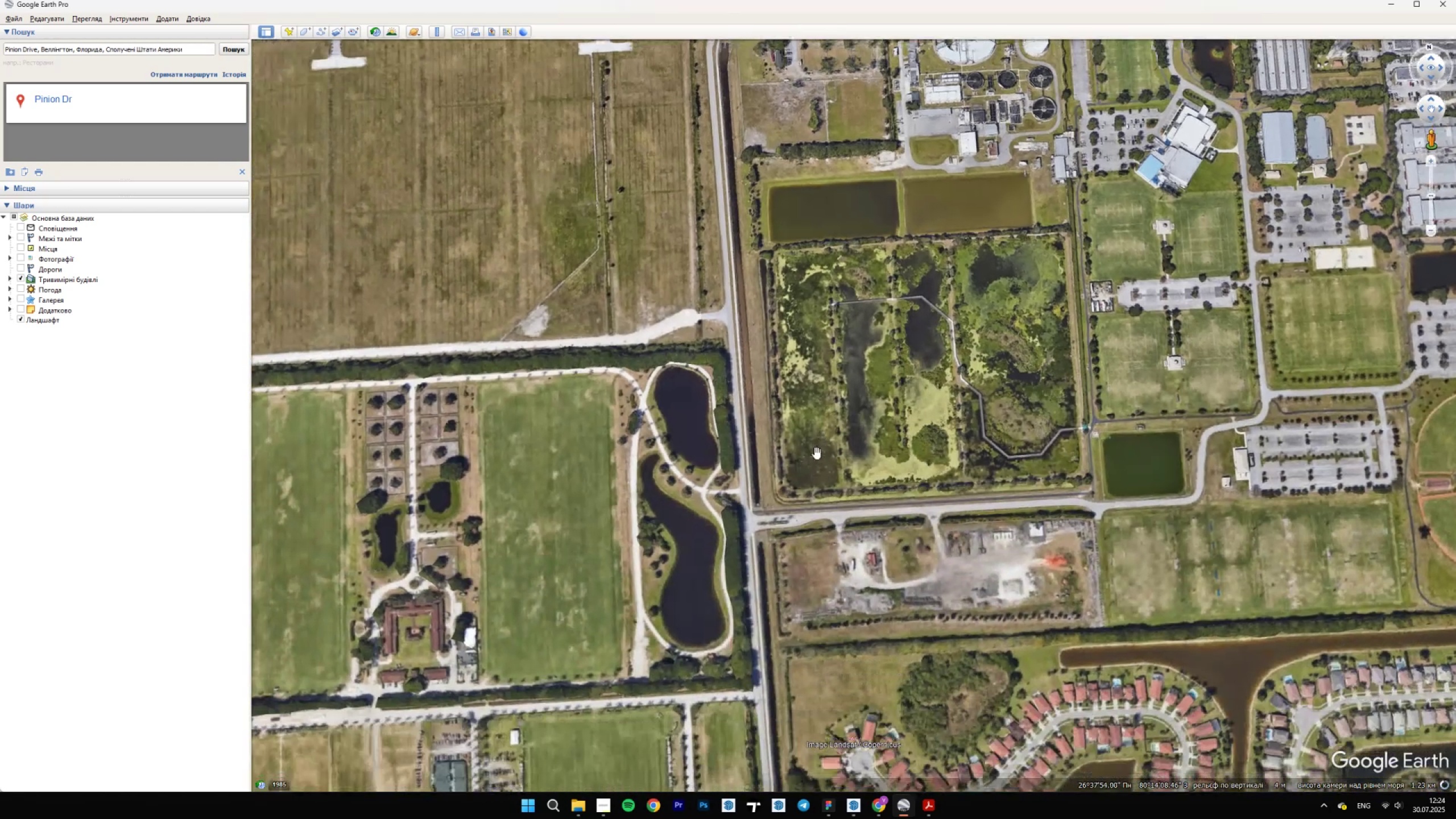 
scroll: coordinate [697, 469], scroll_direction: up, amount: 32.0
 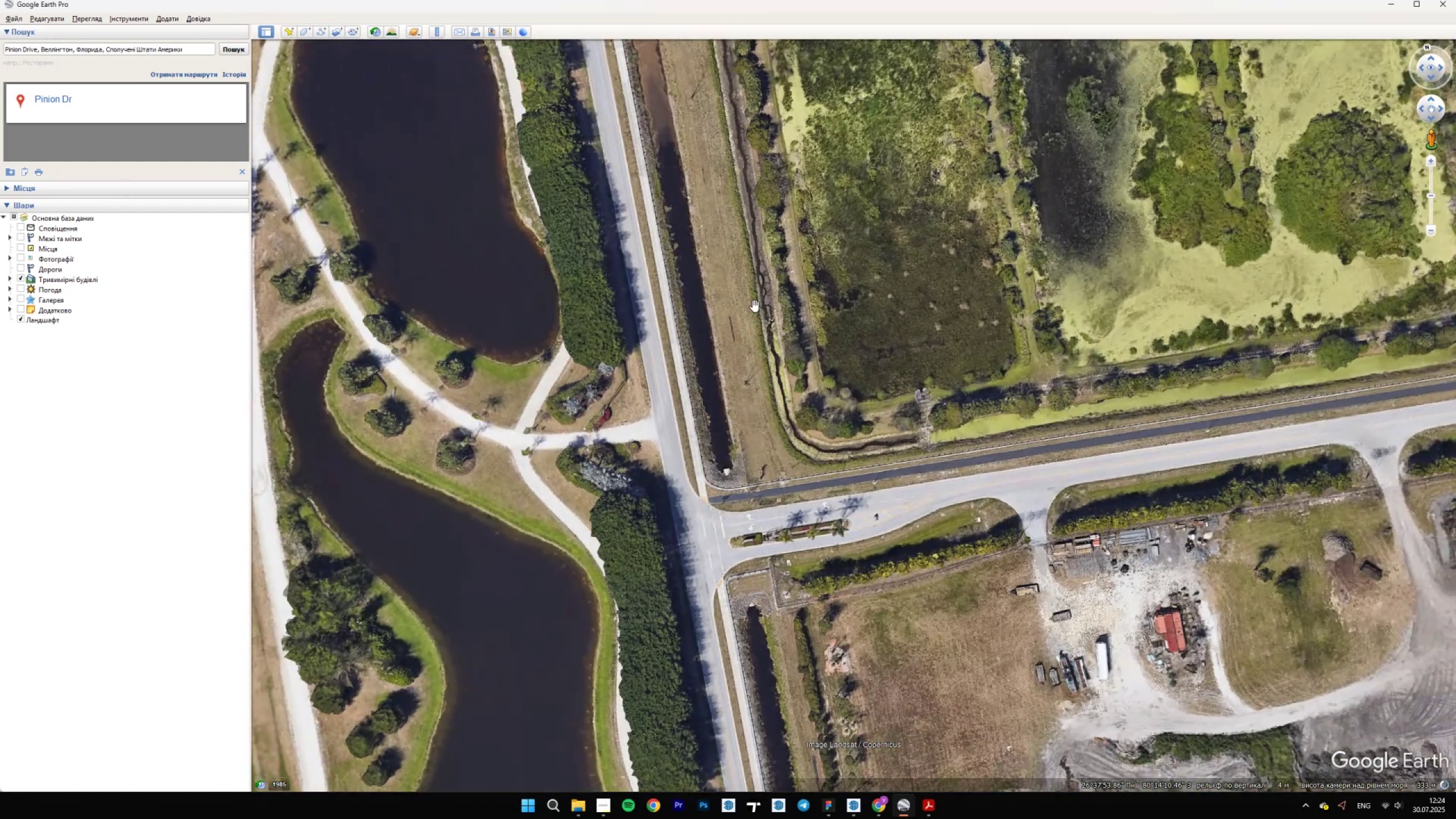 
wait(8.63)
 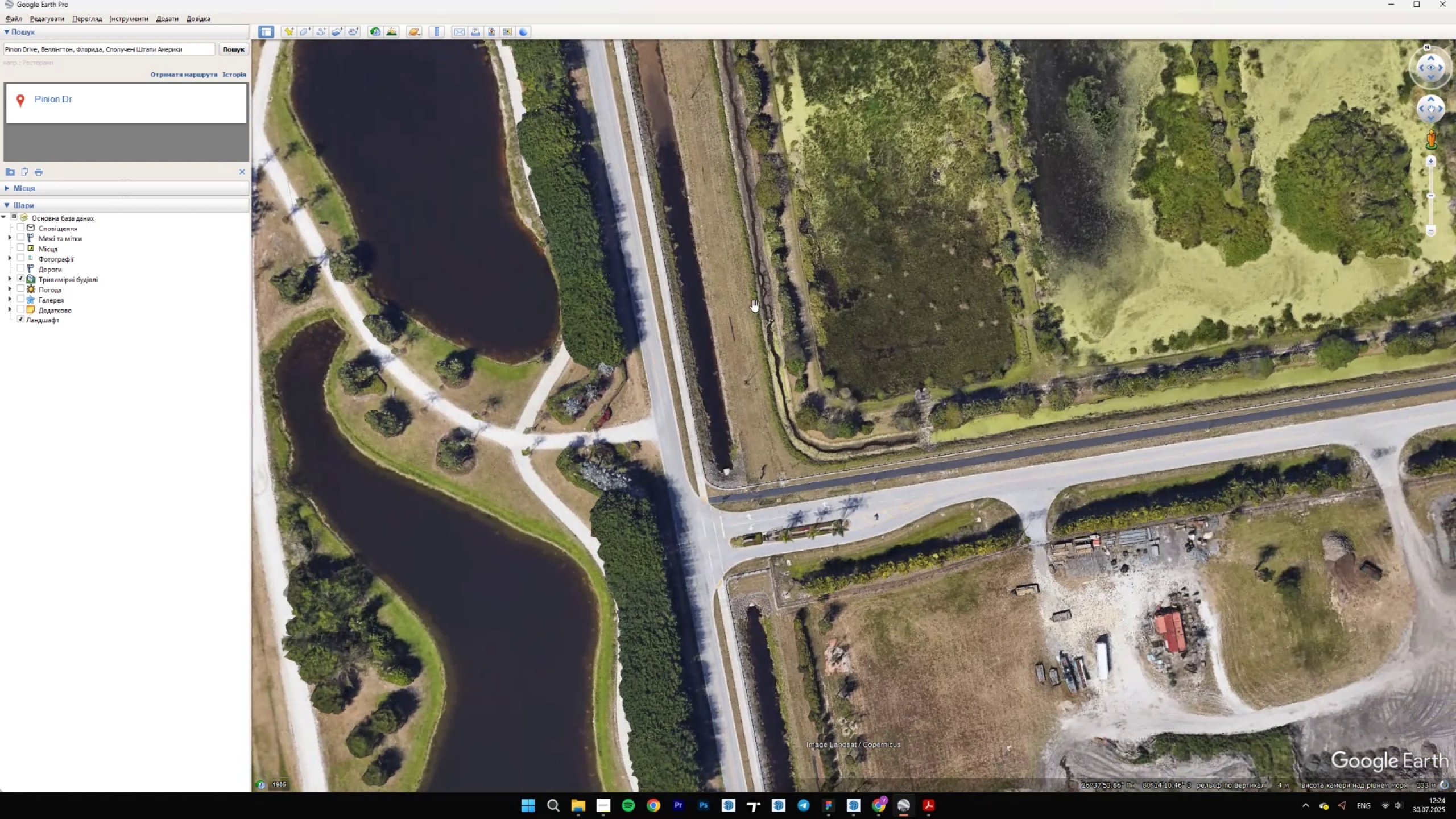 
left_click([856, 818])
 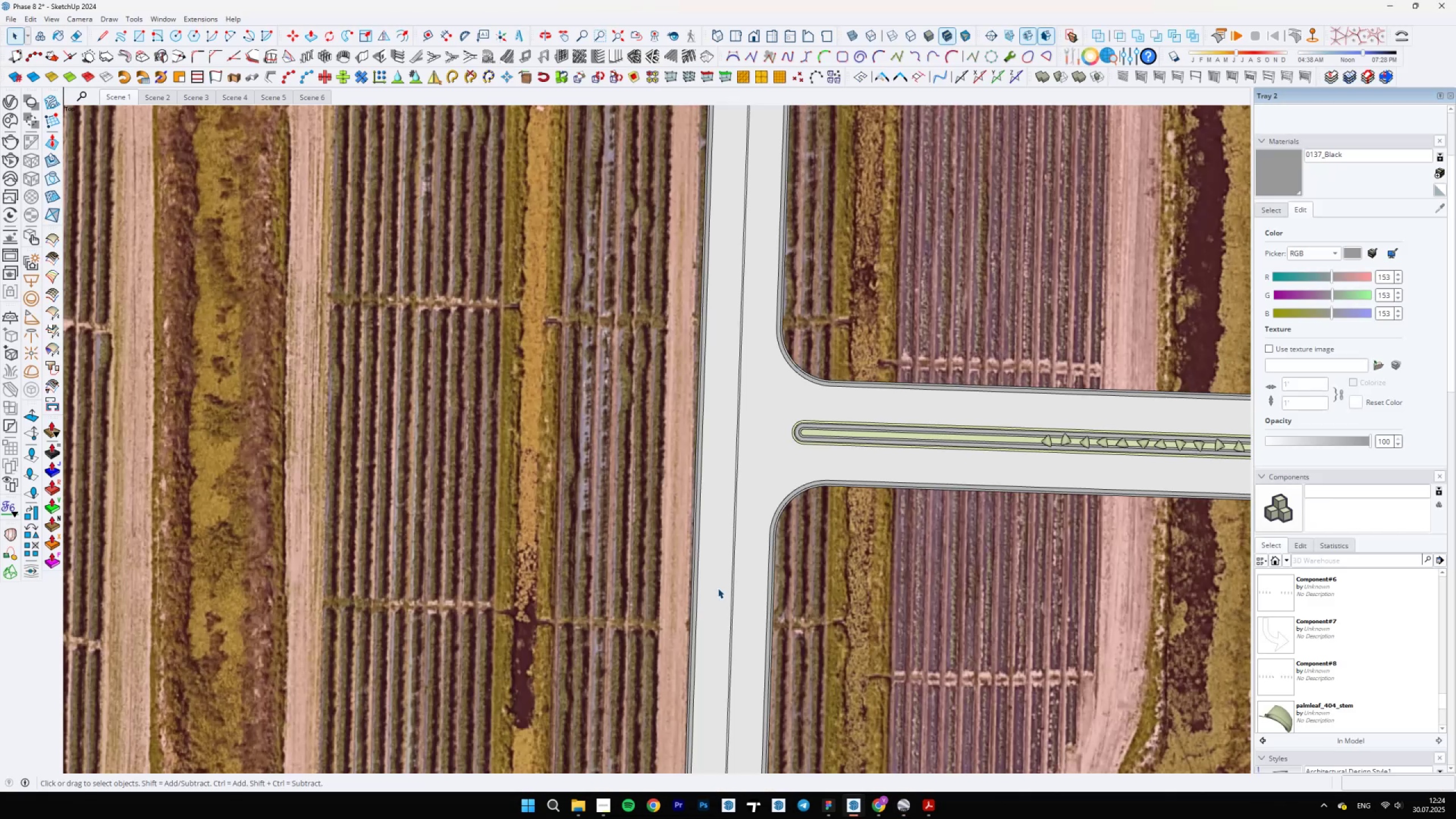 
scroll: coordinate [714, 594], scroll_direction: down, amount: 4.0
 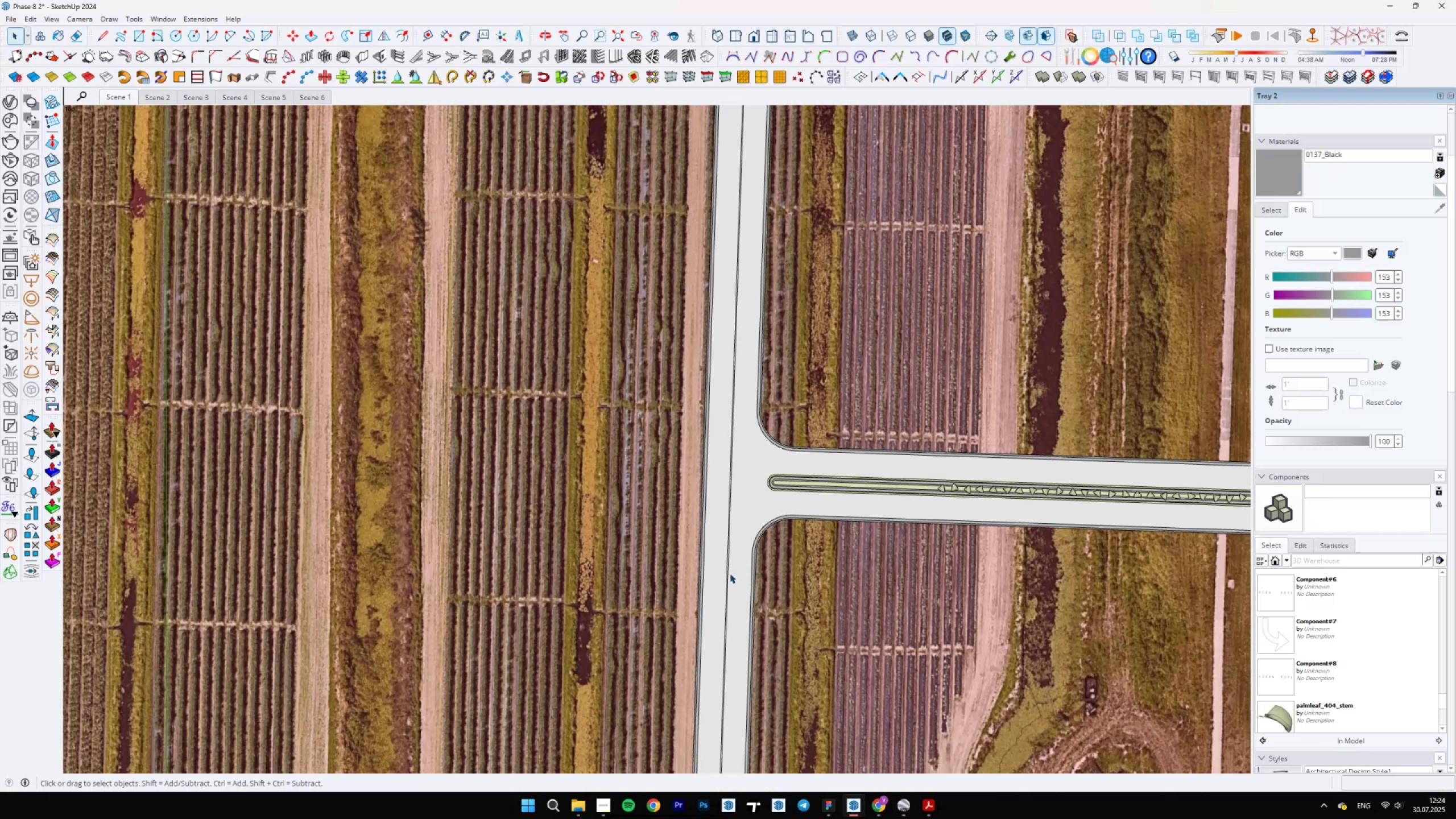 
scroll: coordinate [736, 551], scroll_direction: up, amount: 3.0
 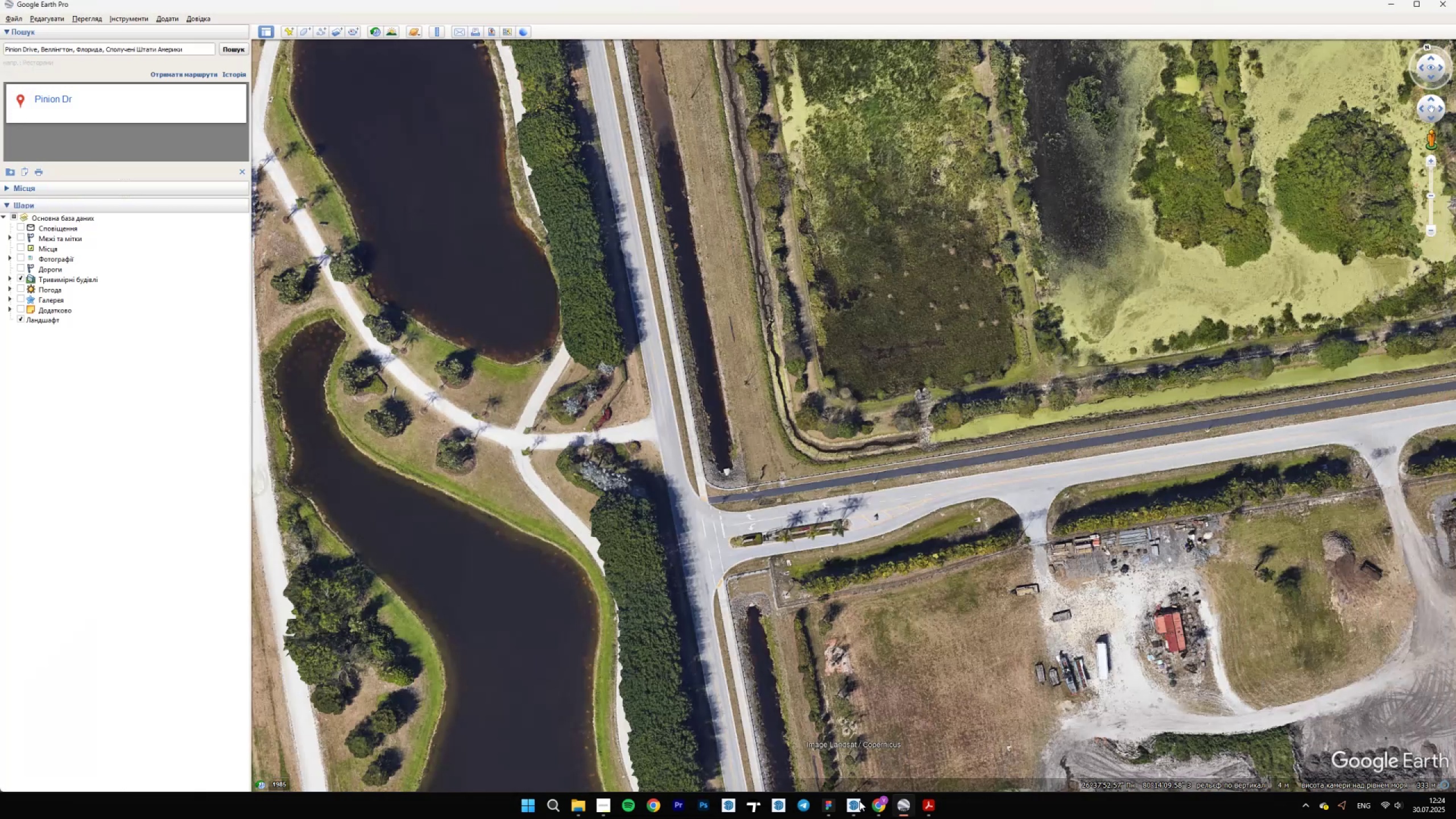 
left_click([859, 801])
 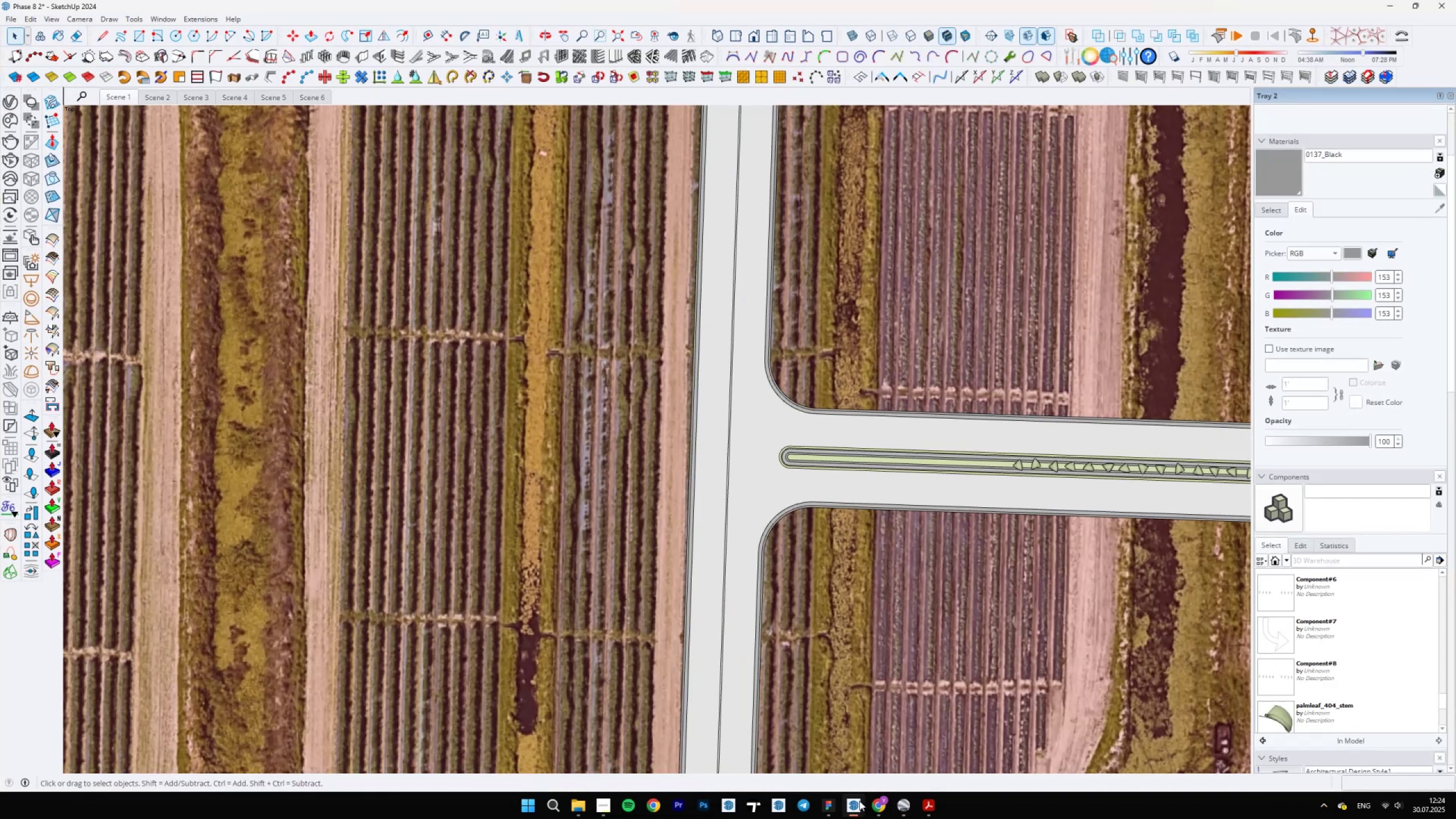 
scroll: coordinate [847, 420], scroll_direction: up, amount: 5.0
 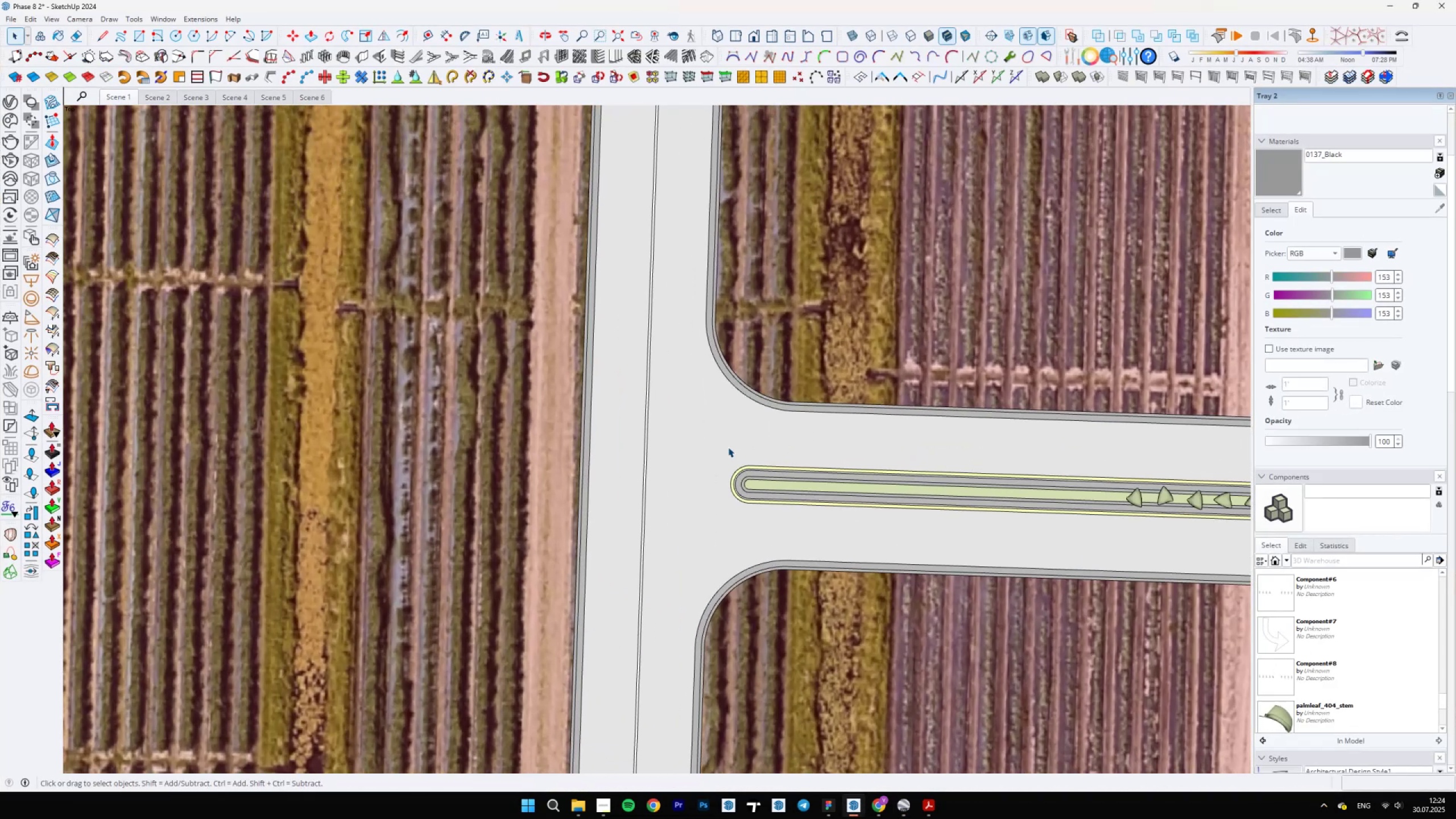 
scroll: coordinate [556, 481], scroll_direction: down, amount: 9.0
 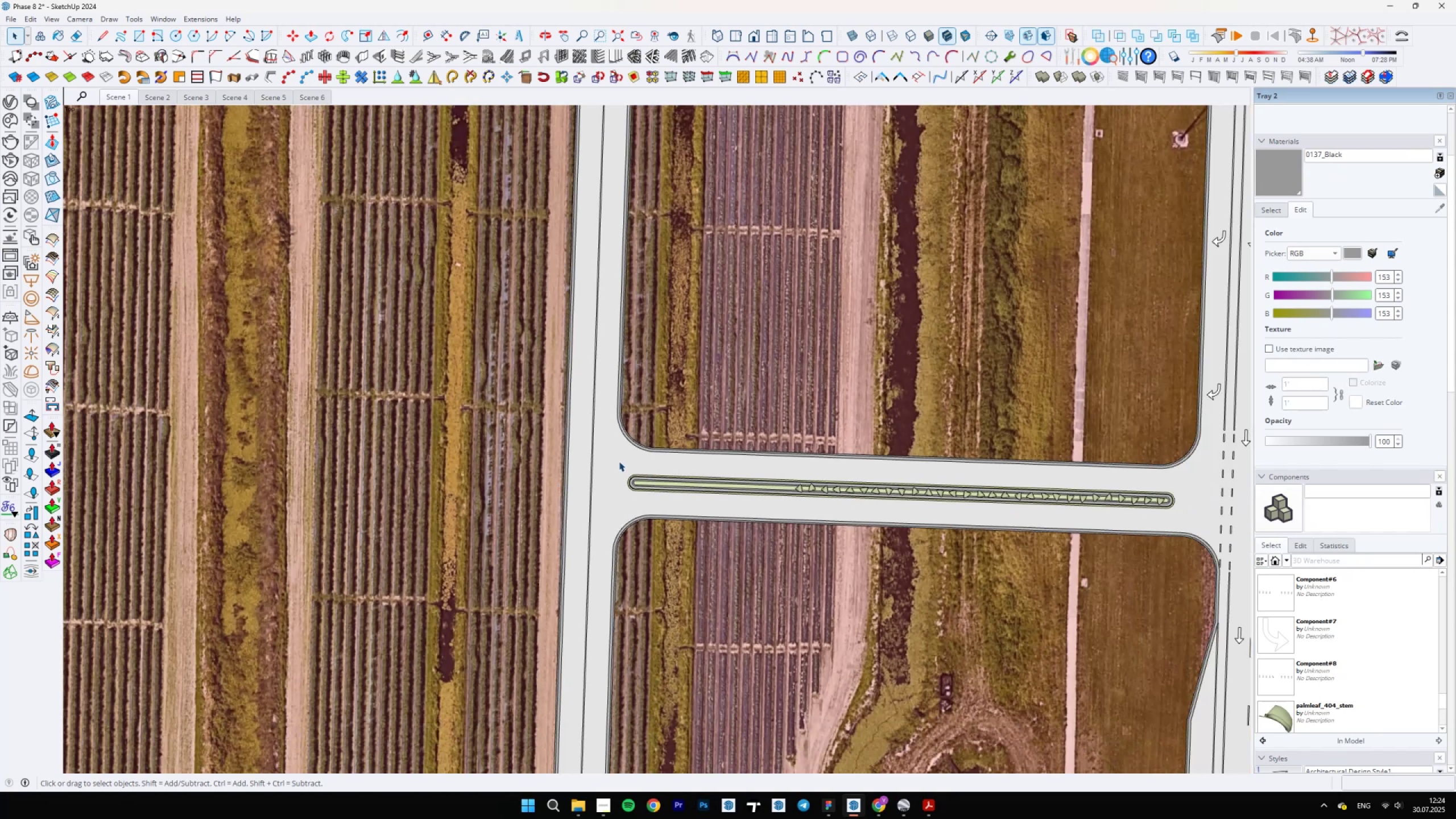 
scroll: coordinate [633, 467], scroll_direction: up, amount: 8.0
 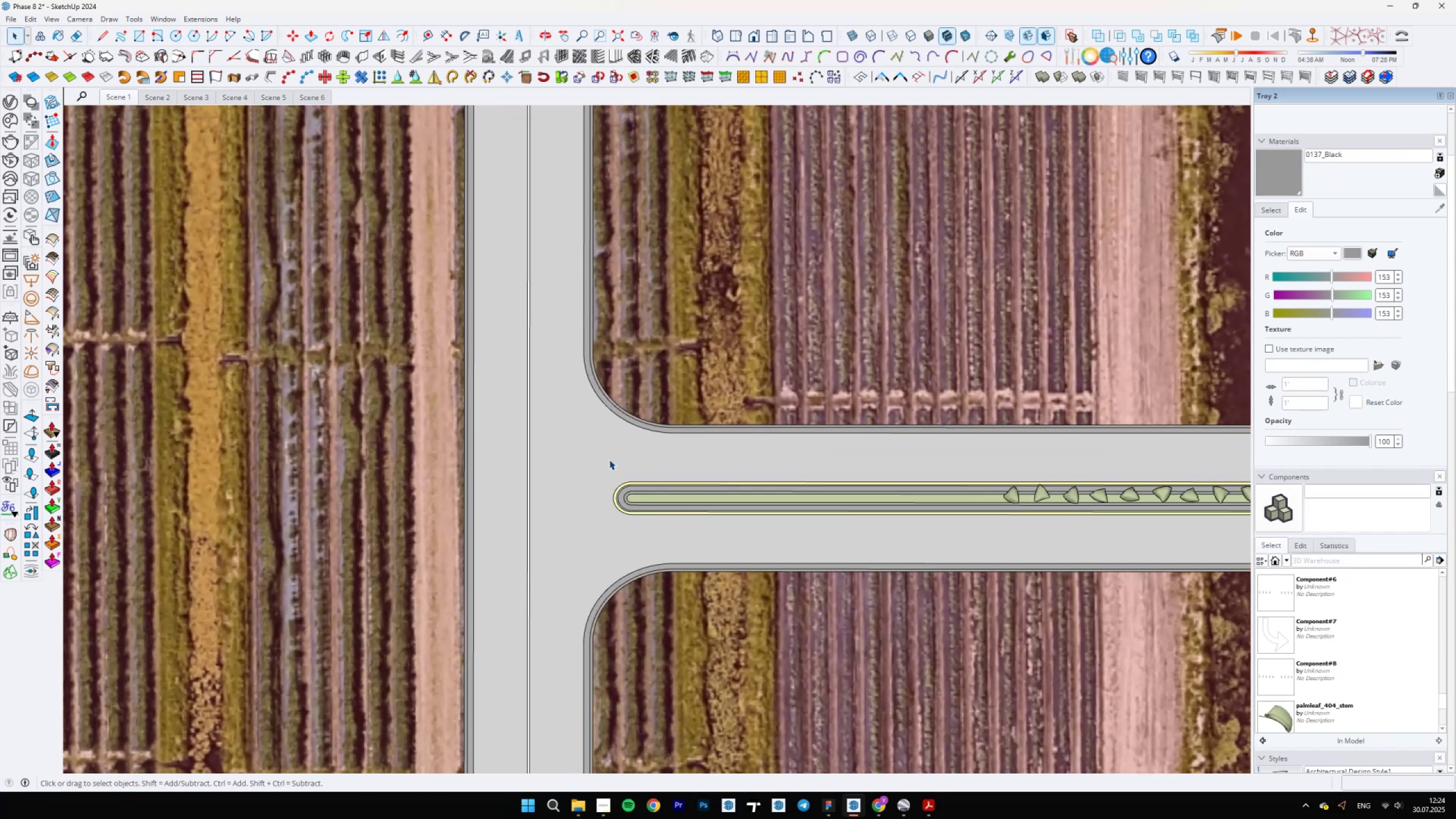 
left_click_drag(start_coordinate=[604, 453], to_coordinate=[712, 550])
 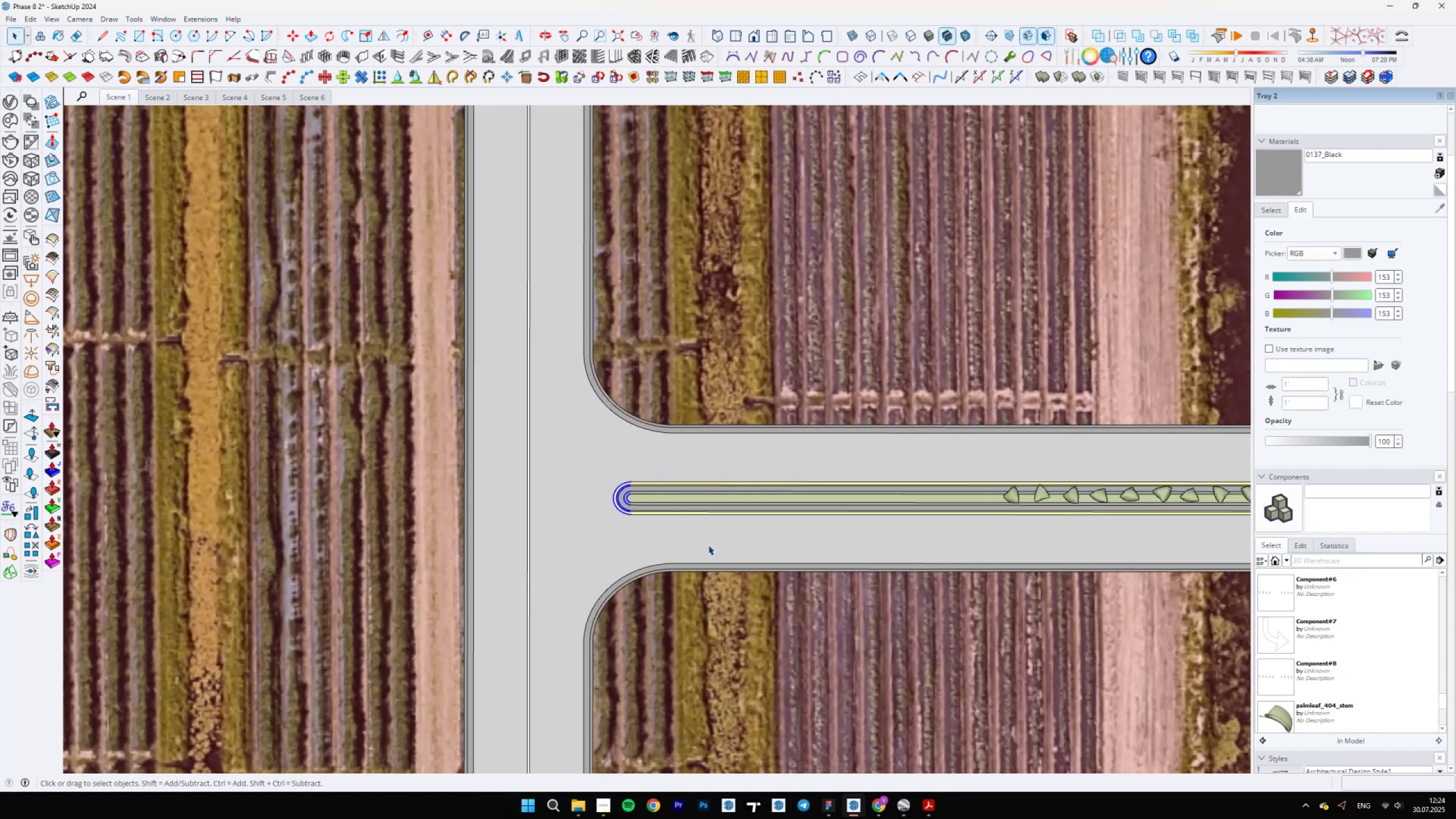 
scroll: coordinate [598, 498], scroll_direction: up, amount: 7.0
 